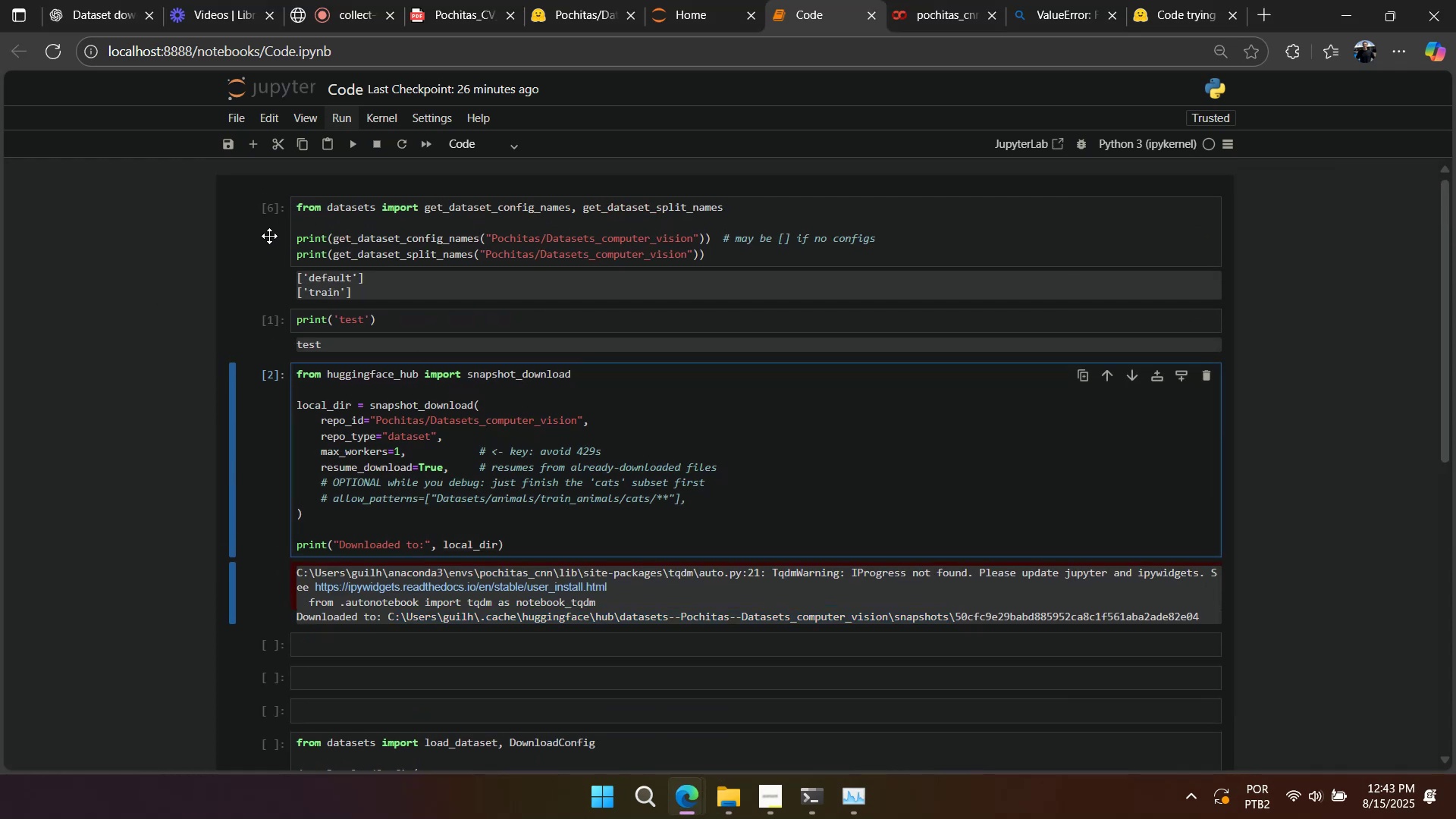 
left_click([265, 234])
 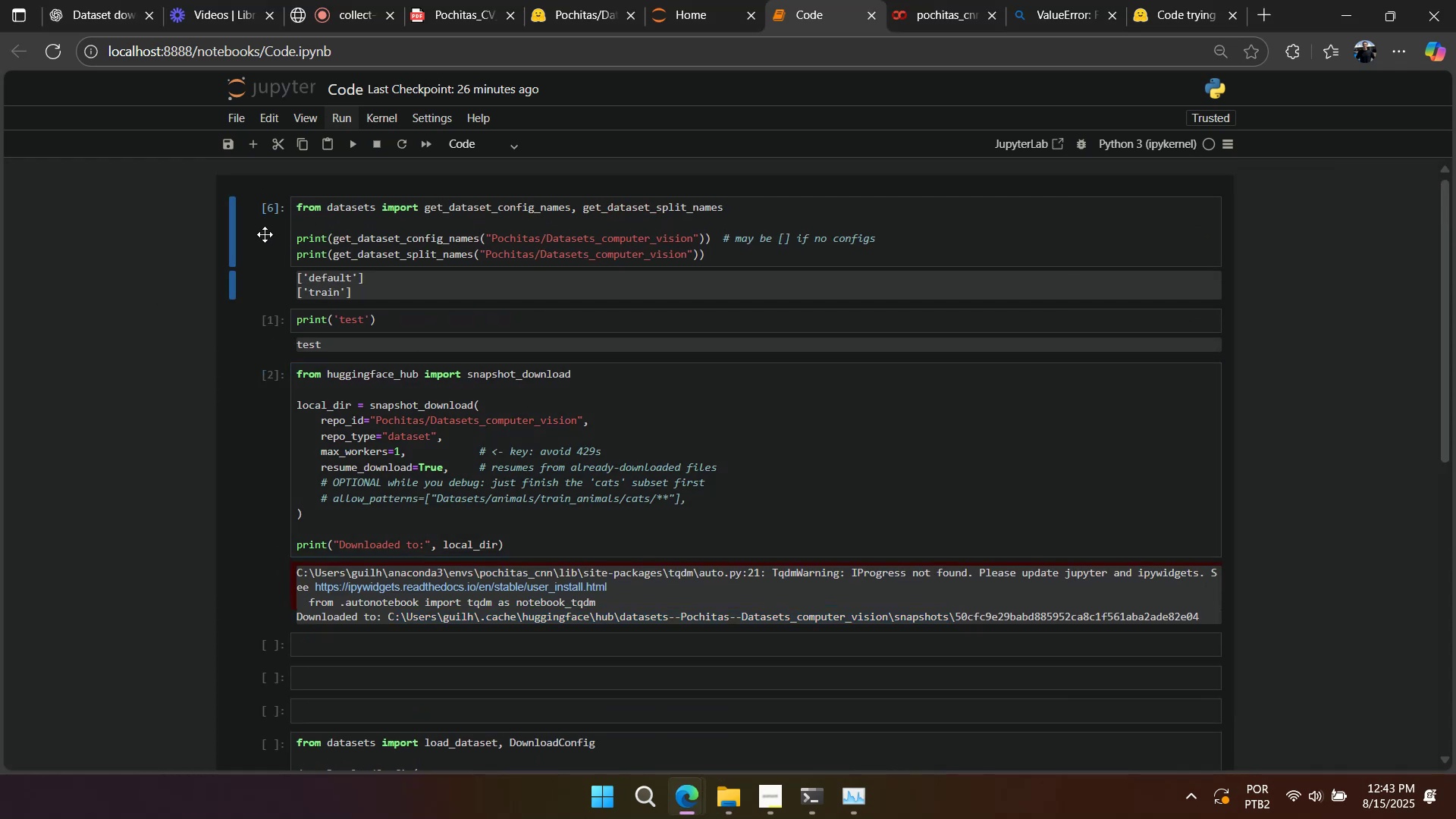 
type(dddd)
 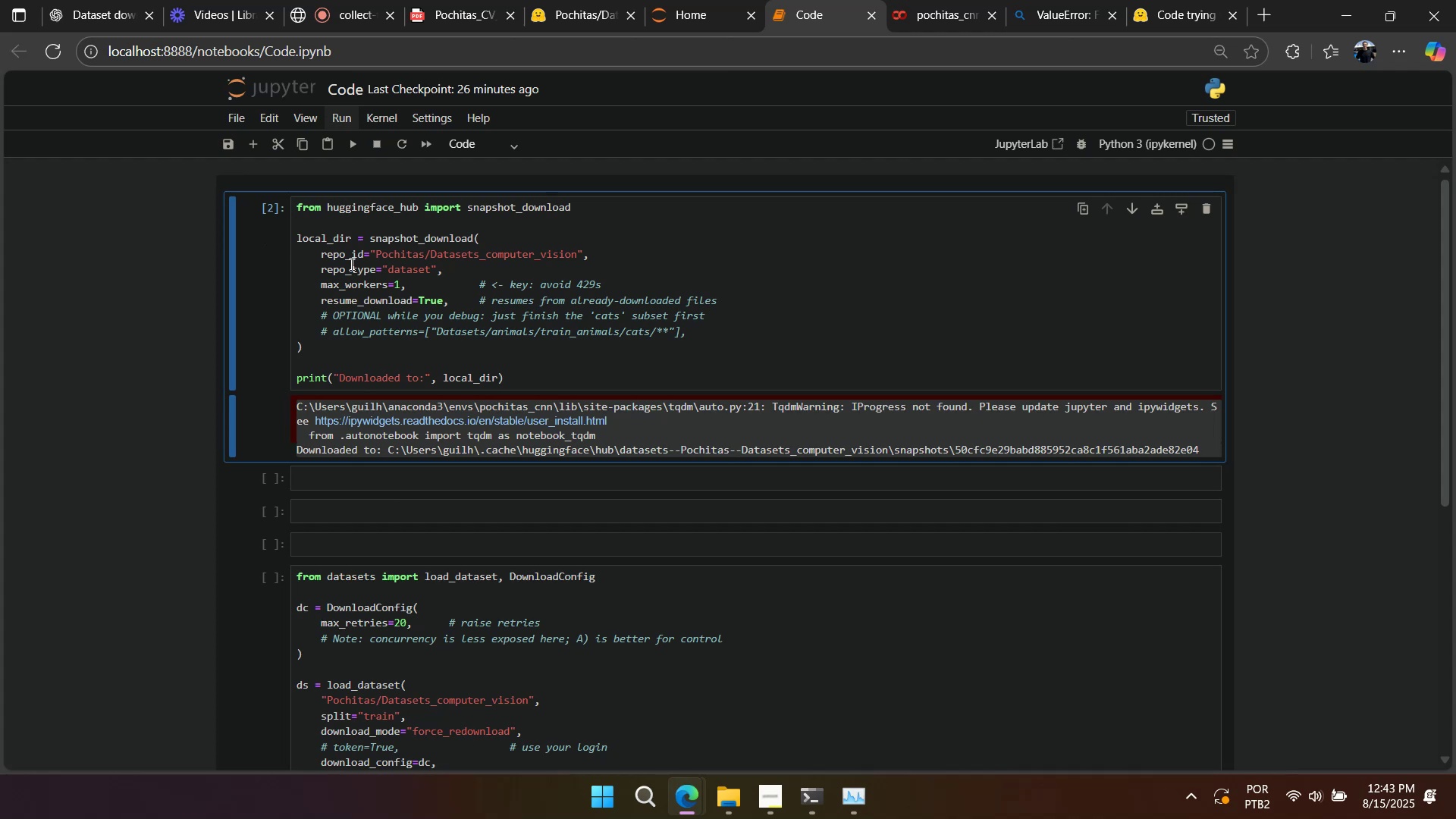 
left_click([431, 285])
 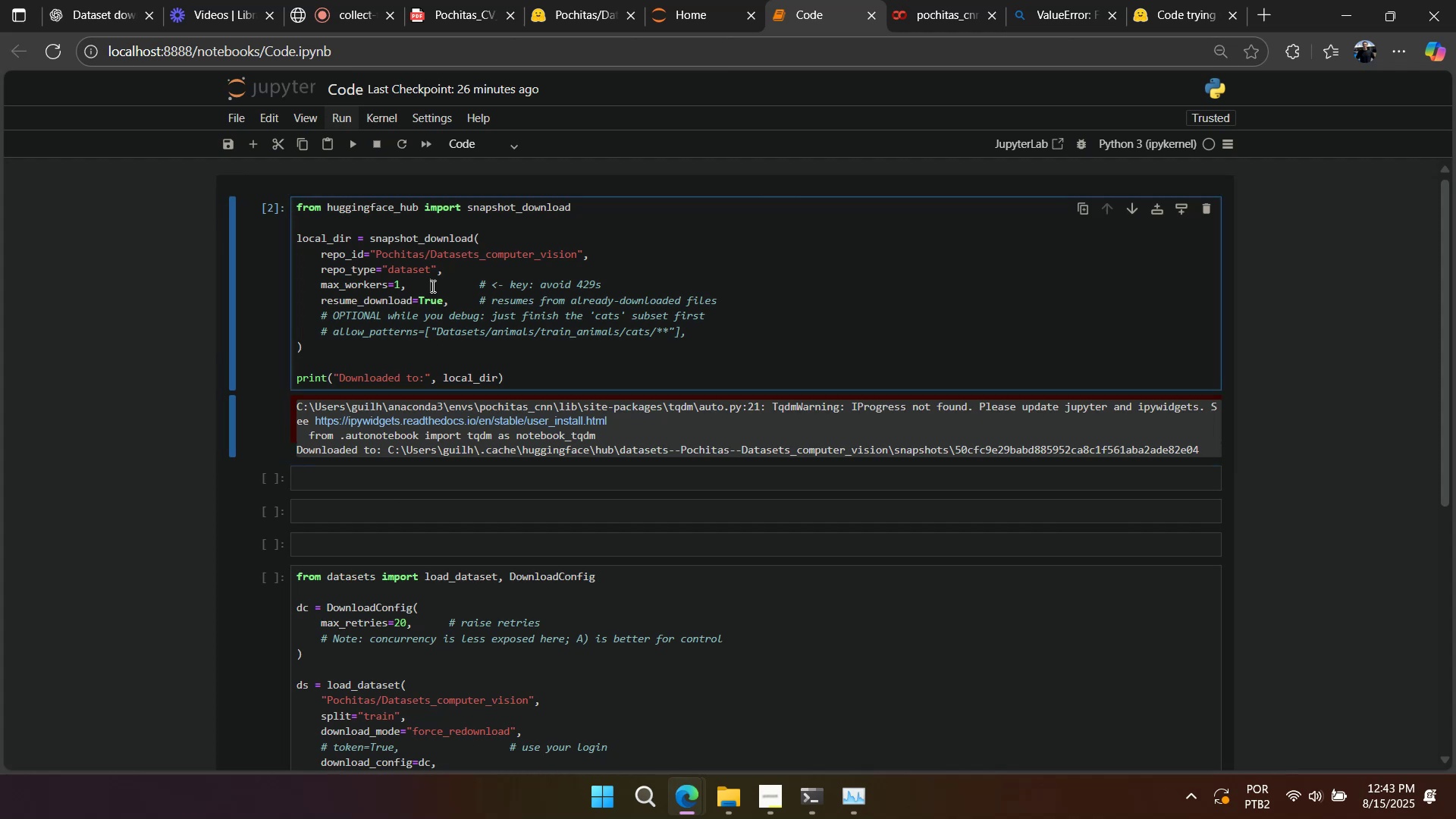 
key(Control+A)
 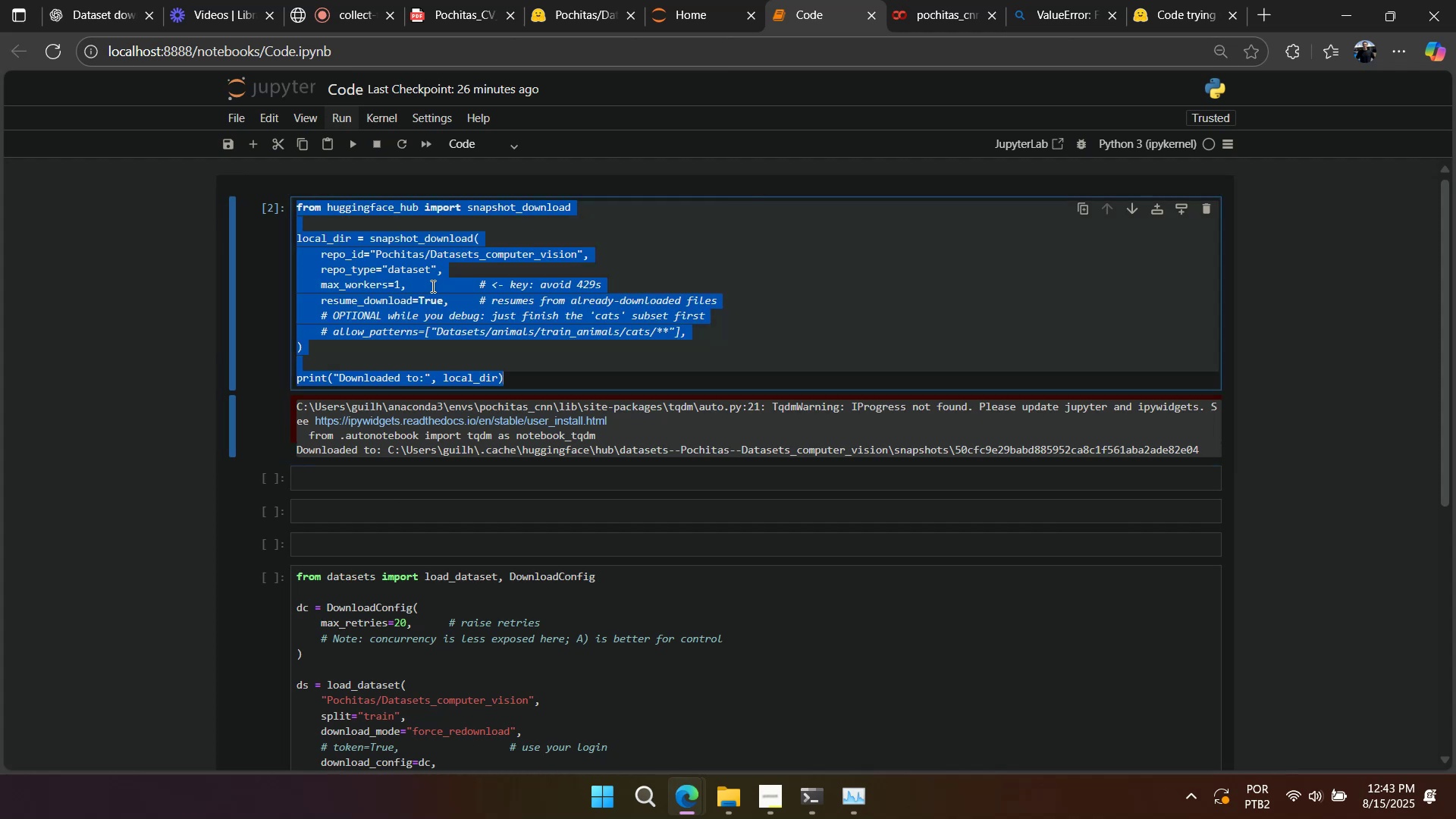 
key(Control+C)
 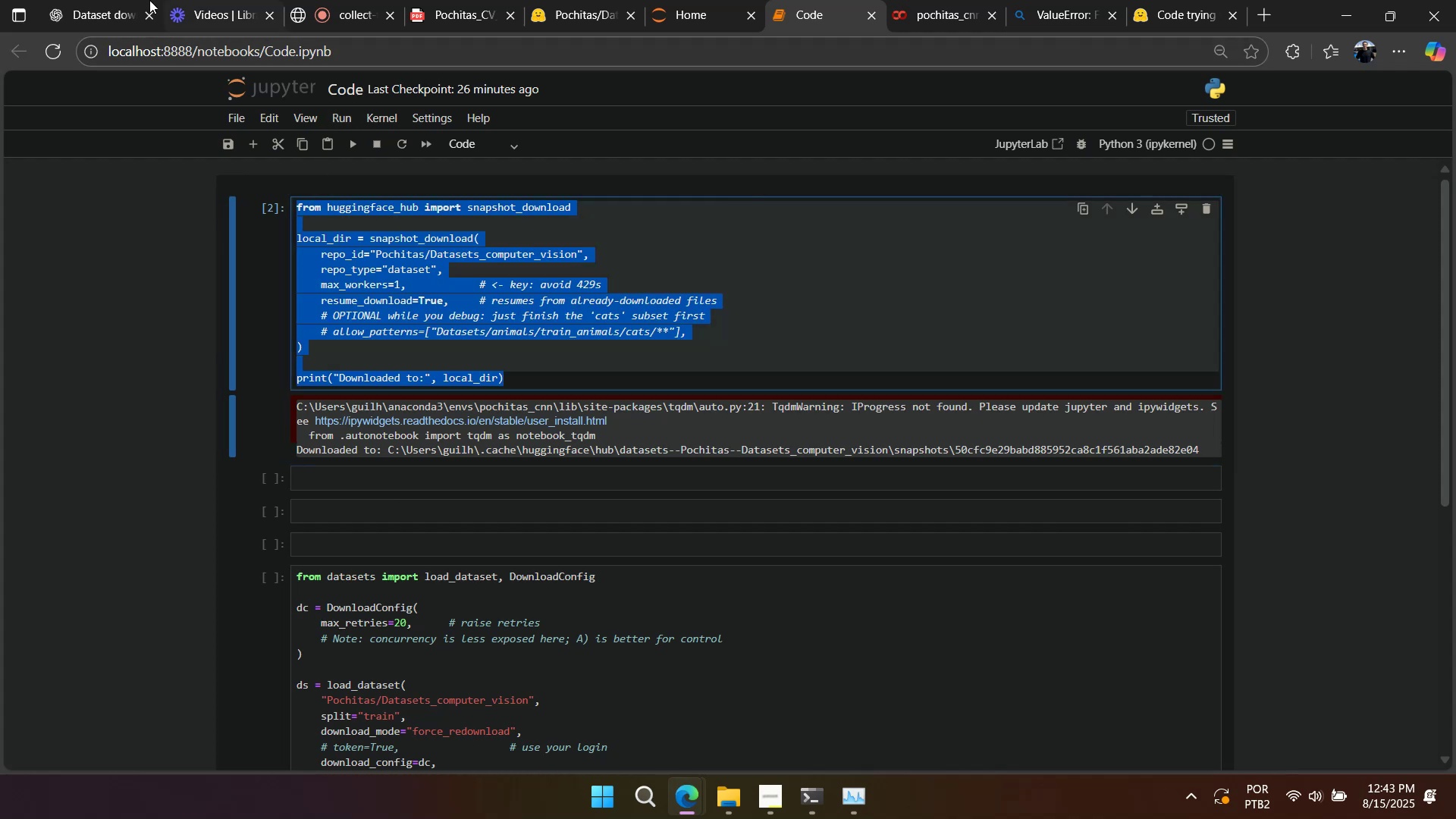 
left_click([118, 12])
 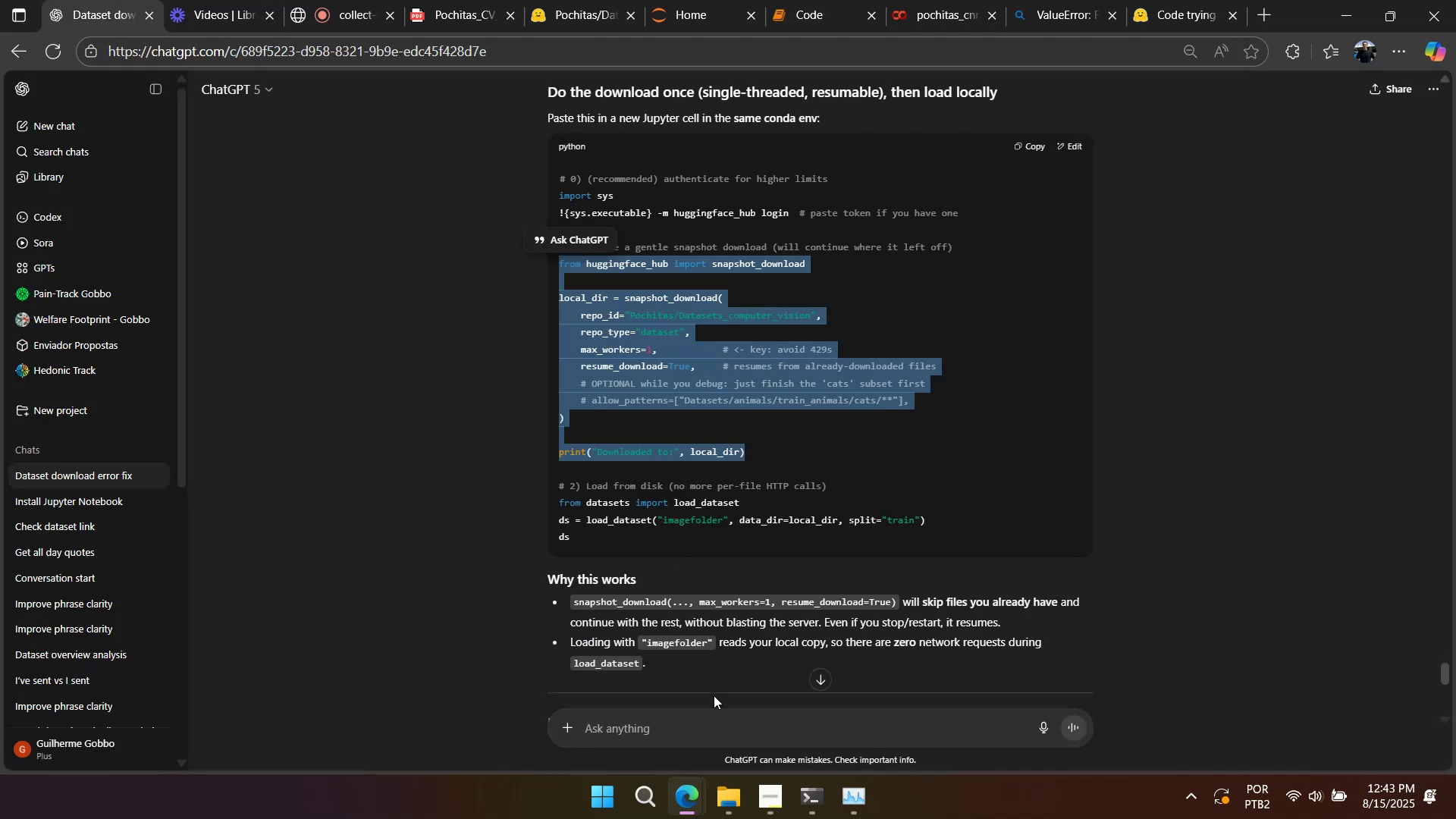 
left_click([713, 715])
 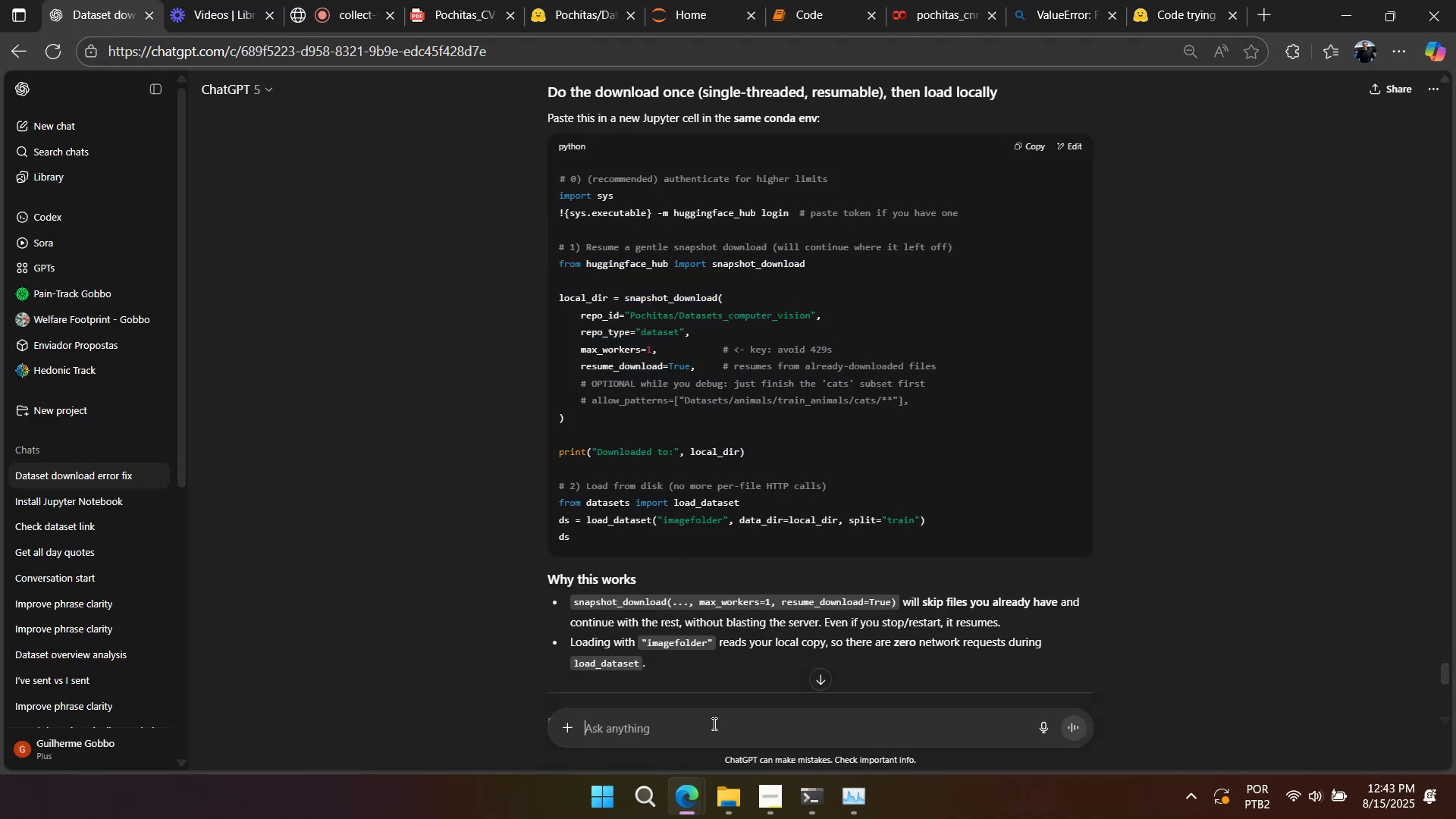 
key(Control+ControlLeft)
 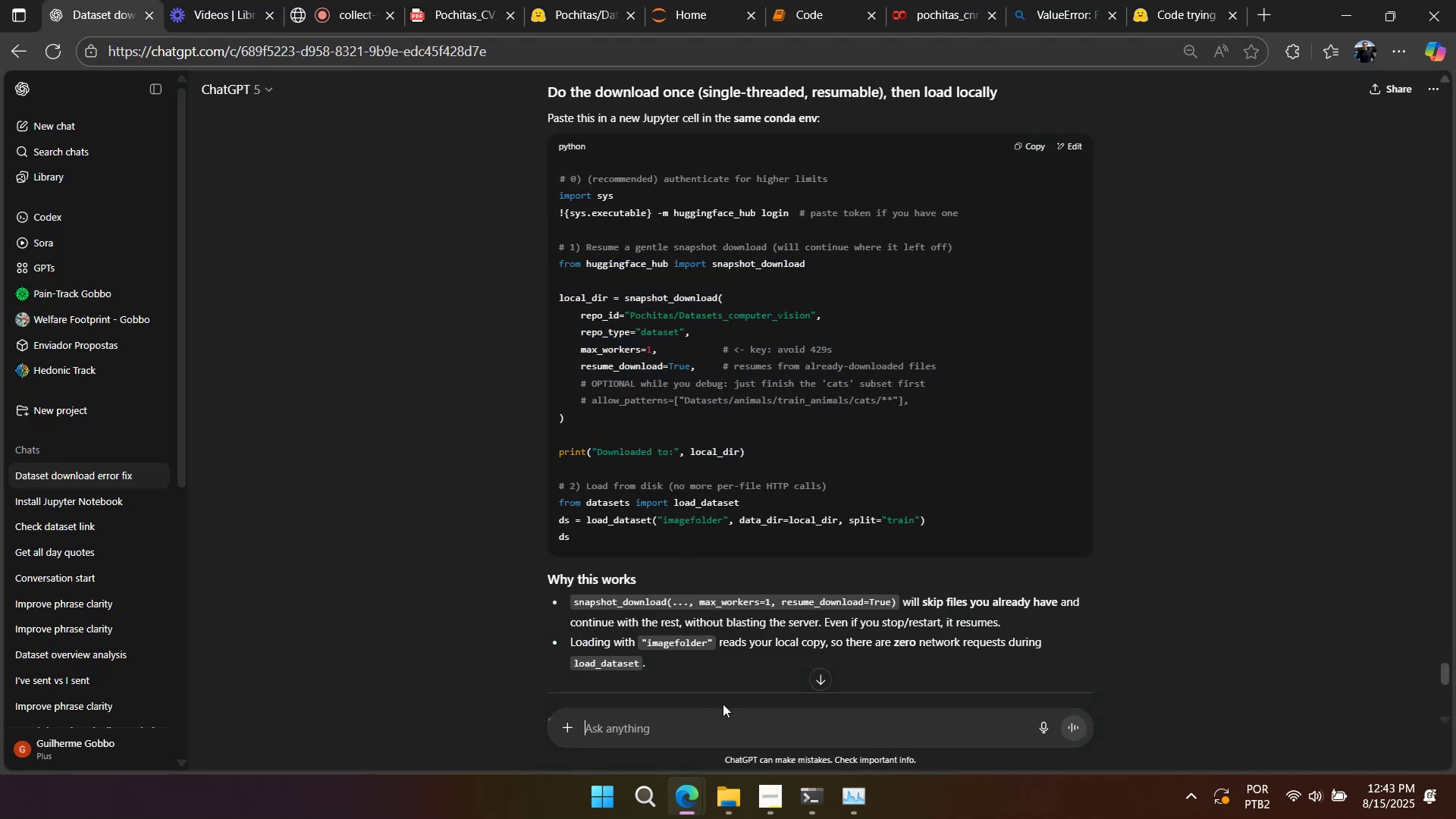 
key(Control+V)
 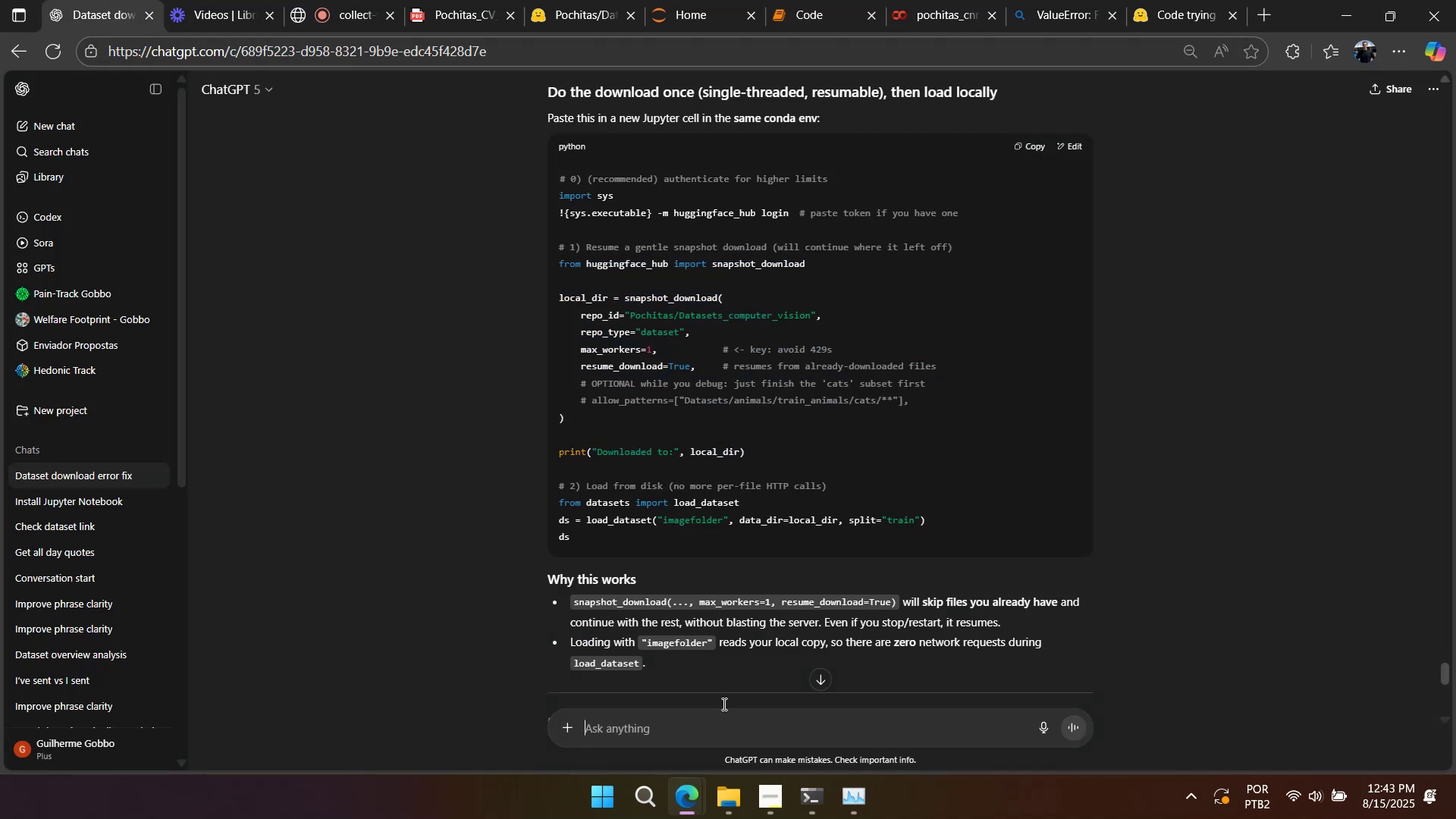 
key(Shift+Enter)
 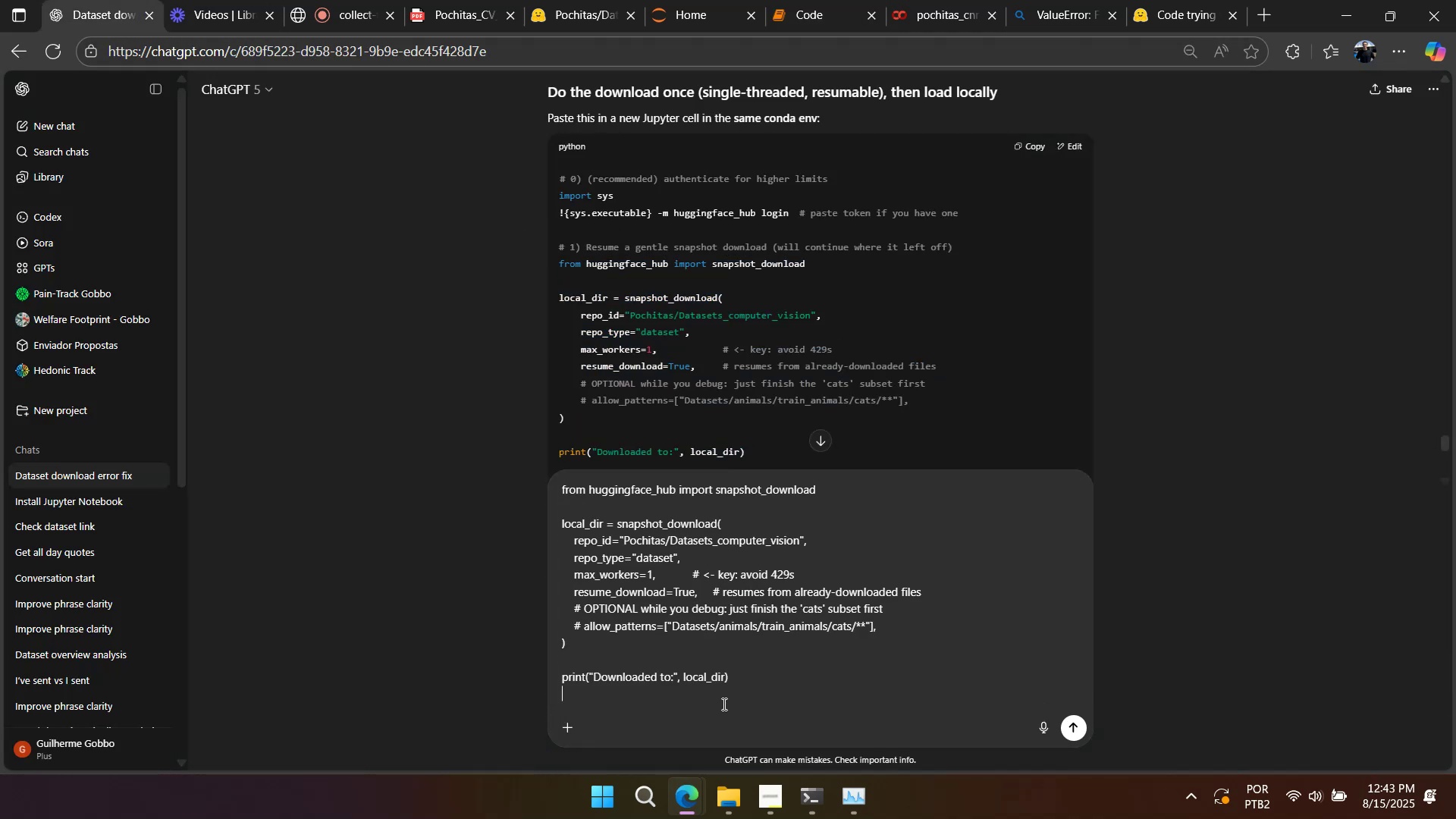 
key(Shift+Enter)
 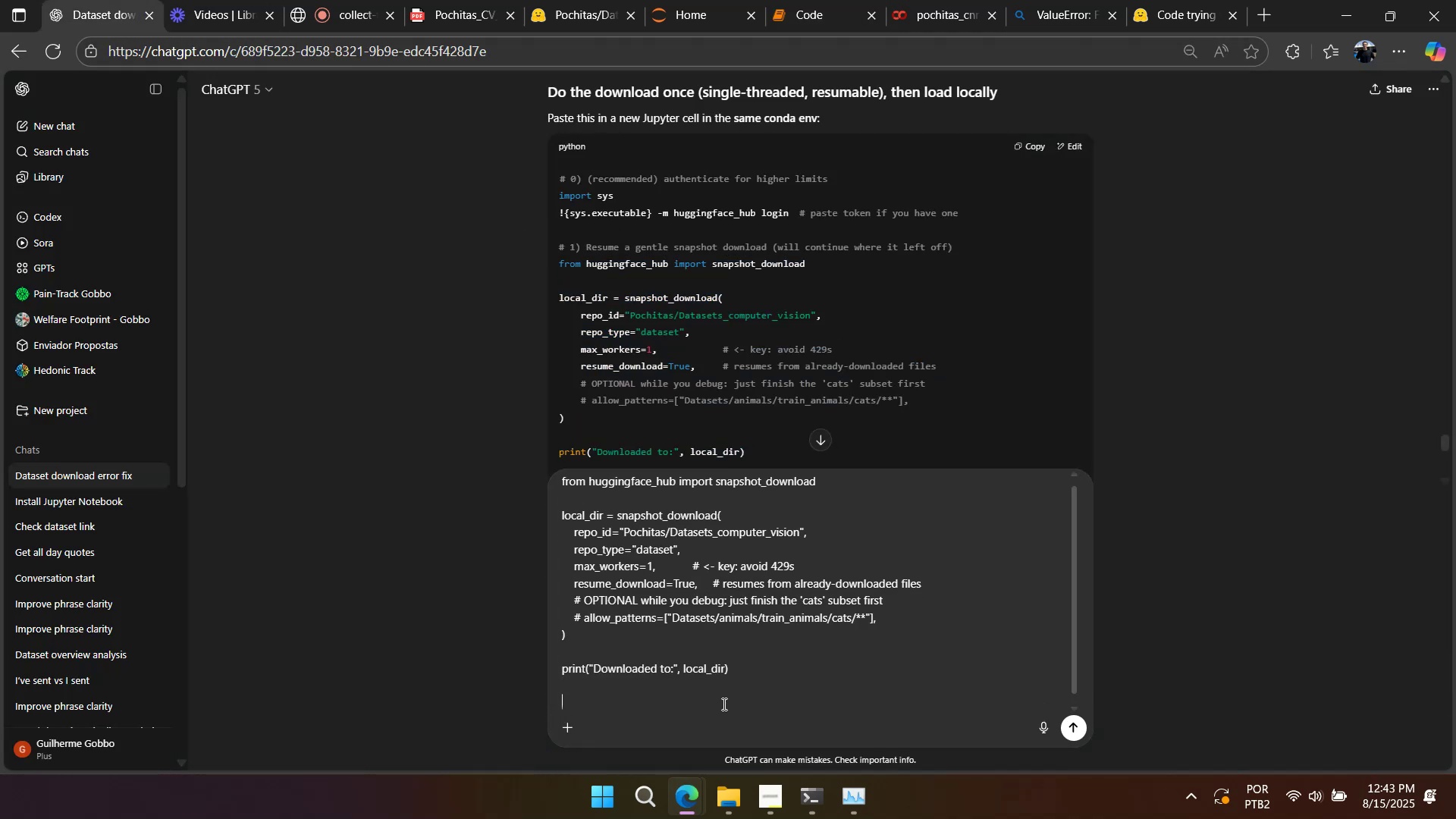 
key(Shift+Enter)
 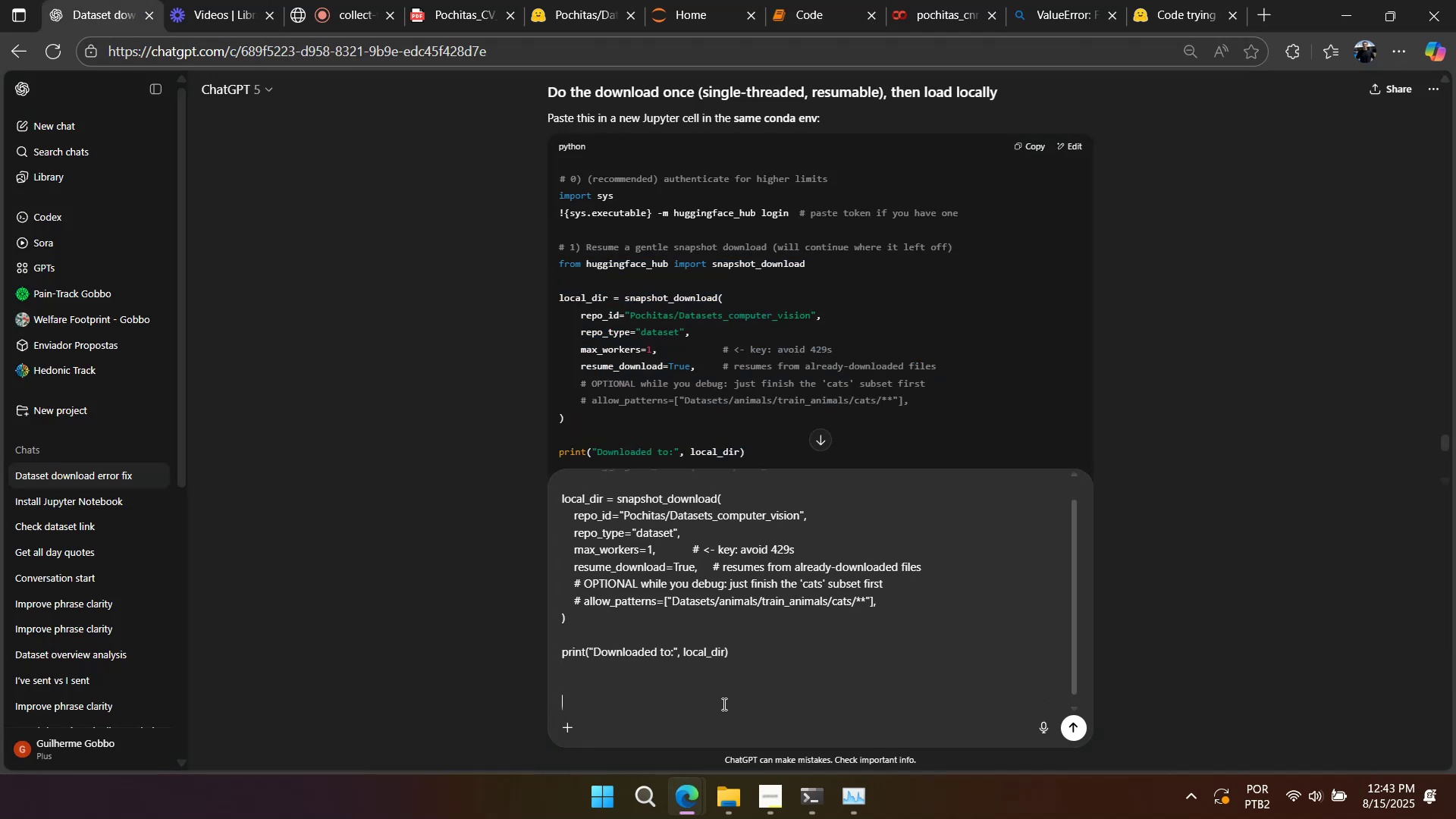 
key(Shift+Enter)
 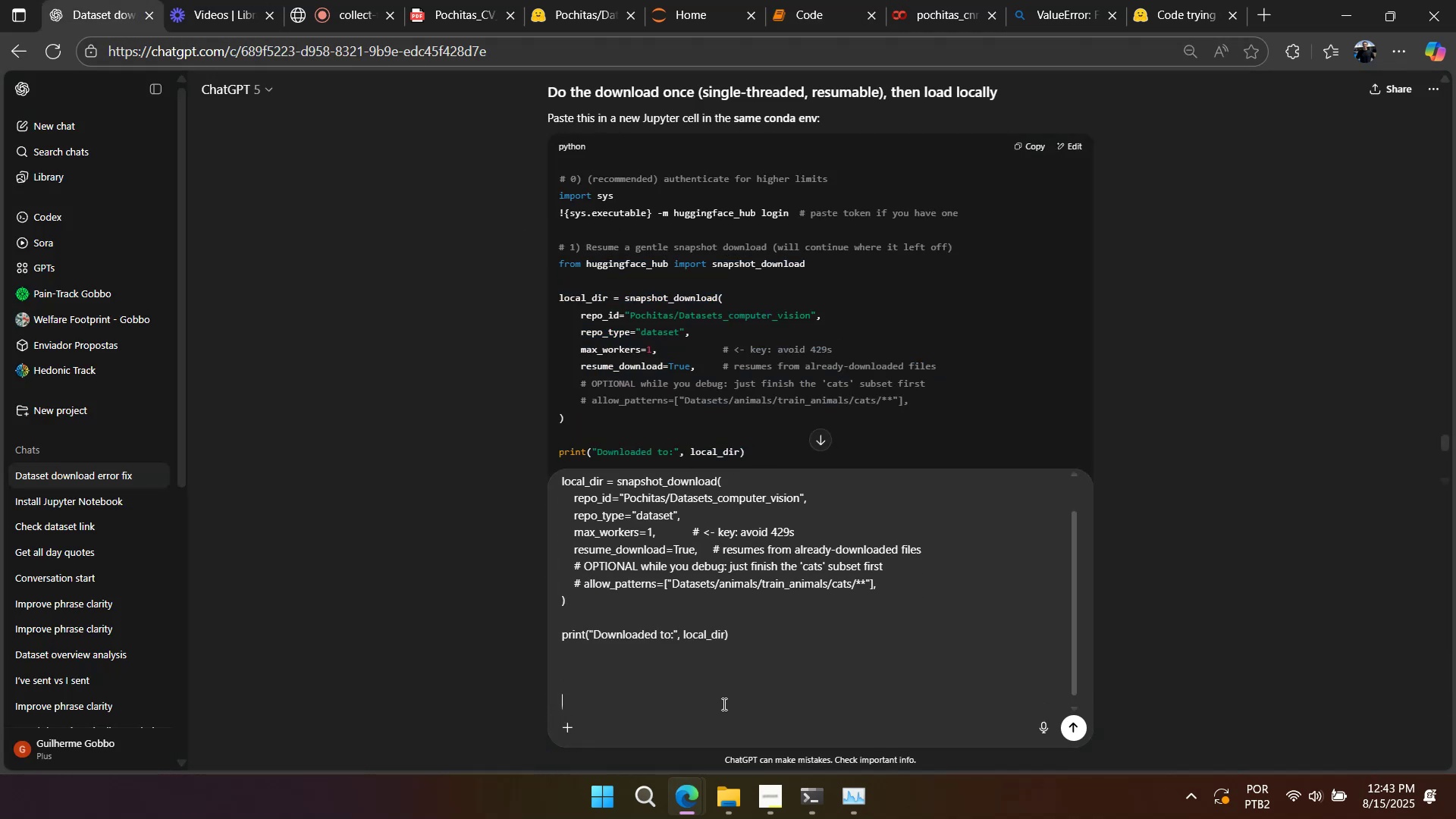 
type(this worked Now I ant to load datasets)
key(Backspace)
key(Backspace)
type(ts in phthn and do the ta)
key(Backspace)
key(Backspace)
type(data analisys necessary)
 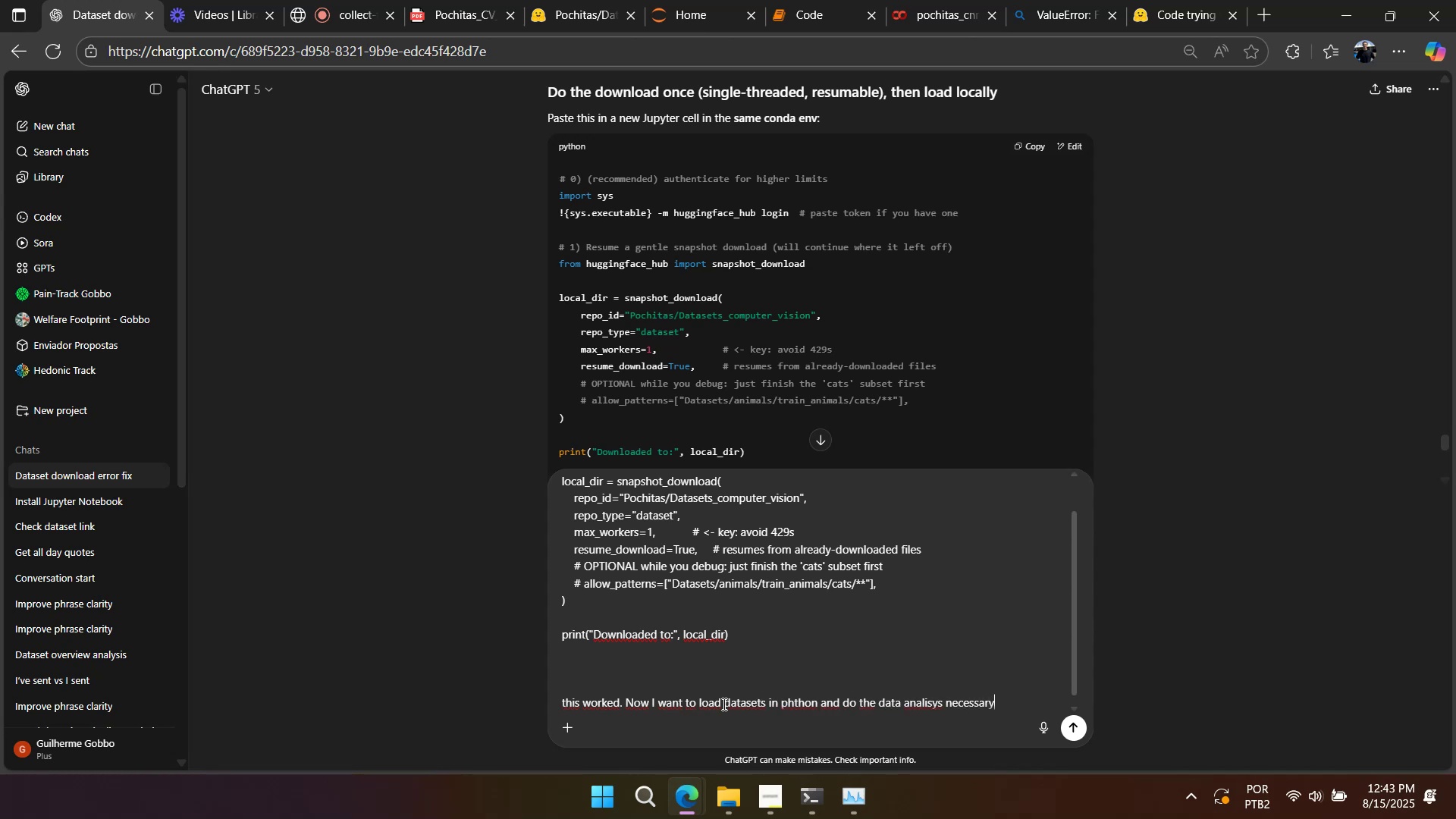 
key(Enter)
 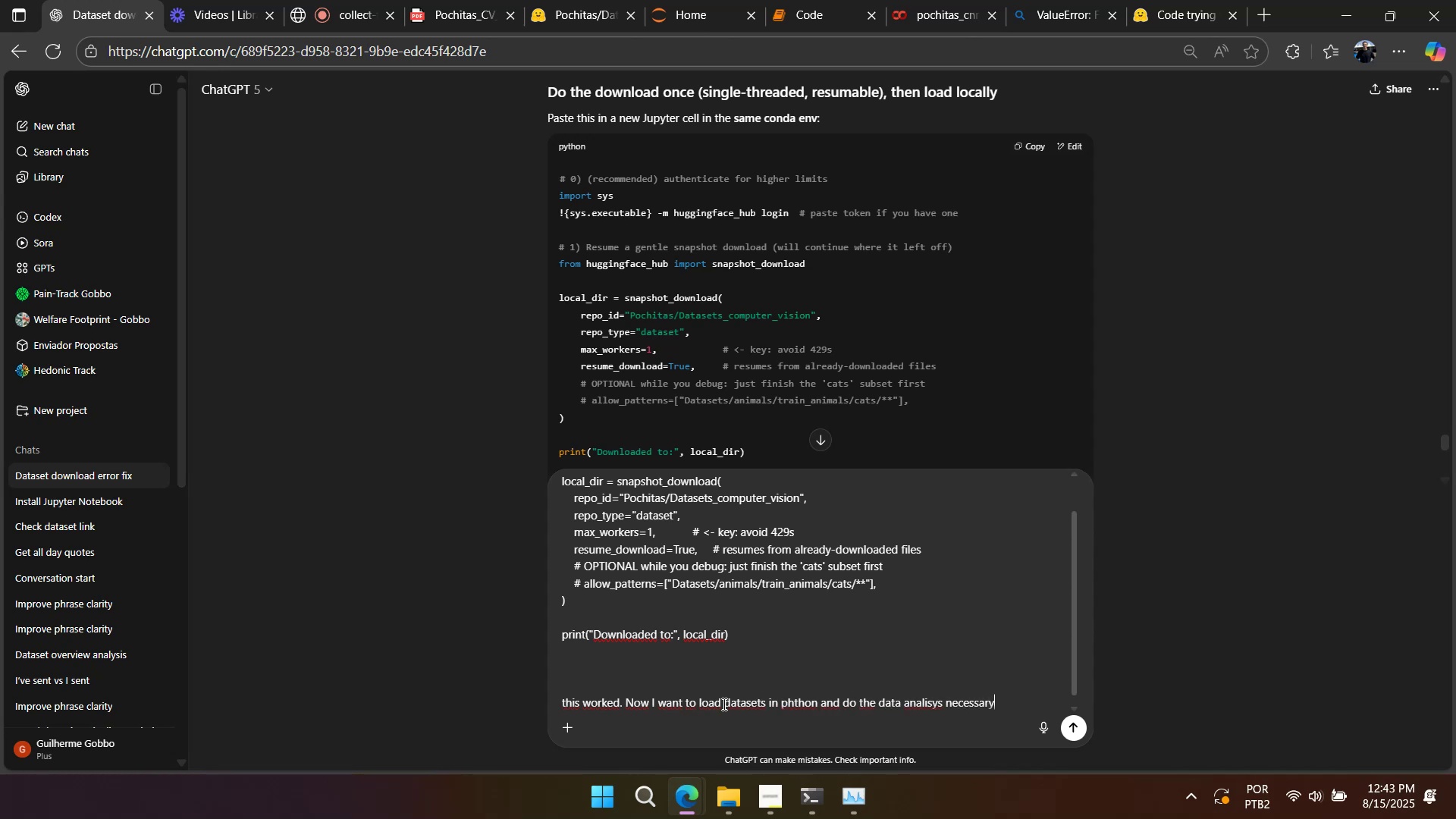 
key(Alt+AltLeft)
 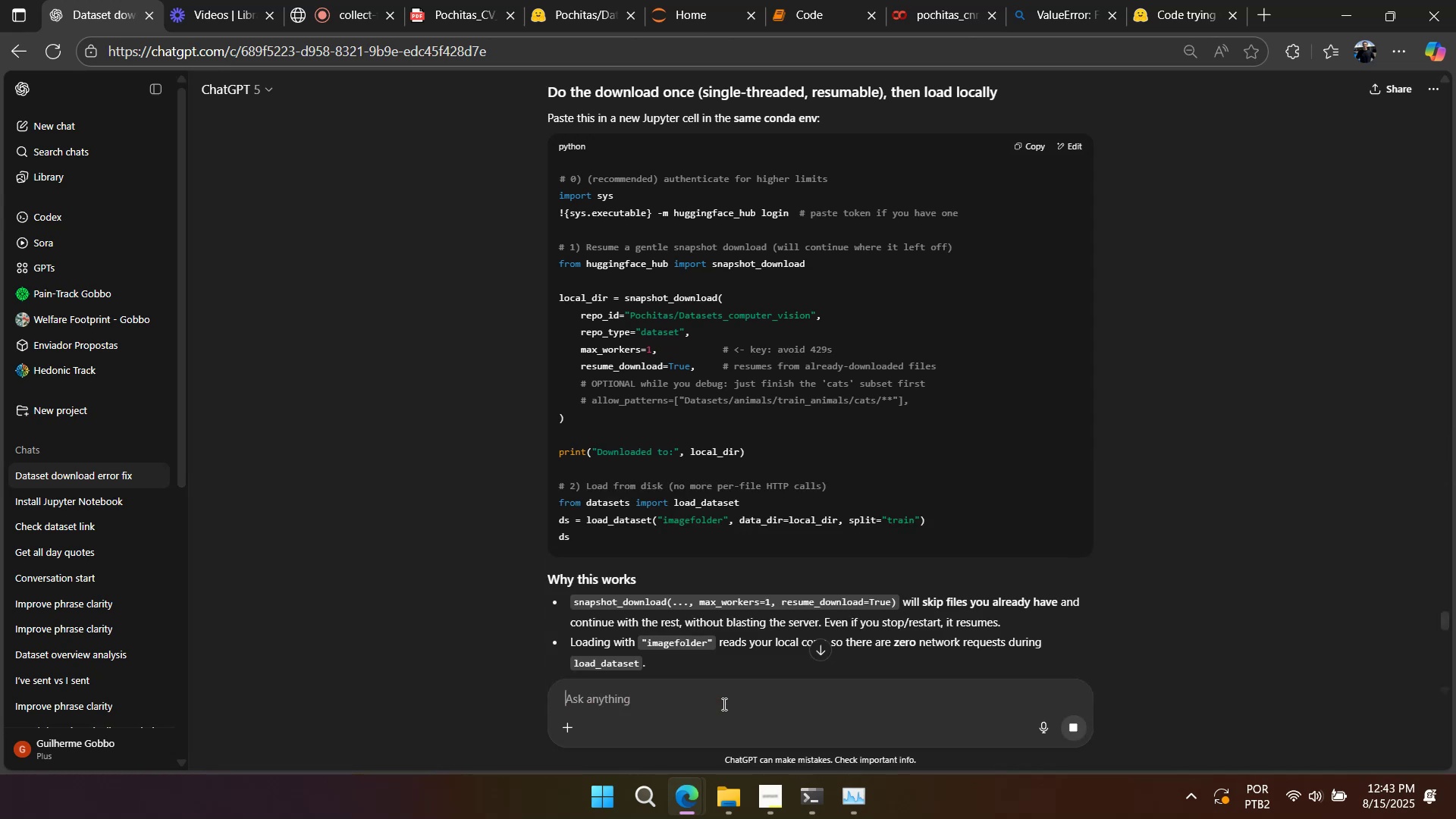 
key(Alt+Tab)
 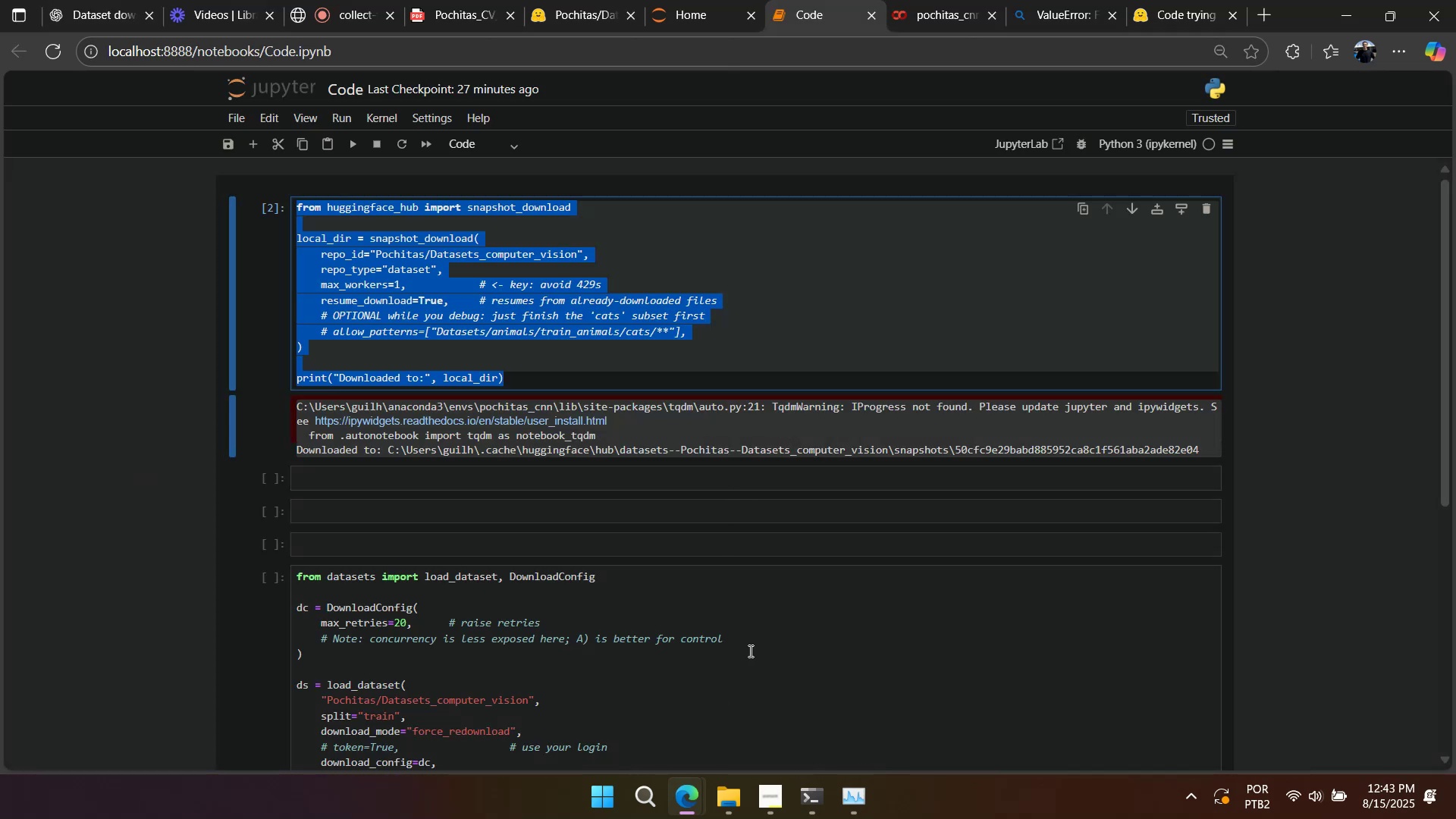 
left_click([543, 332])
 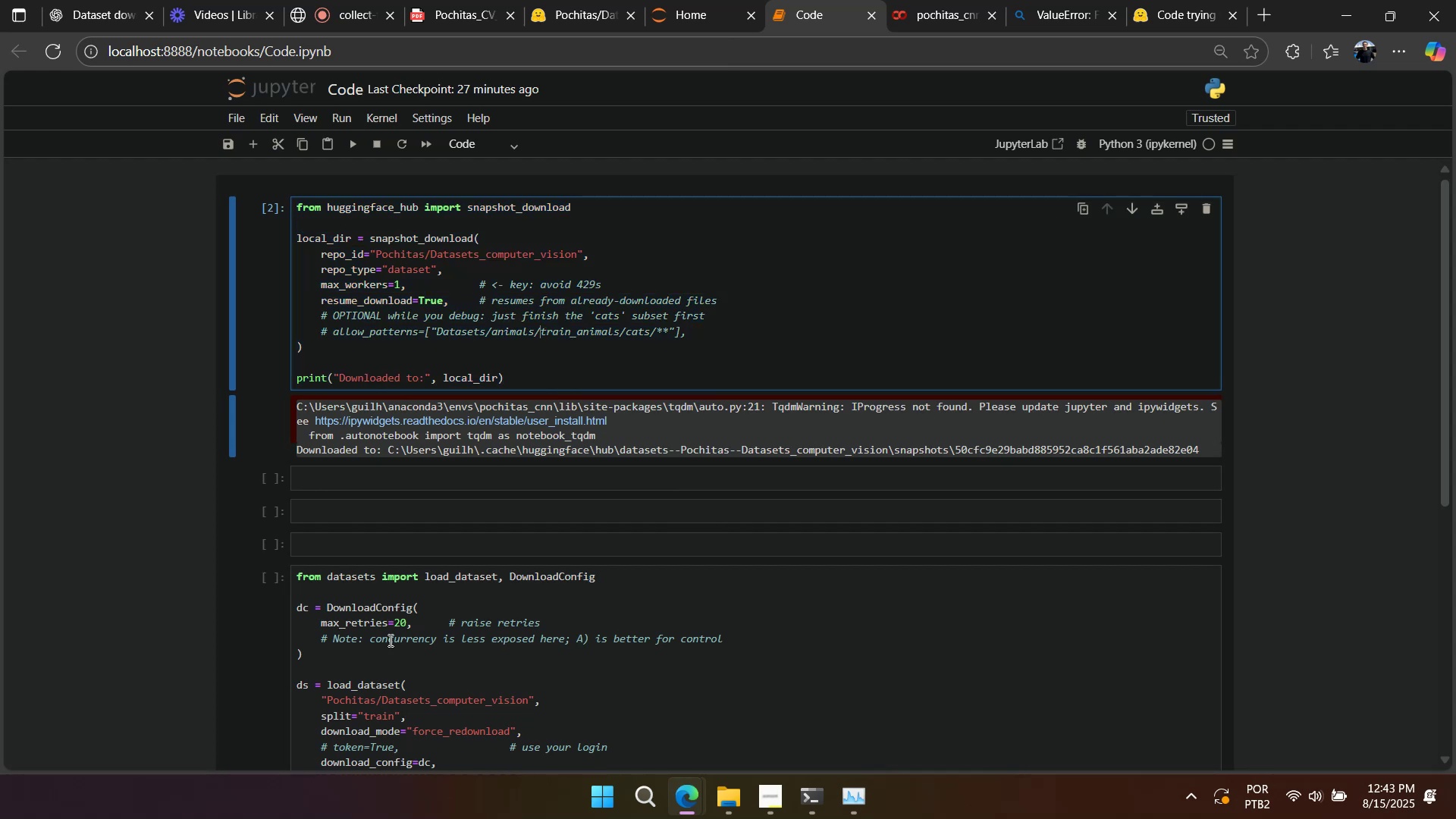 
scroll: coordinate [380, 629], scroll_direction: down, amount: 4.0
 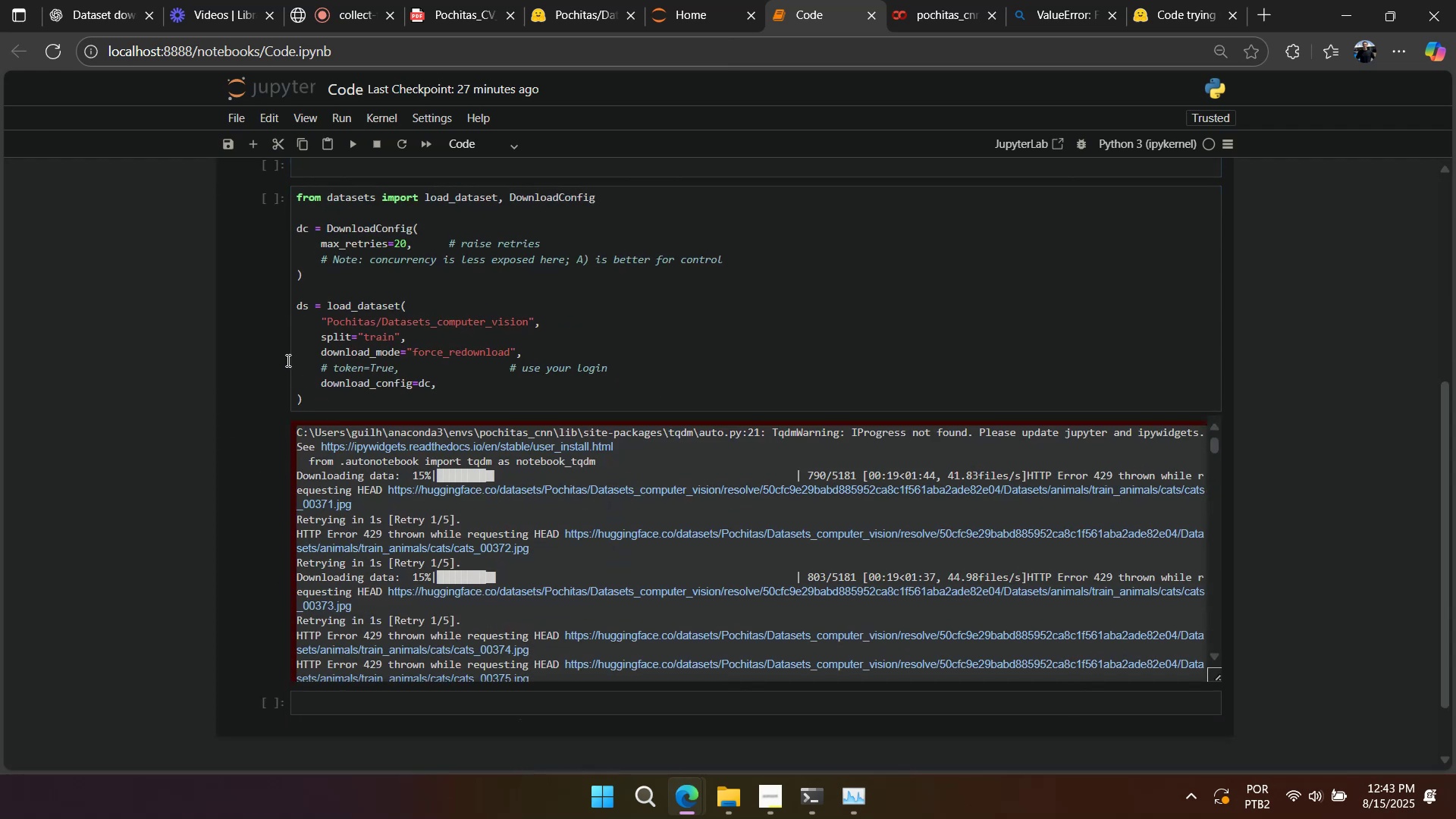 
left_click([237, 317])
 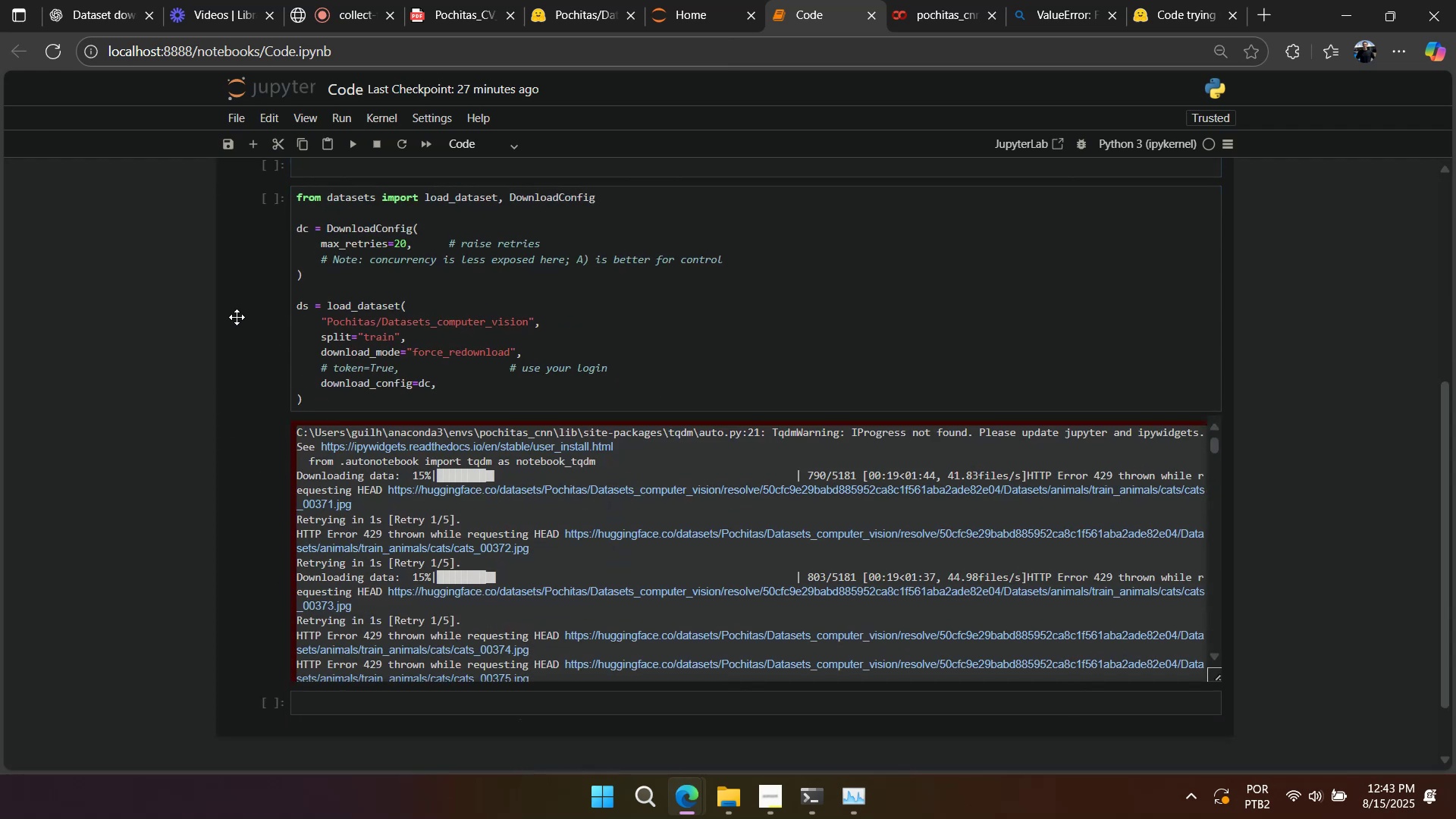 
type(dd)
 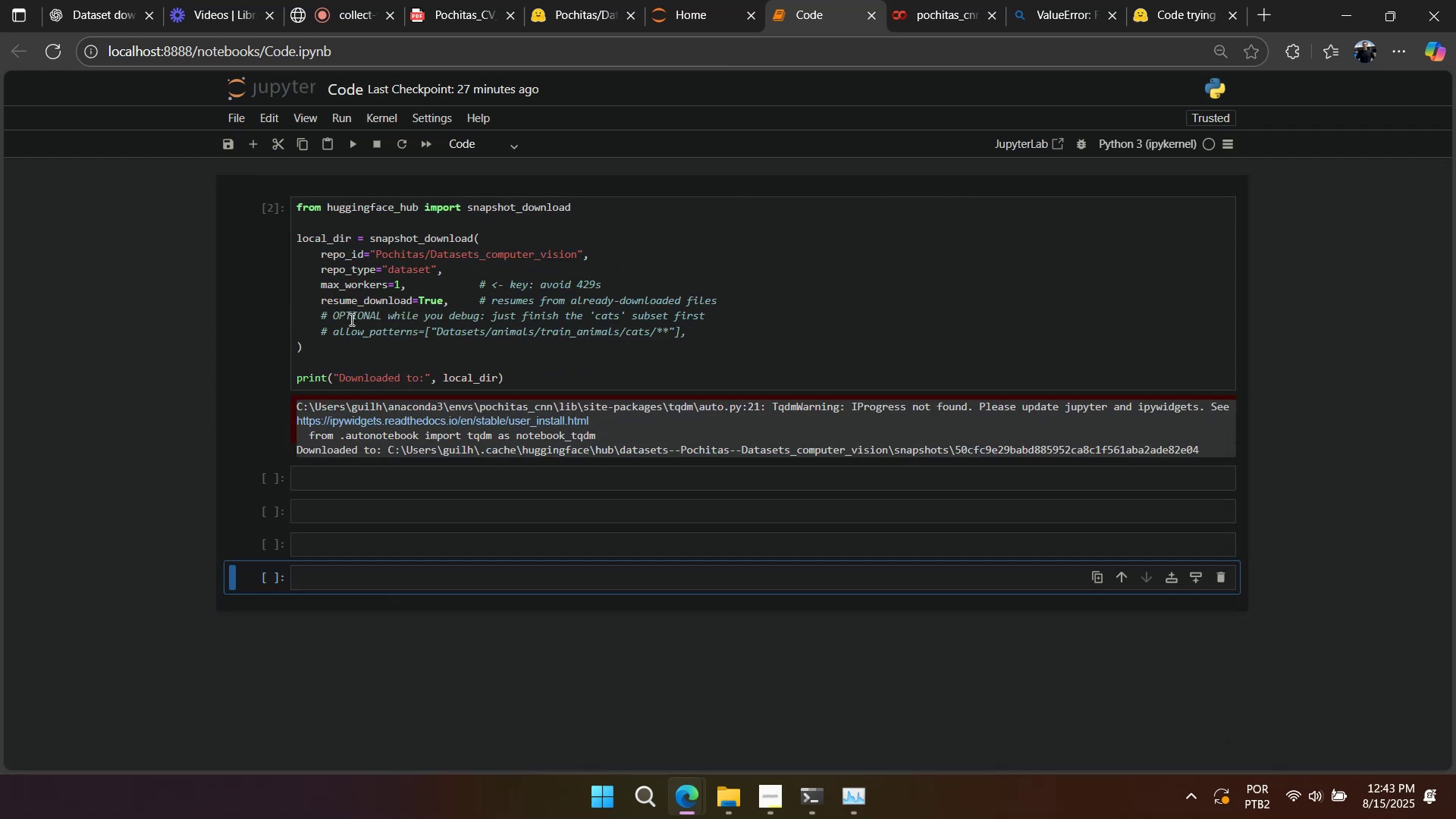 
scroll: coordinate [546, 450], scroll_direction: up, amount: 1.0
 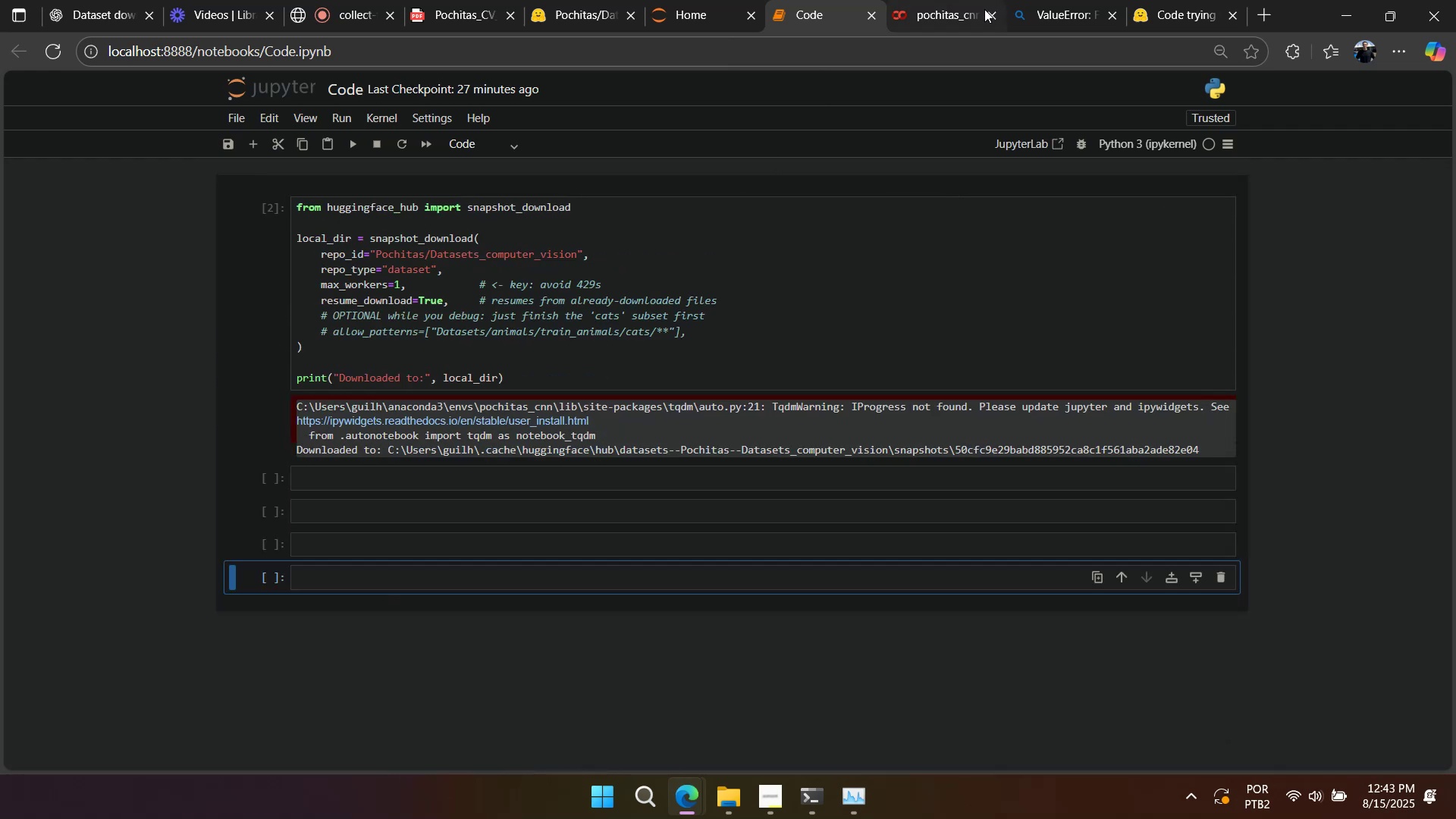 
left_click([988, 14])
 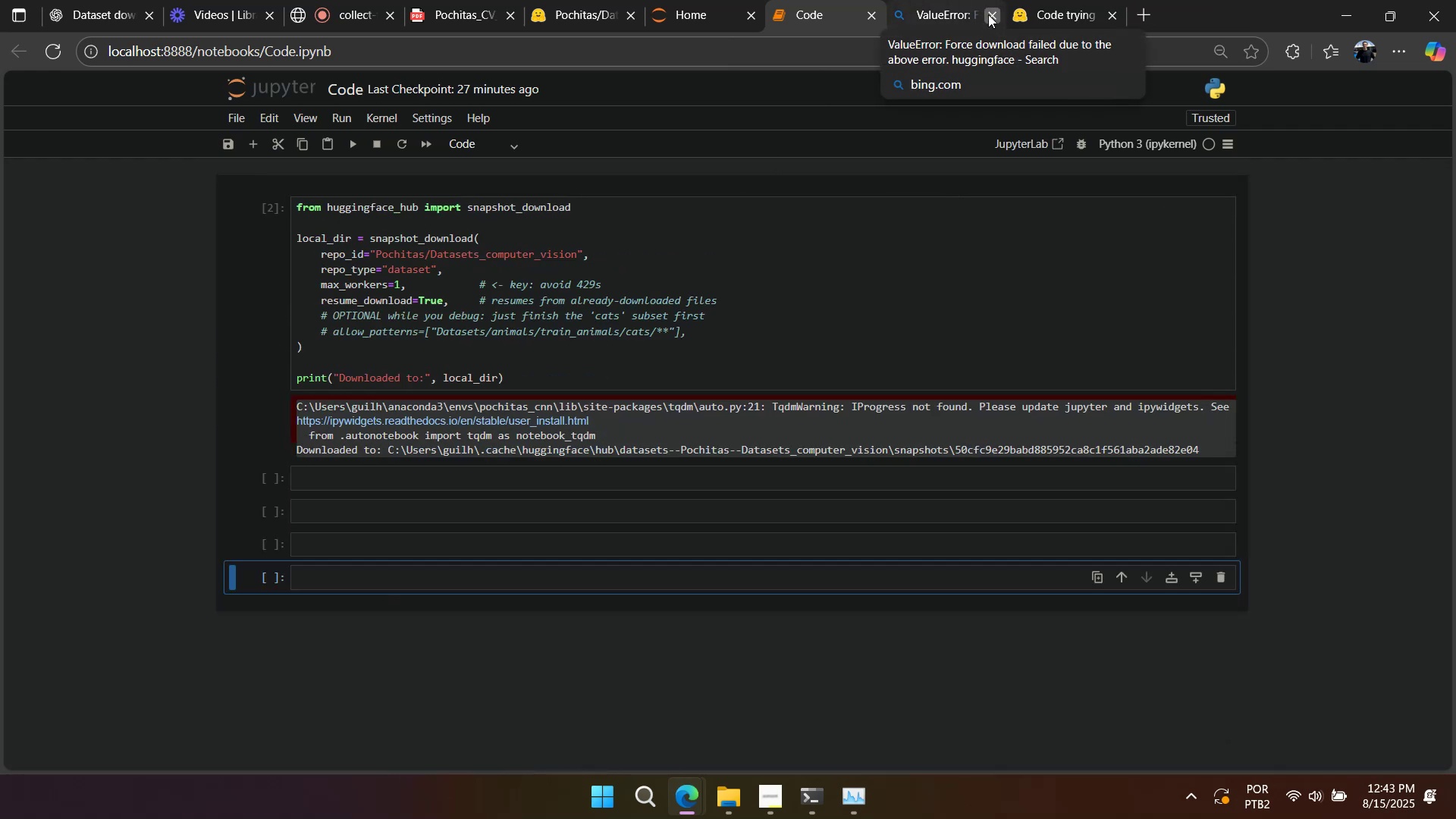 
left_click([988, 14])
 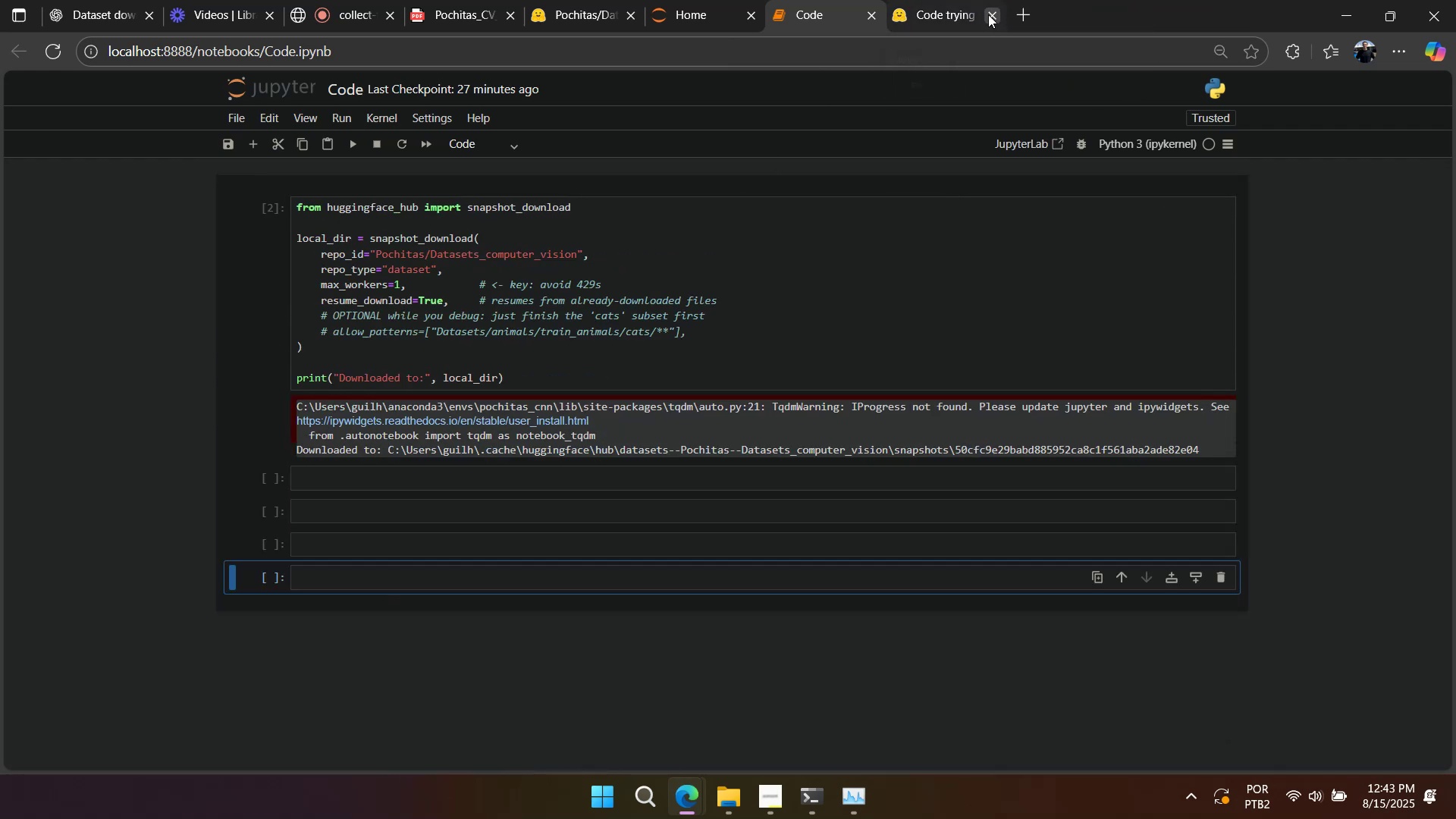 
left_click([988, 14])
 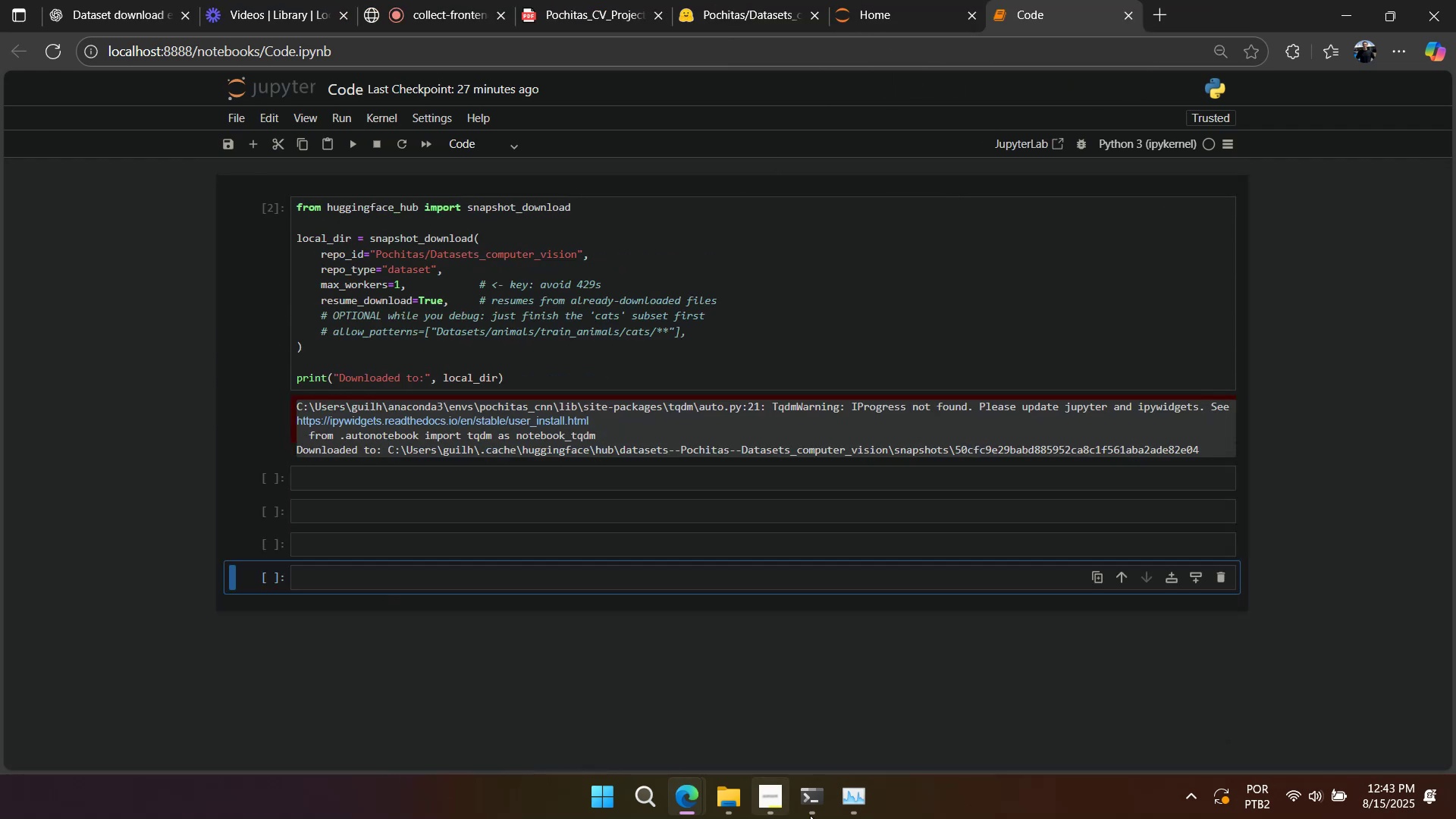 
left_click([861, 792])
 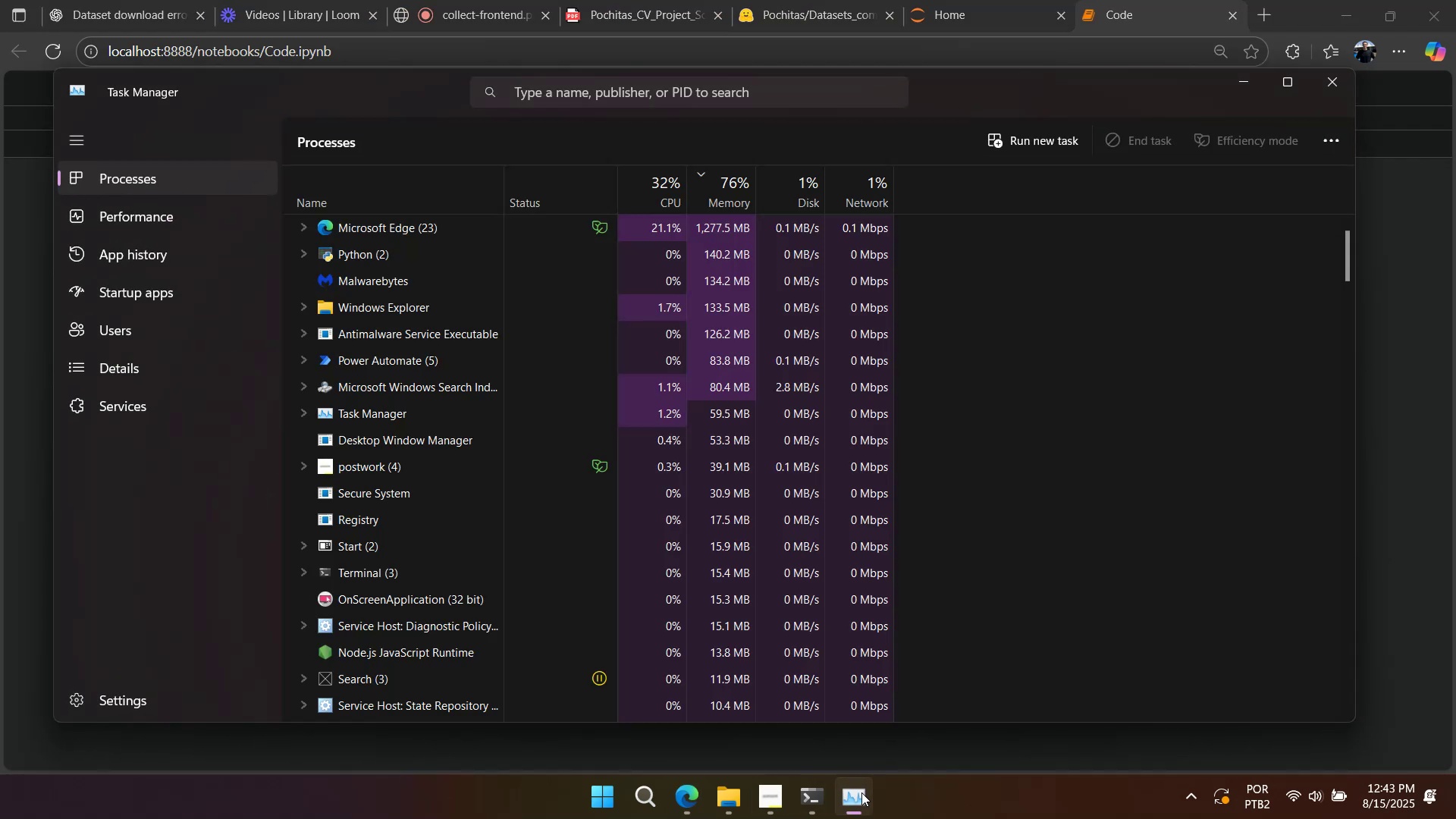 
left_click([861, 792])
 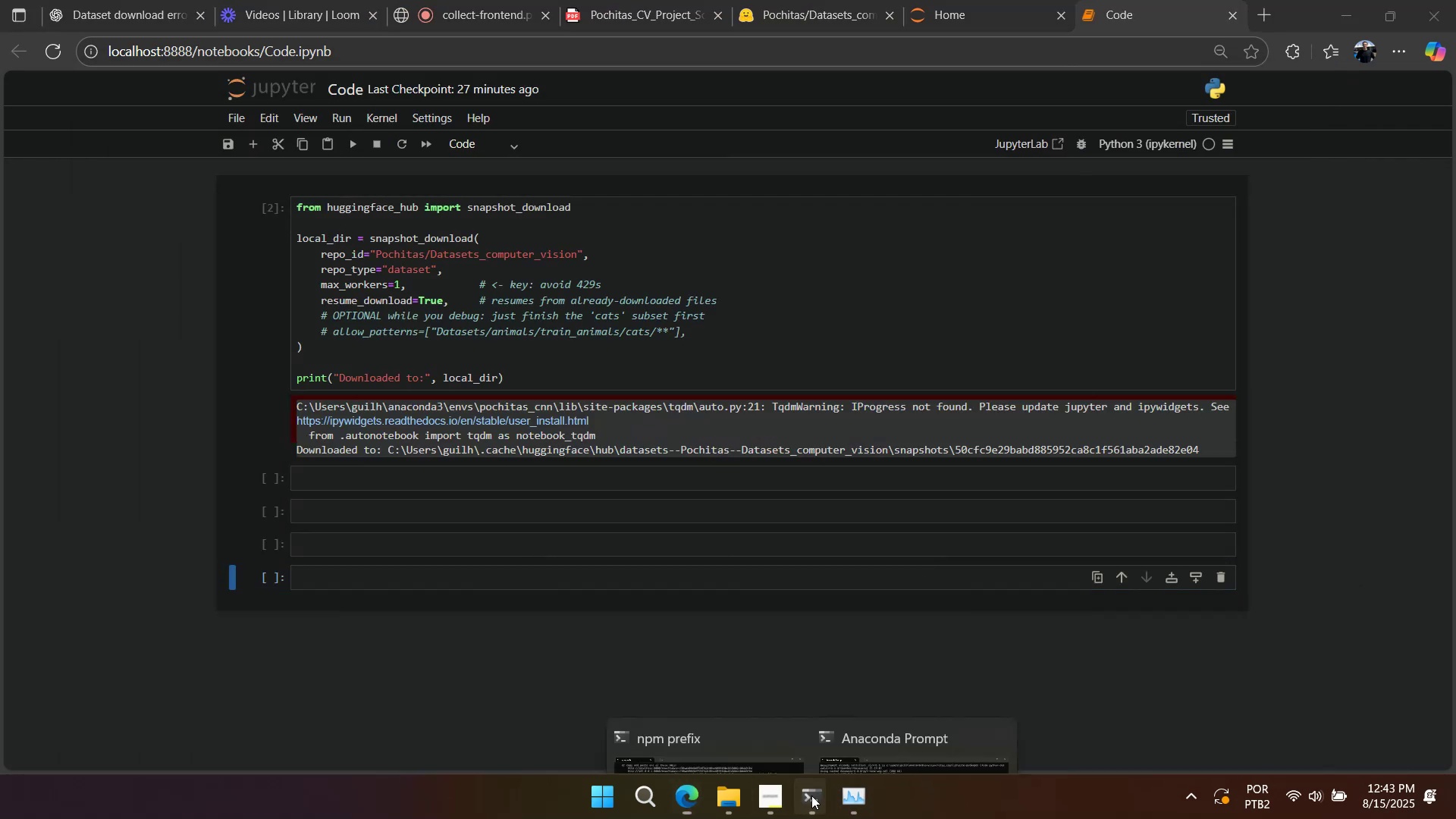 
double_click([811, 795])
 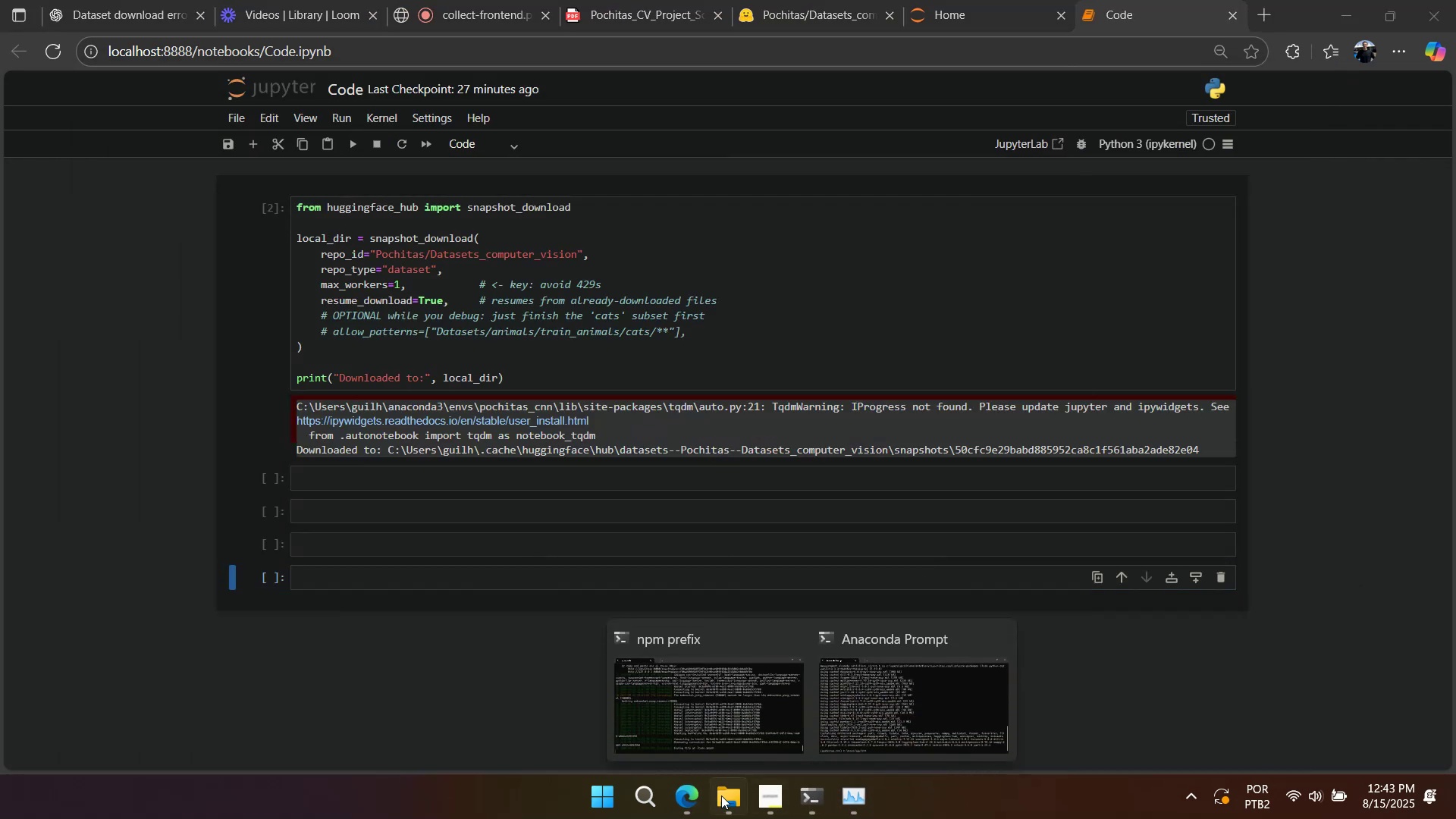 
triple_click([717, 799])
 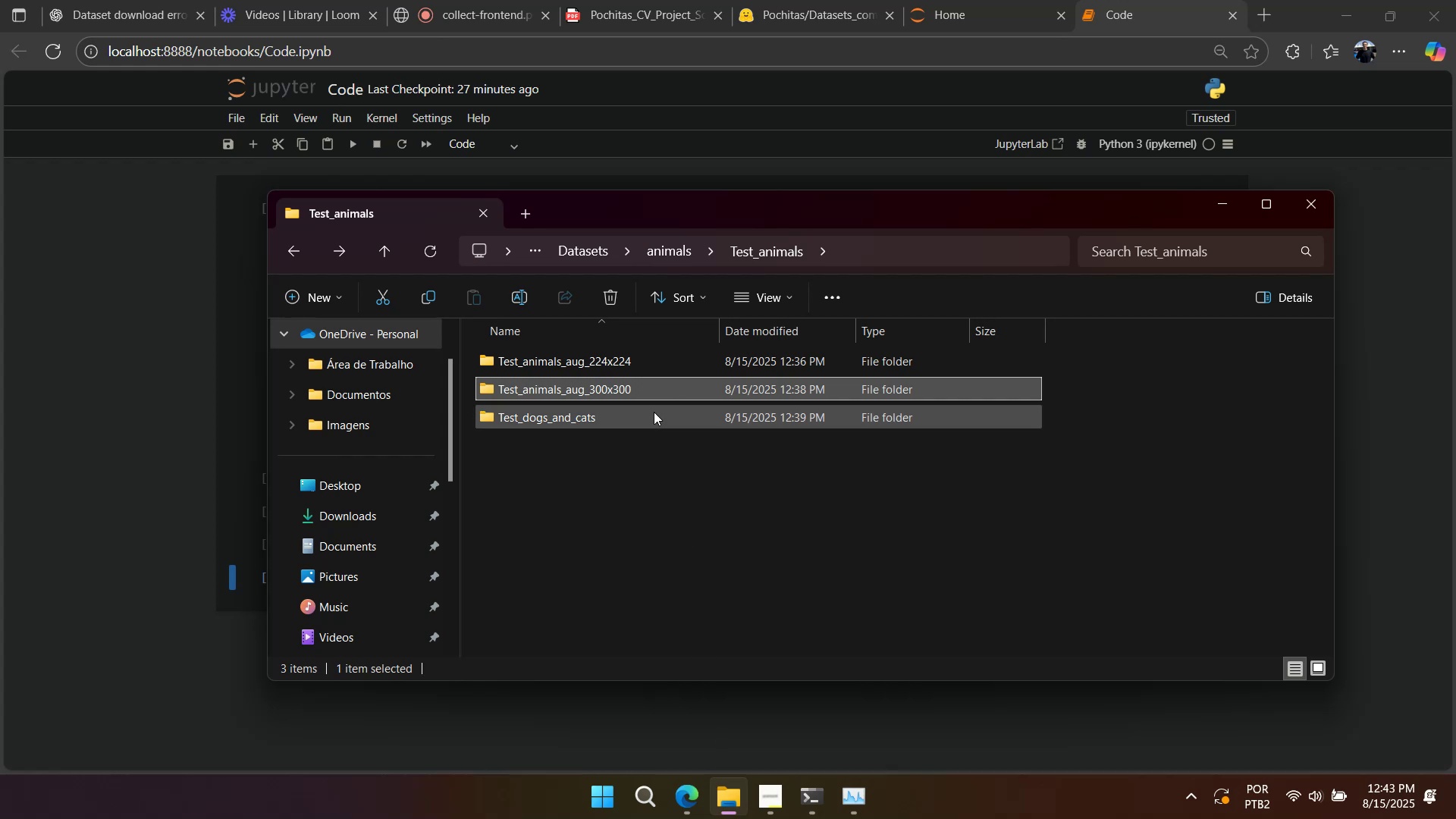 
left_click([654, 412])
 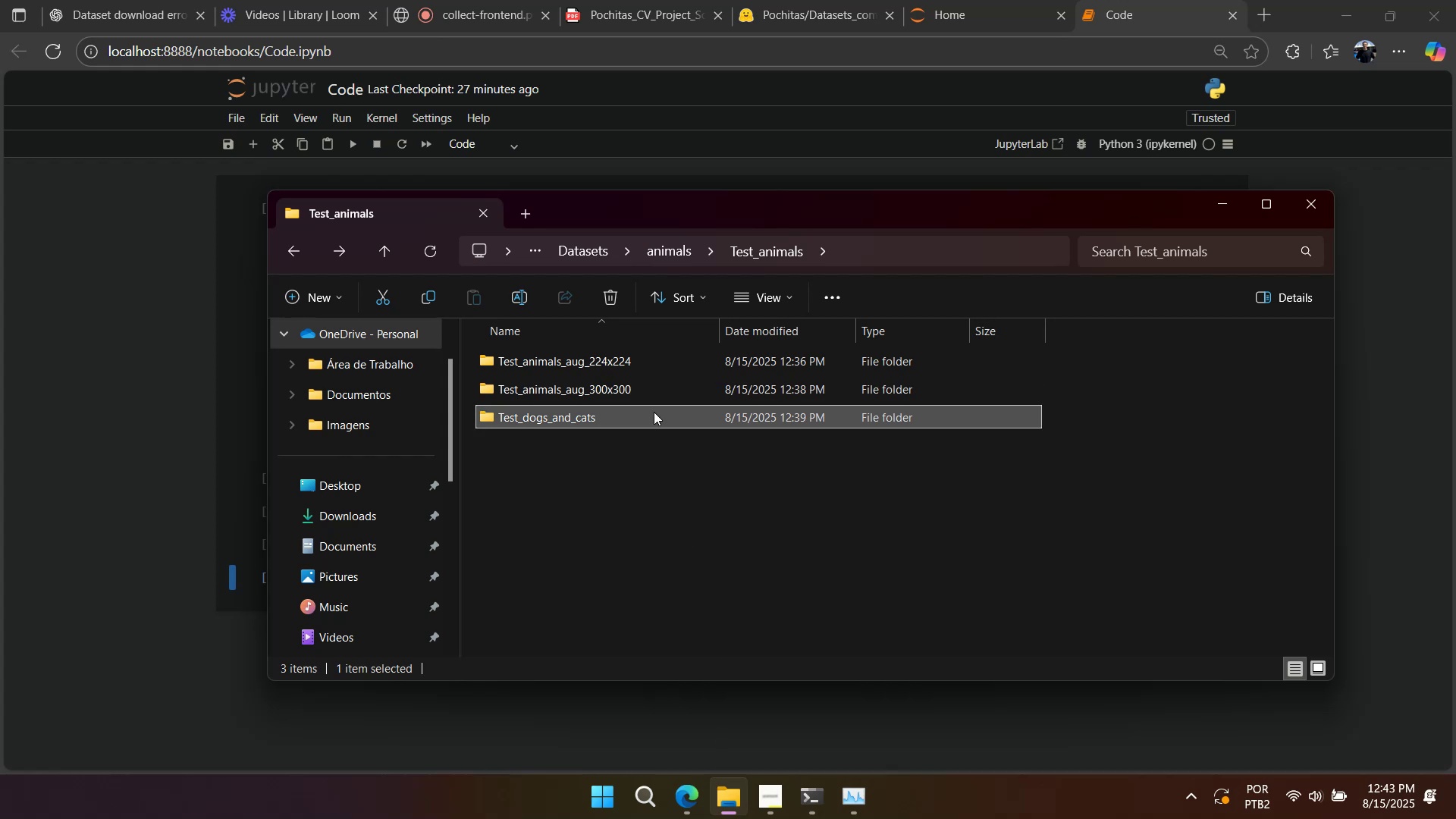 
 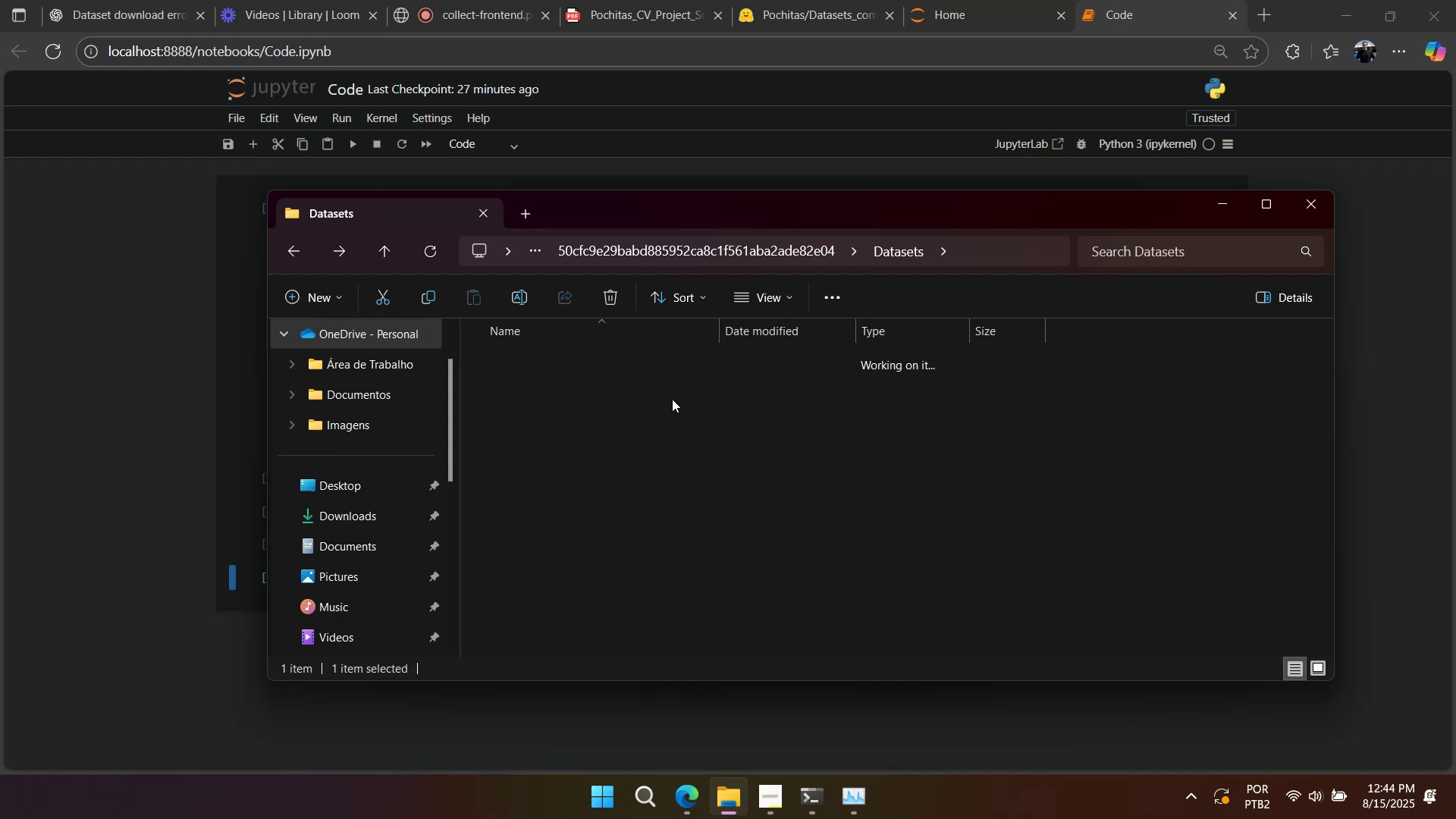 
wait(5.53)
 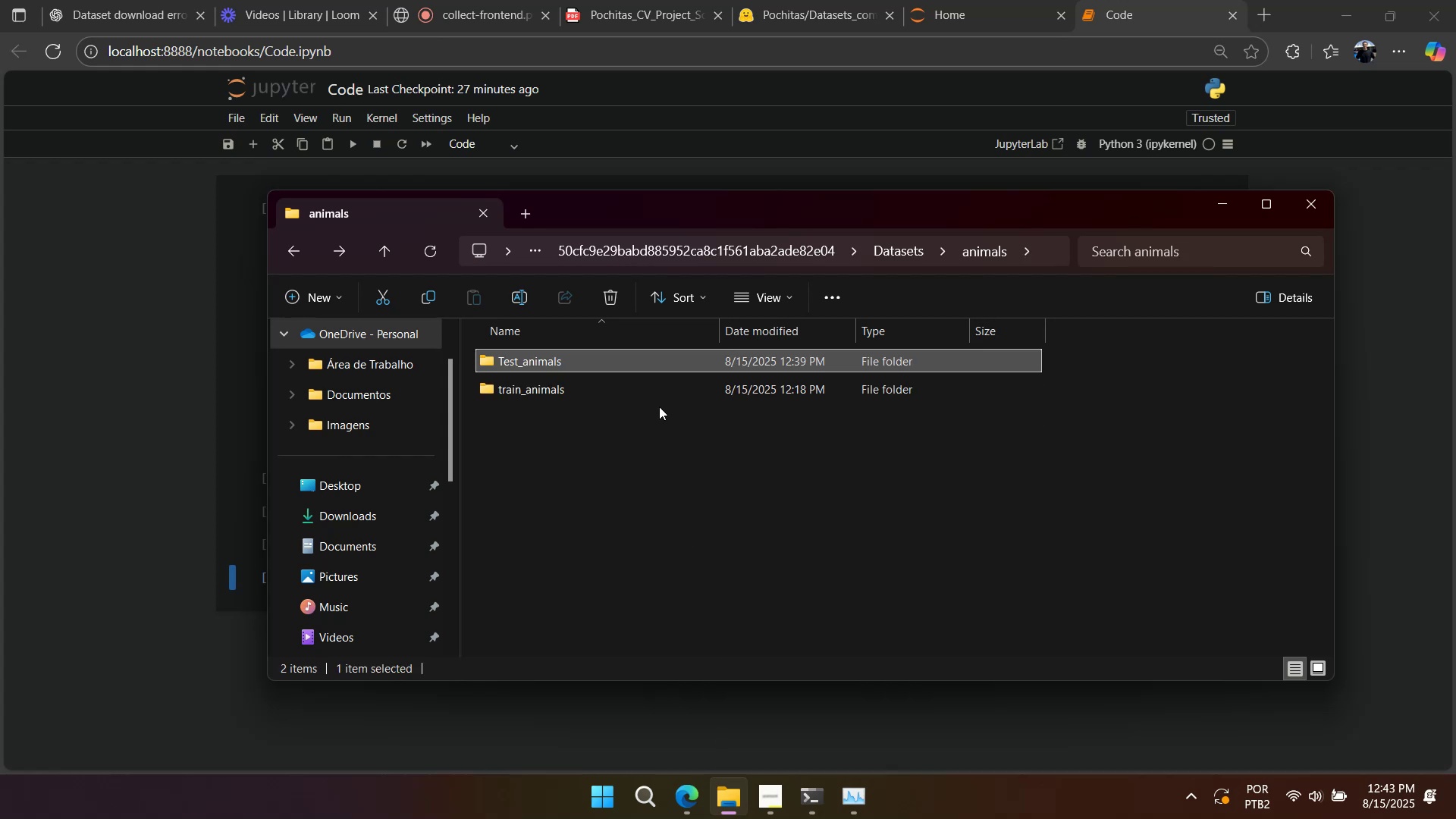 
left_click([667, 375])
 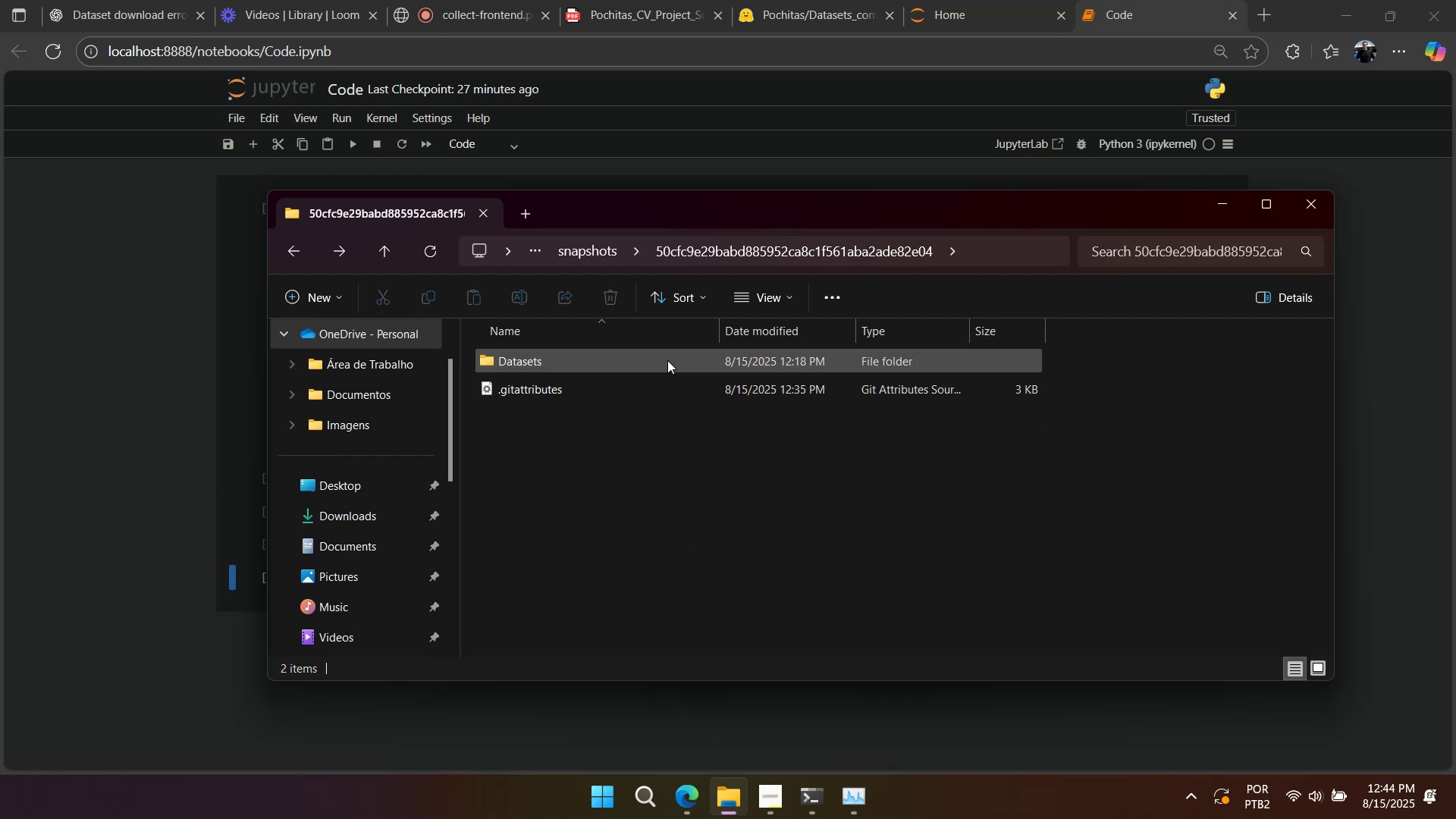 
double_click([667, 360])
 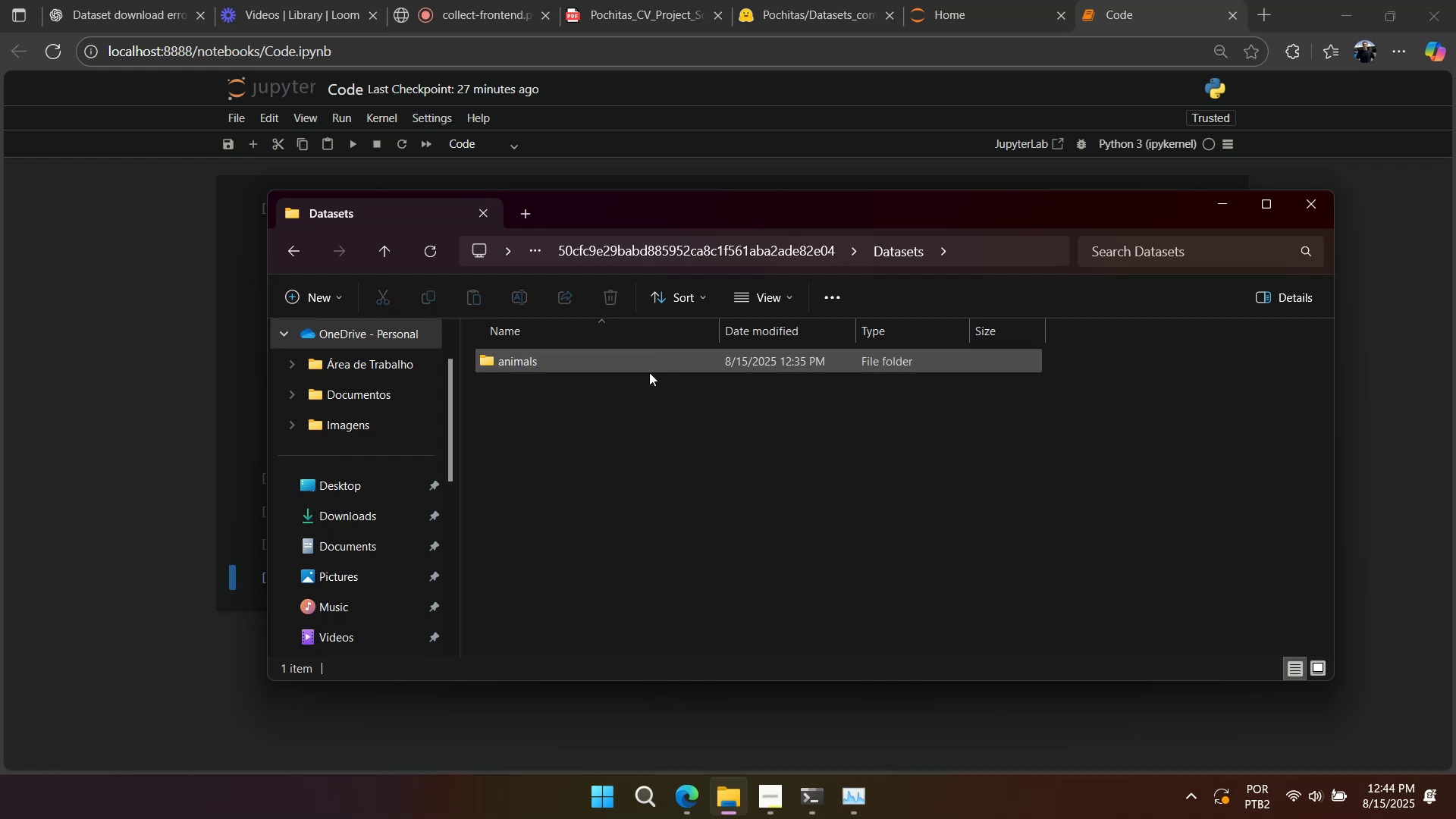 
left_click([208, 394])
 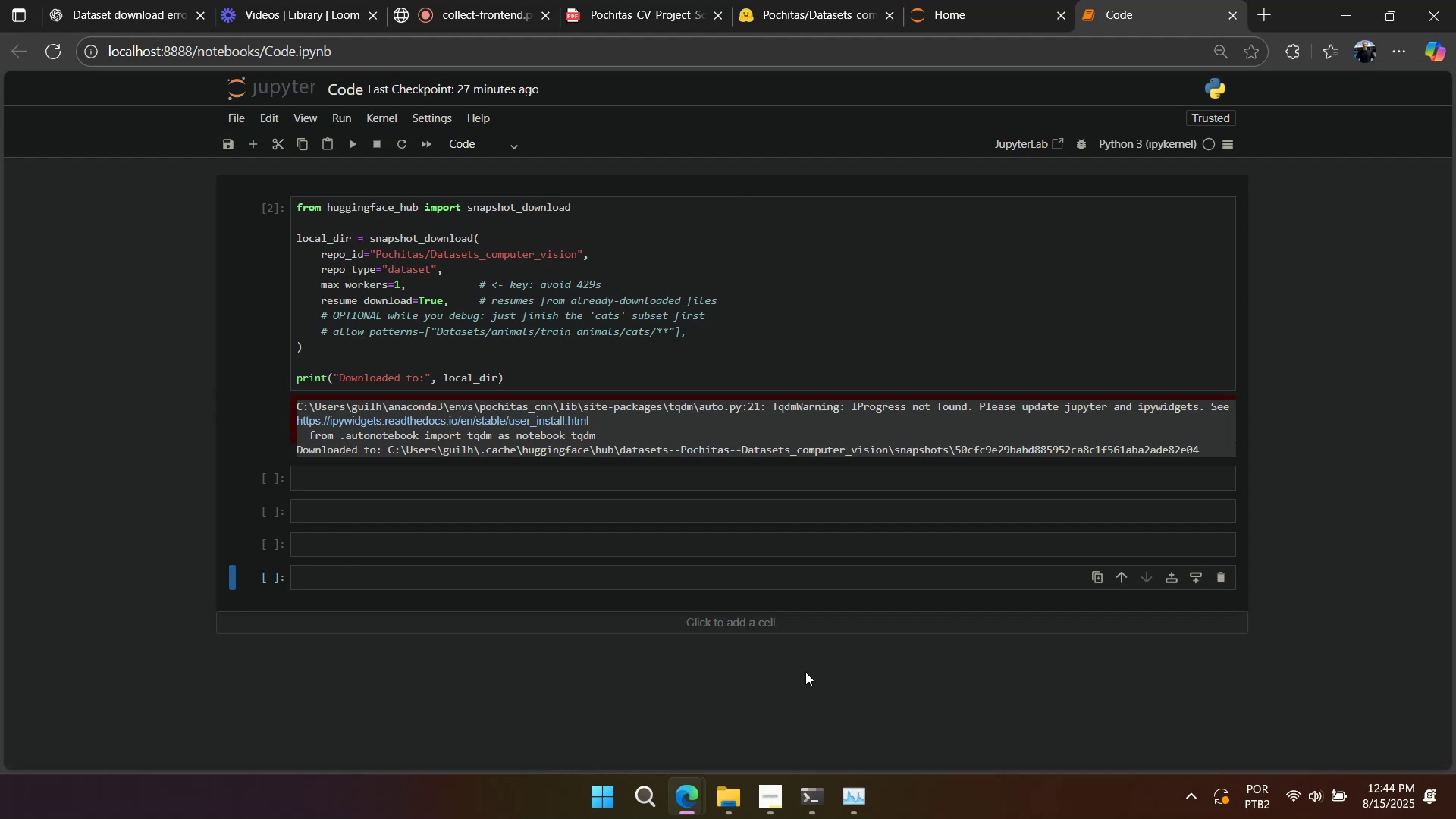 
left_click([730, 795])
 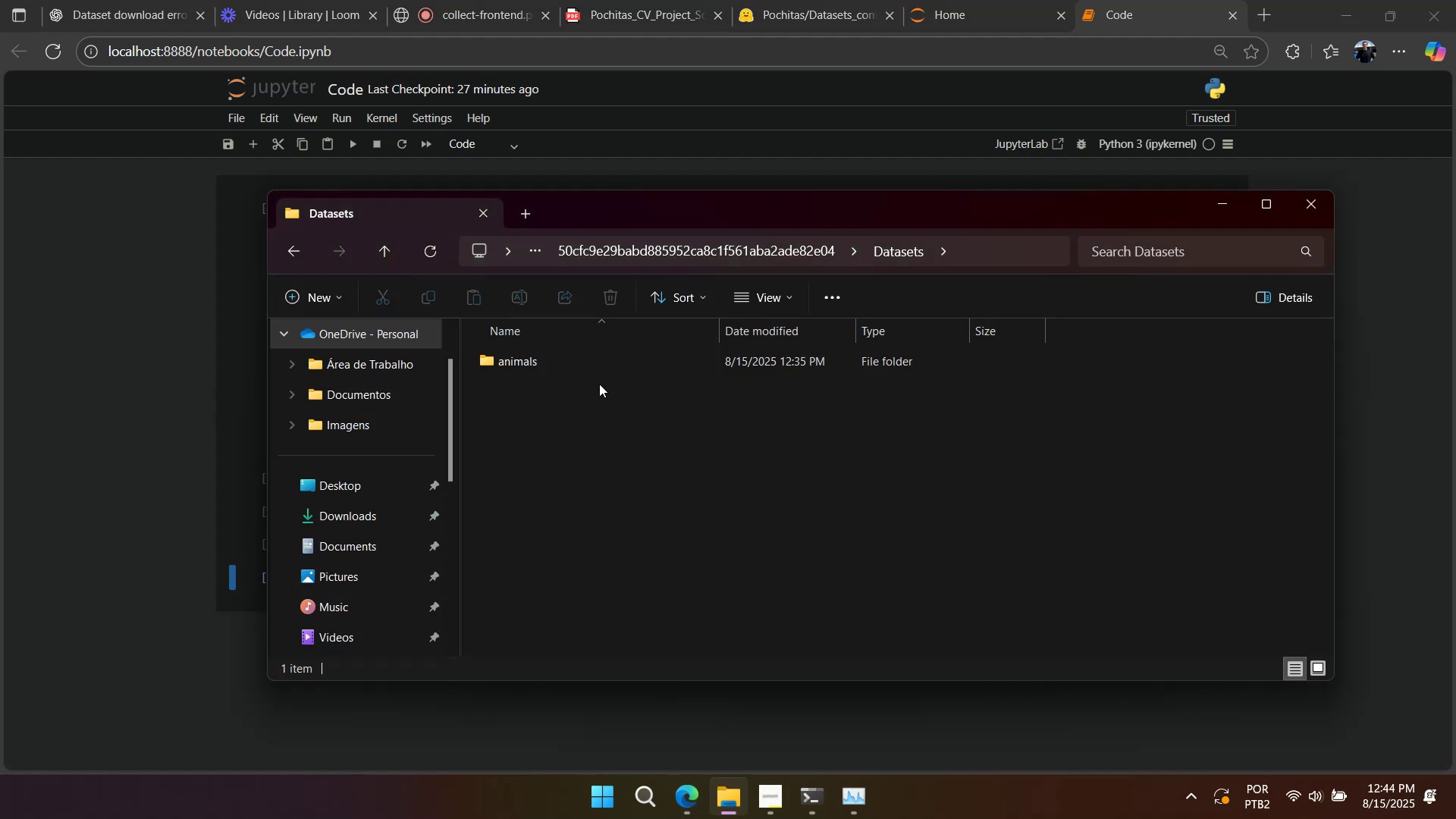 
double_click([607, 362])
 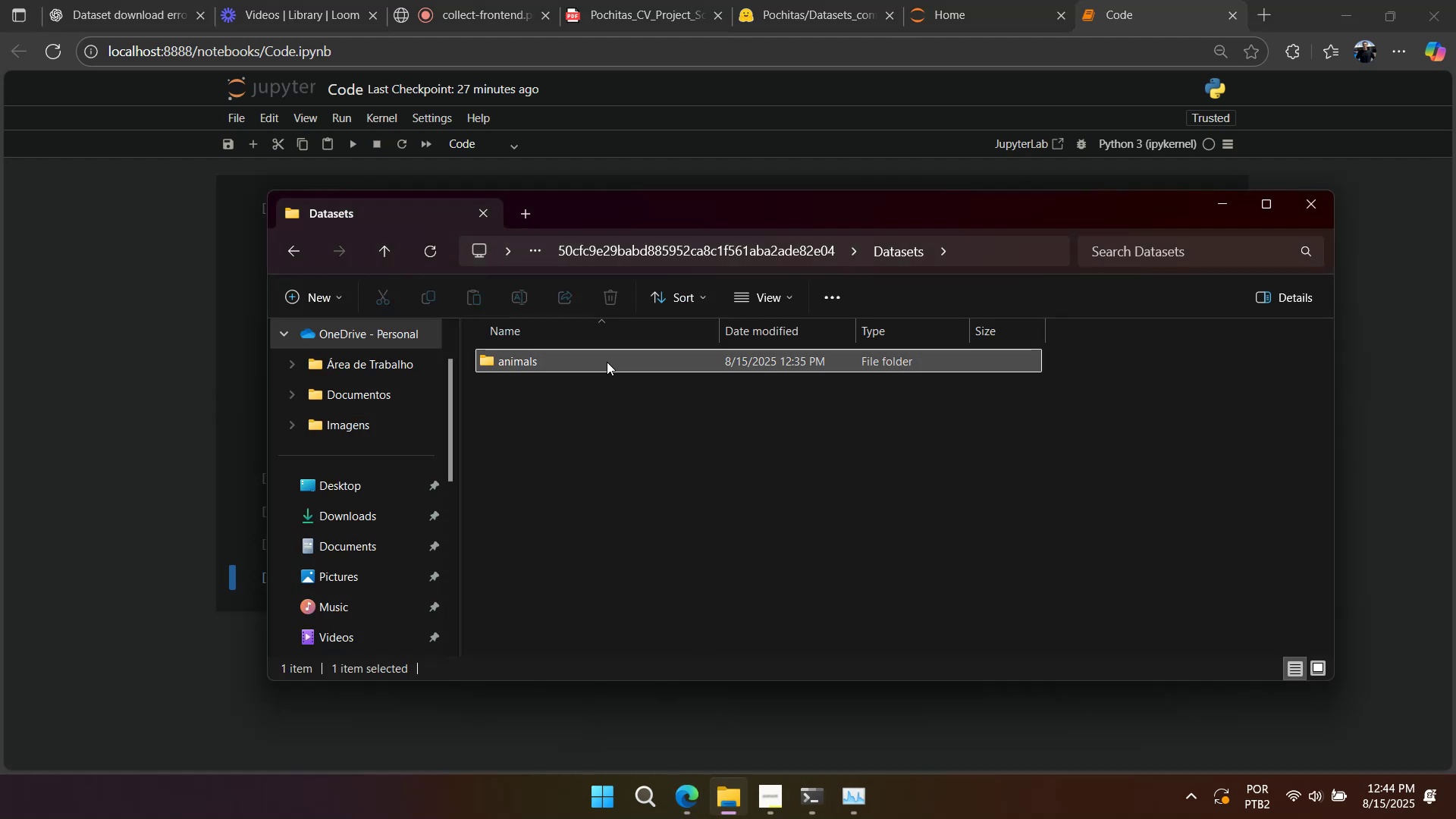 
triple_click([607, 362])
 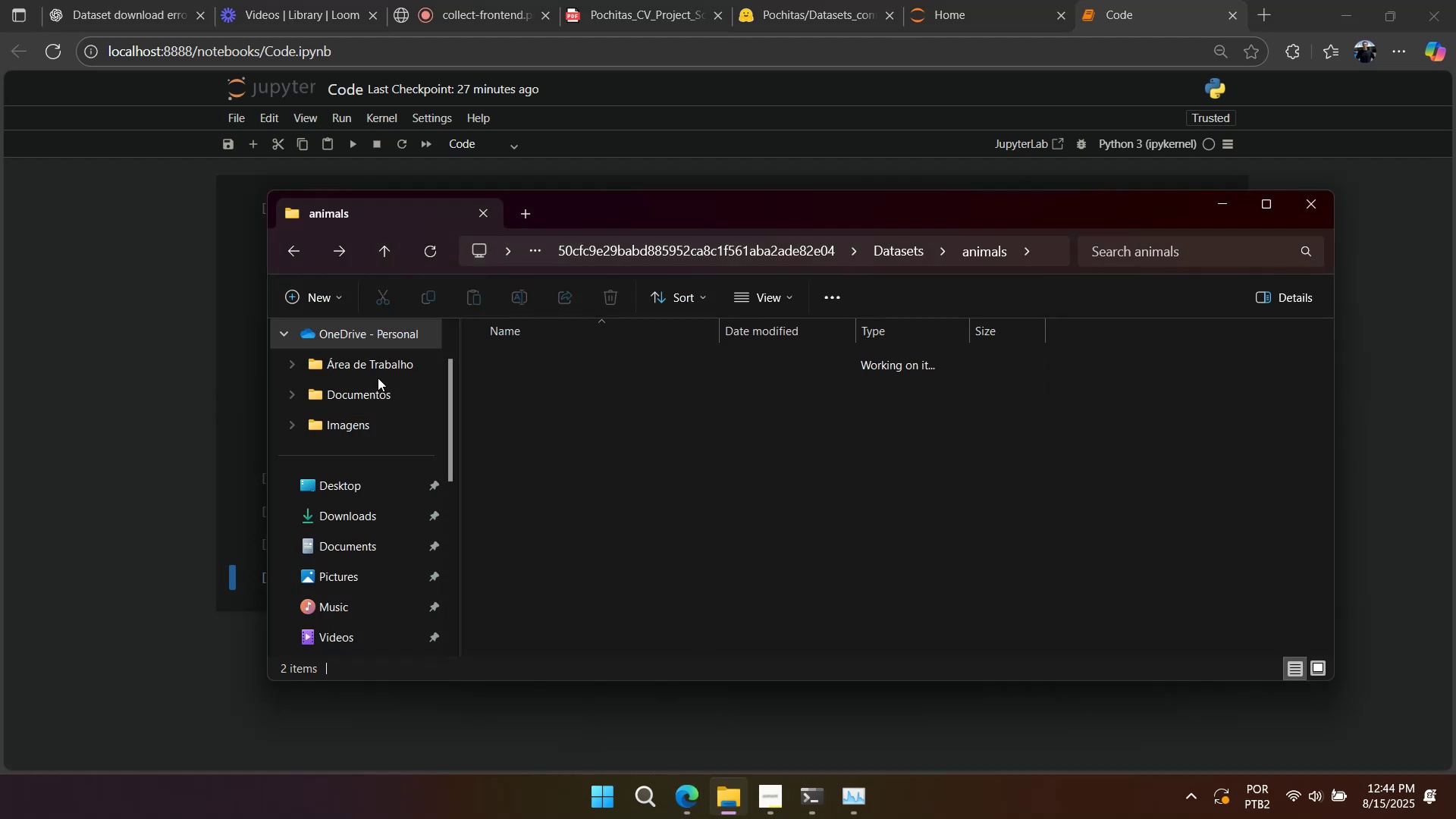 
left_click([136, 353])
 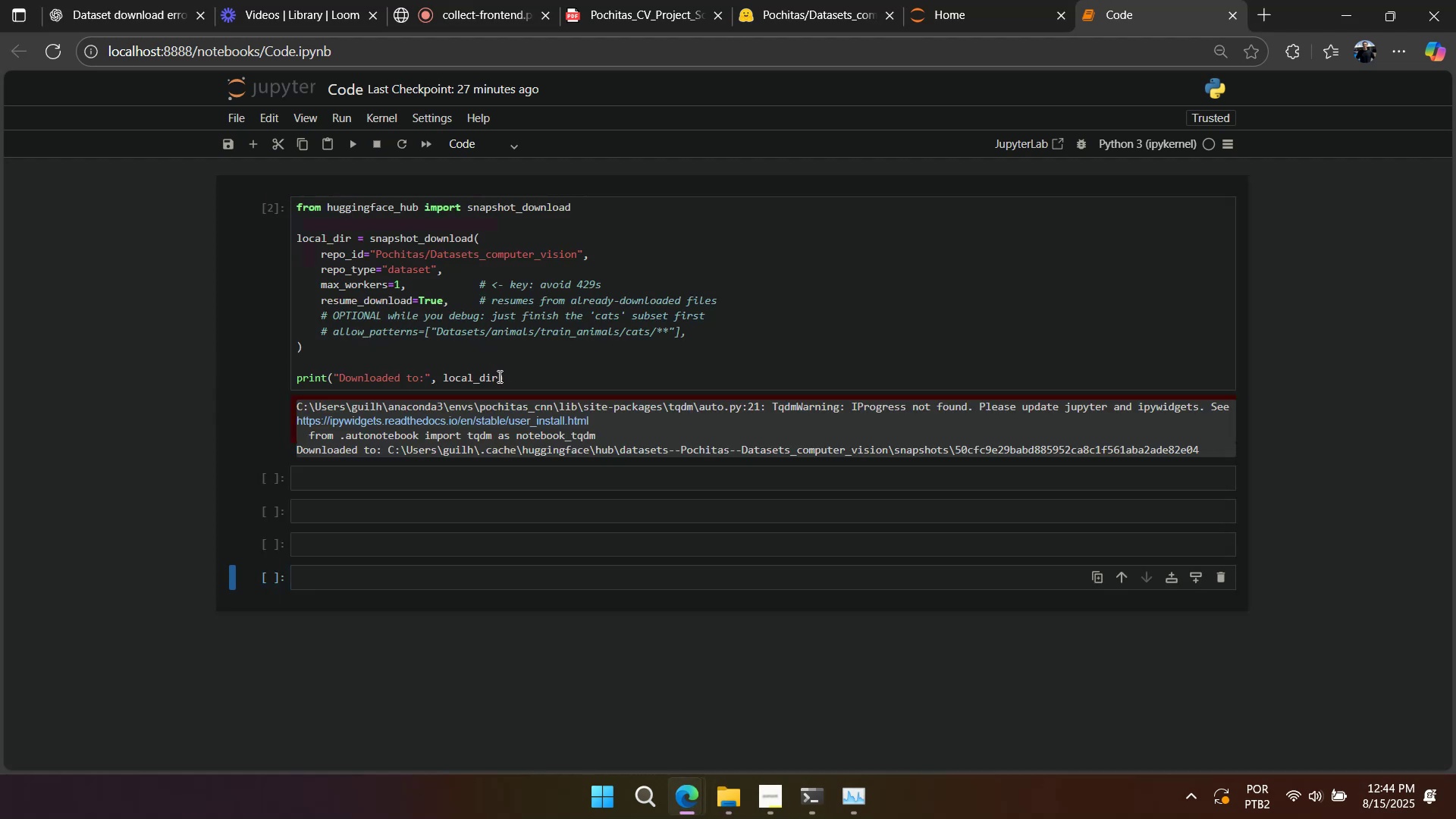 
wait(6.9)
 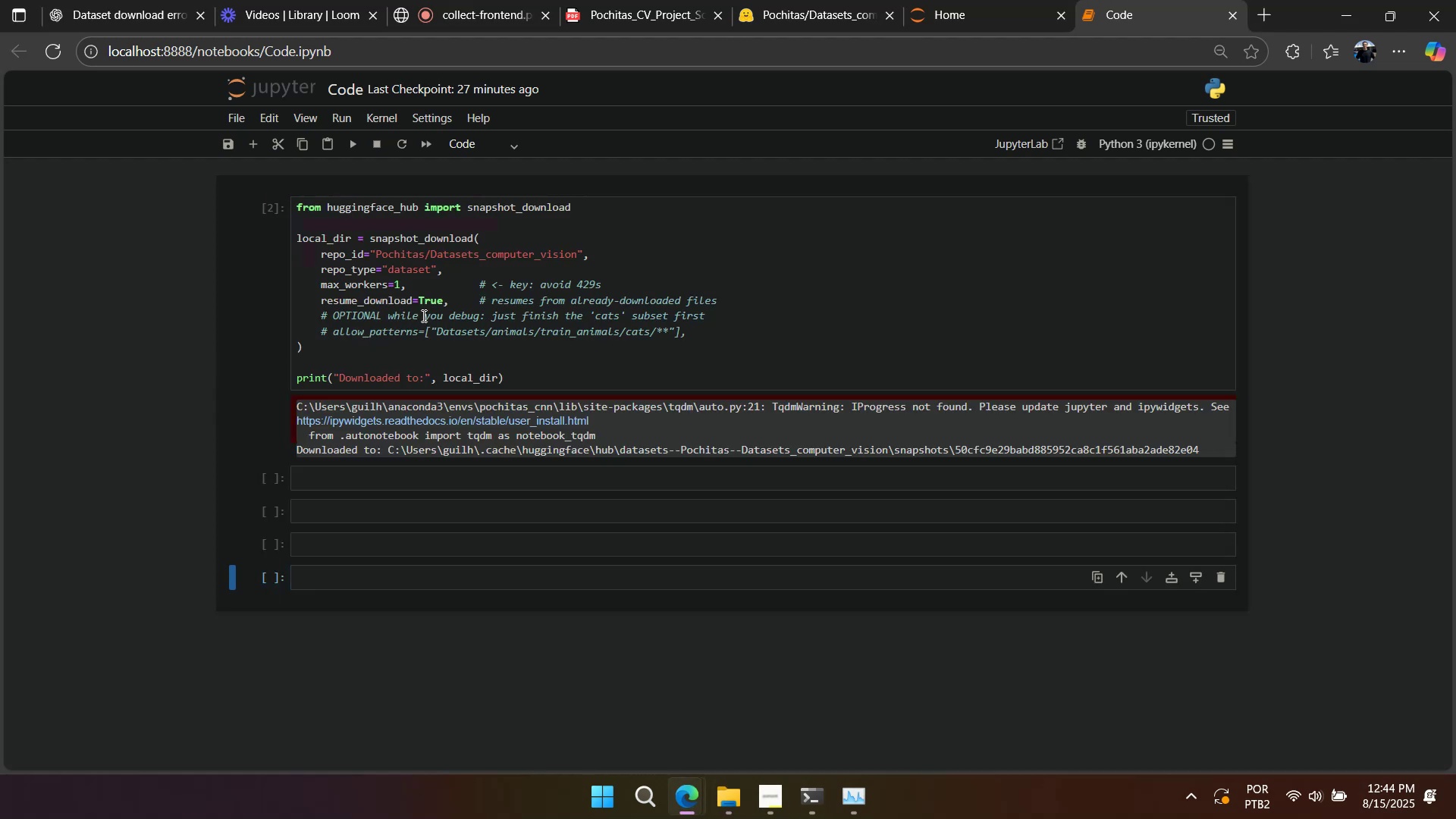 
left_click([144, 21])
 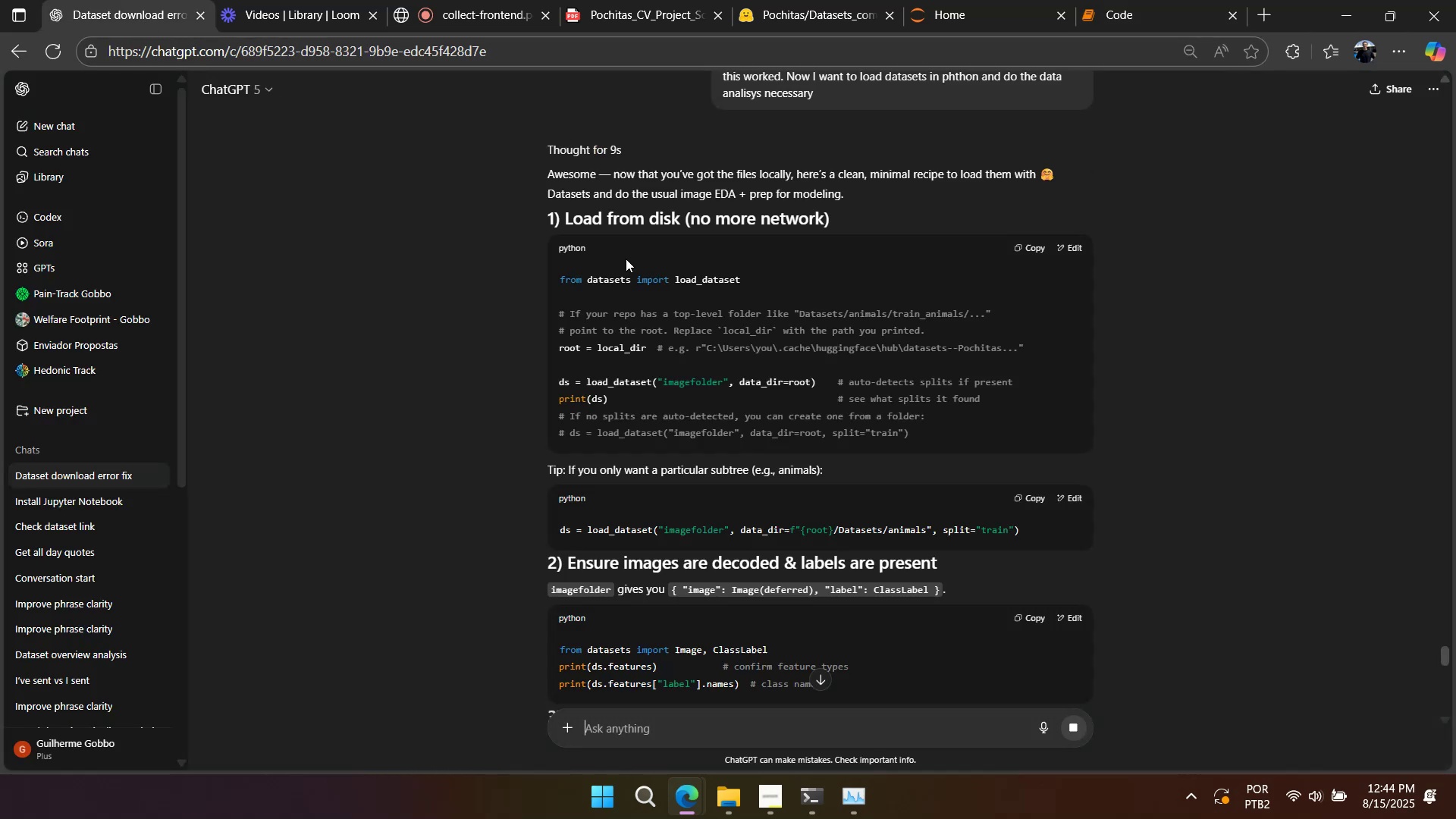 
scroll: coordinate [800, 430], scroll_direction: up, amount: 17.0
 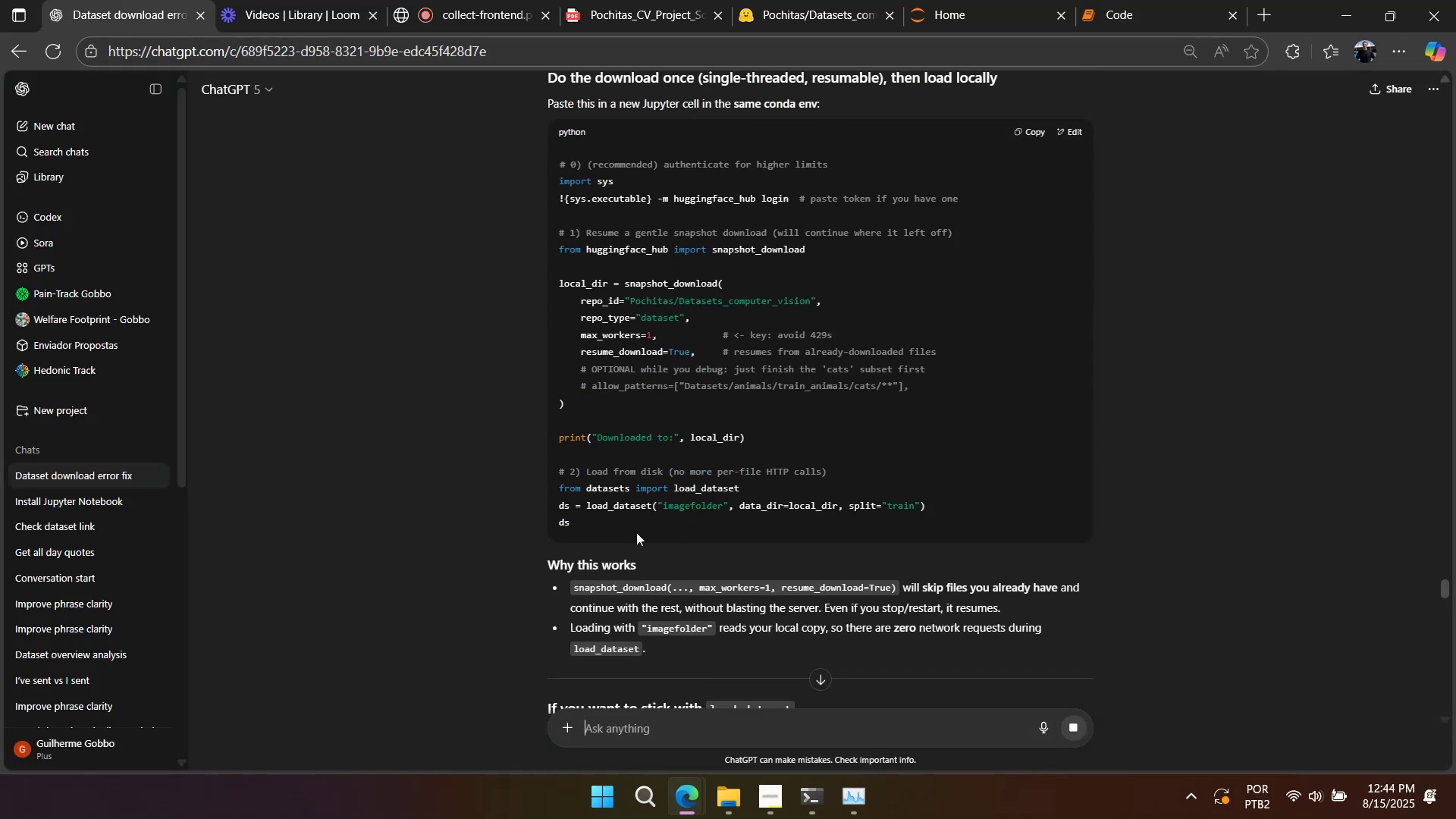 
left_click_drag(start_coordinate=[635, 532], to_coordinate=[545, 489])
 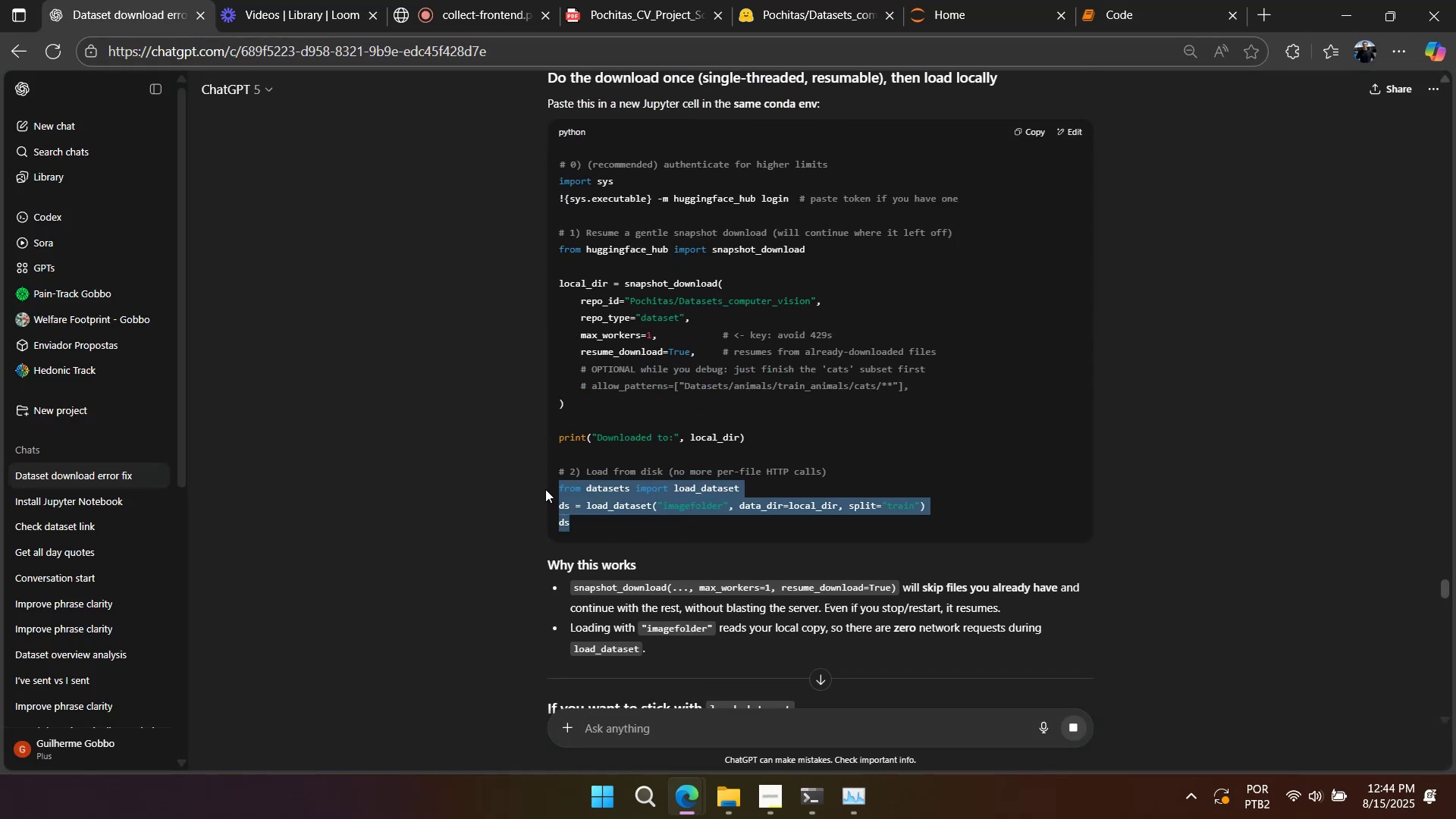 
key(Control+ControlLeft)
 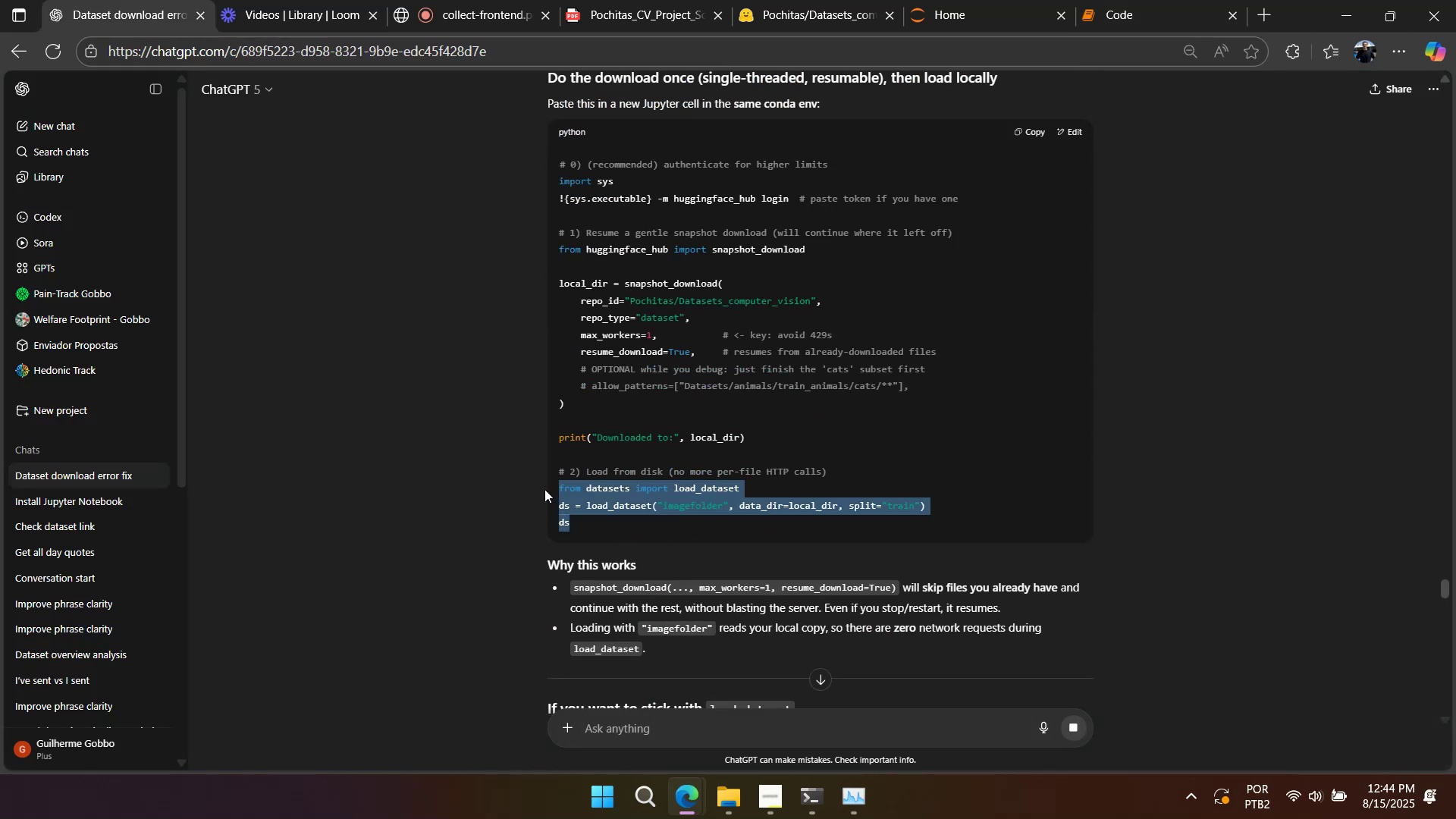 
key(Control+C)
 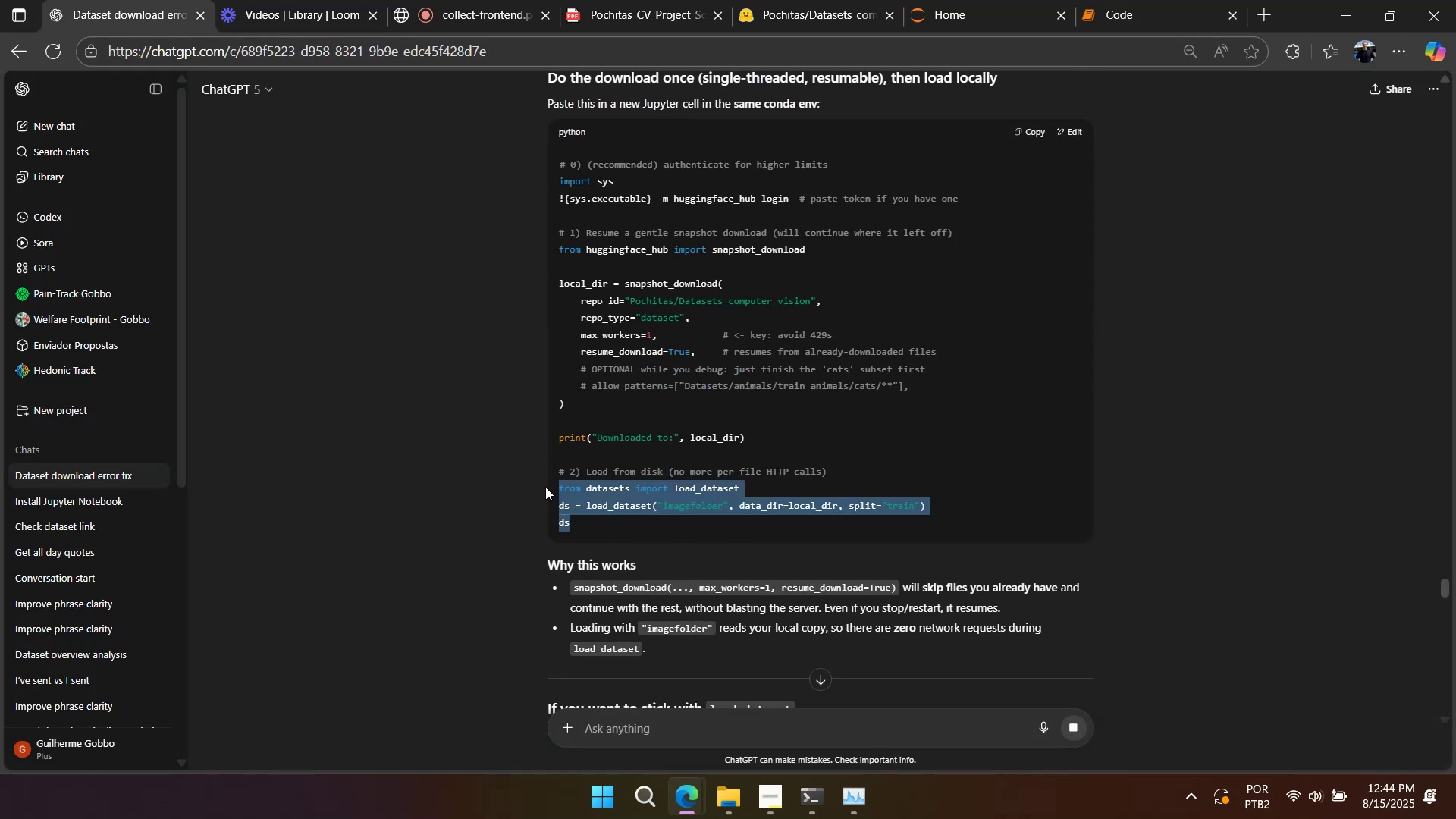 
key(Alt+AltLeft)
 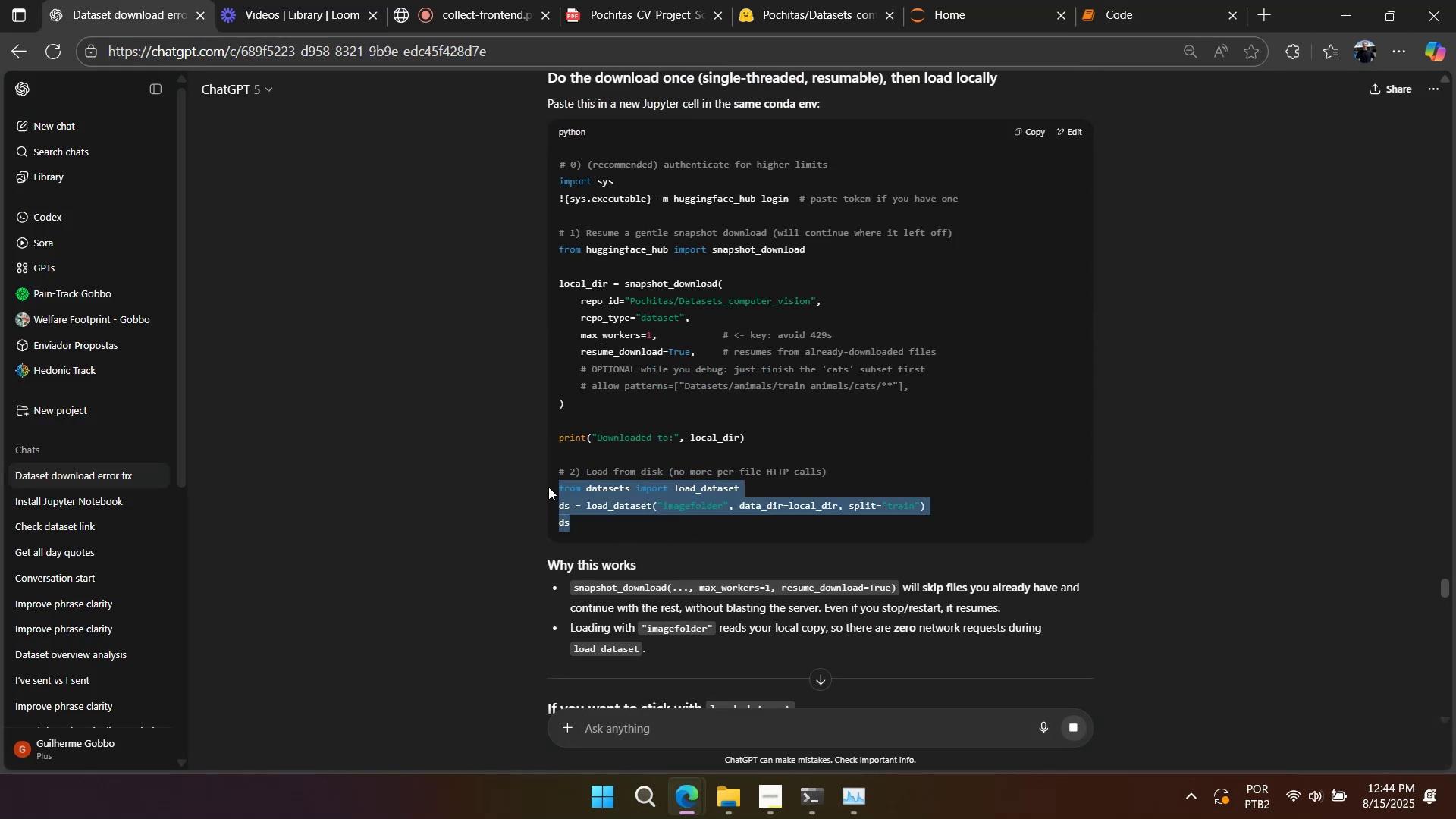 
key(Alt+Tab)
 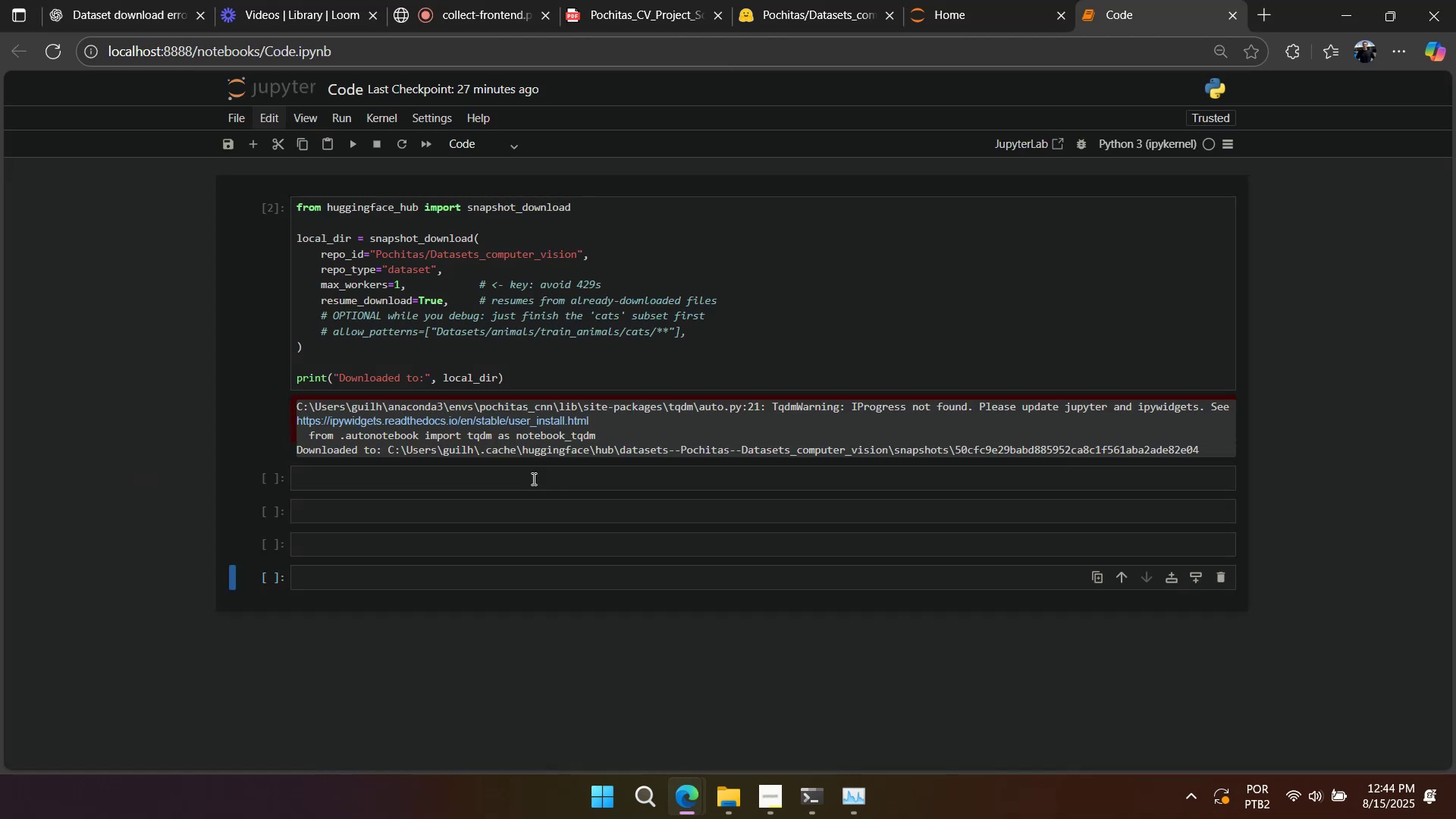 
left_click([519, 485])
 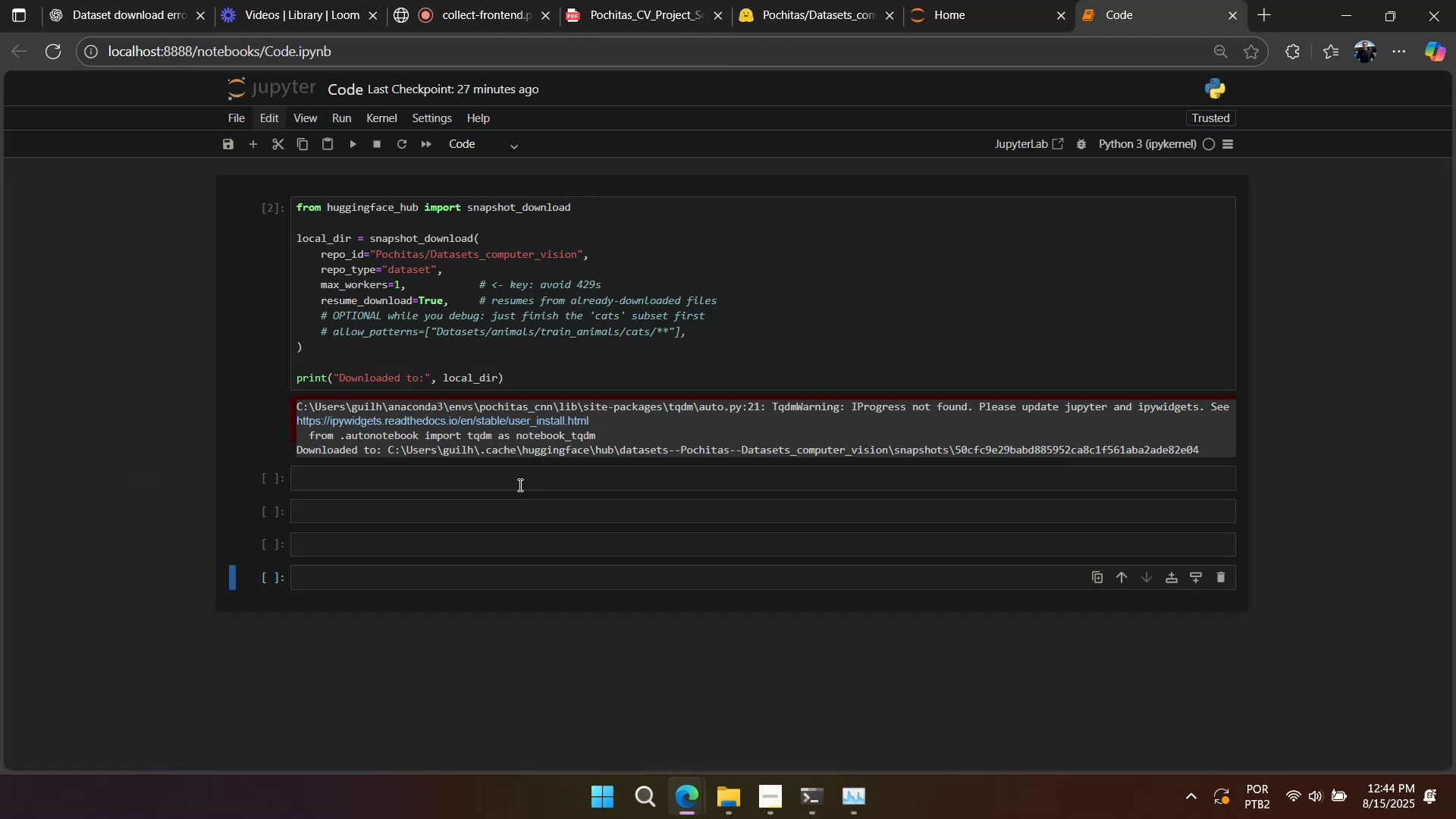 
key(Control+ControlLeft)
 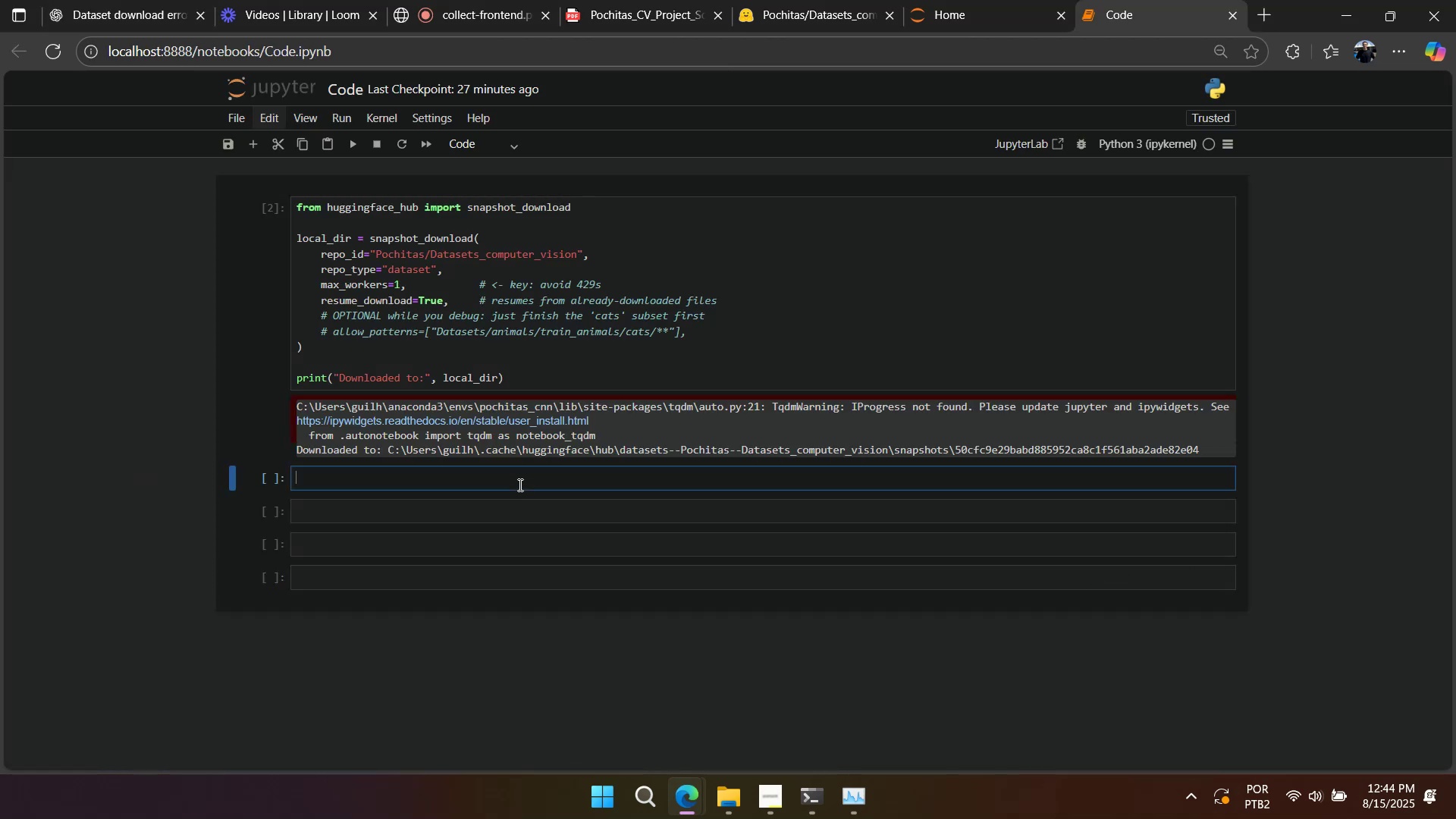 
key(Control+V)
 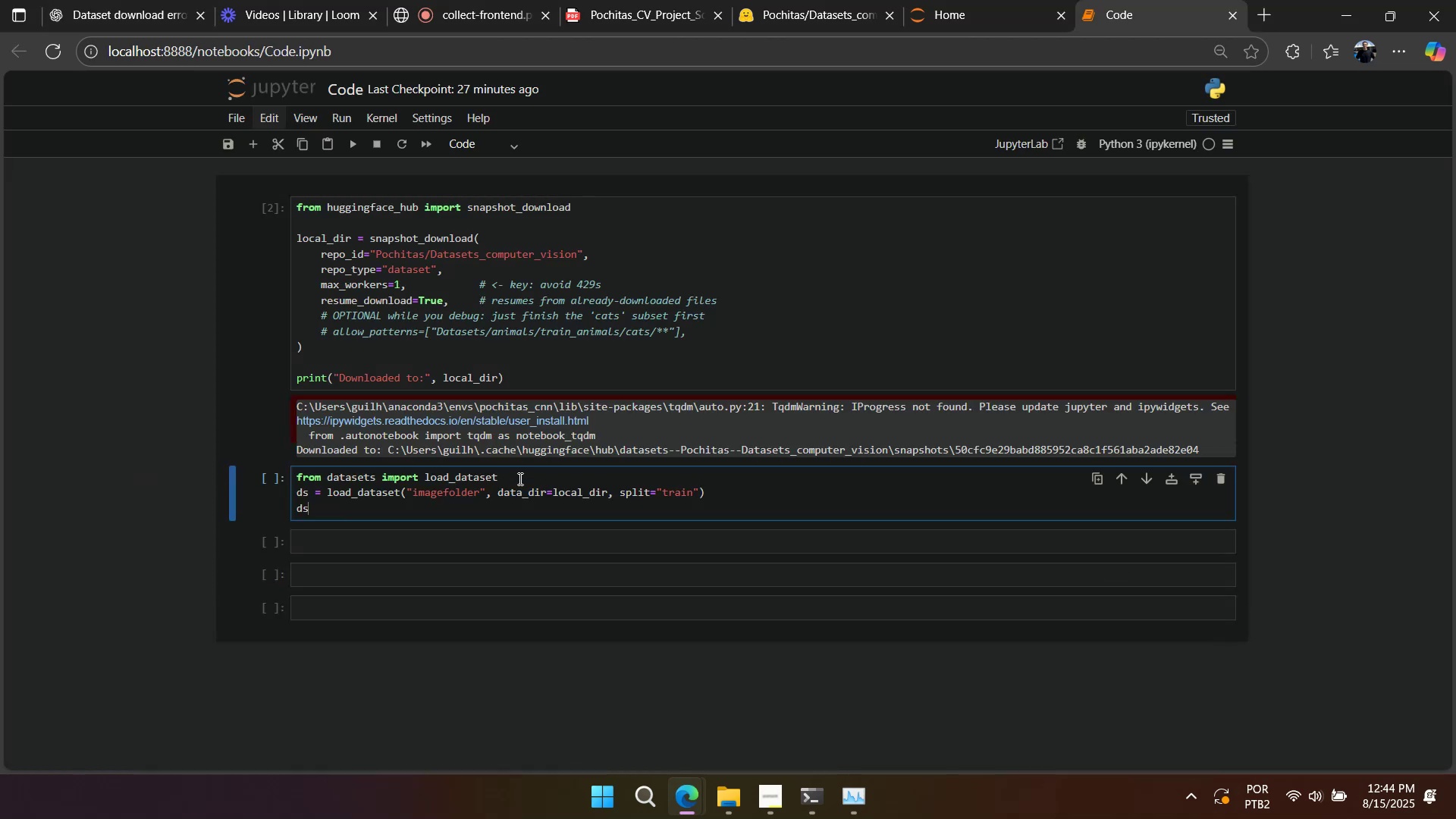 
hold_key(key=ShiftLeft, duration=1.52)
 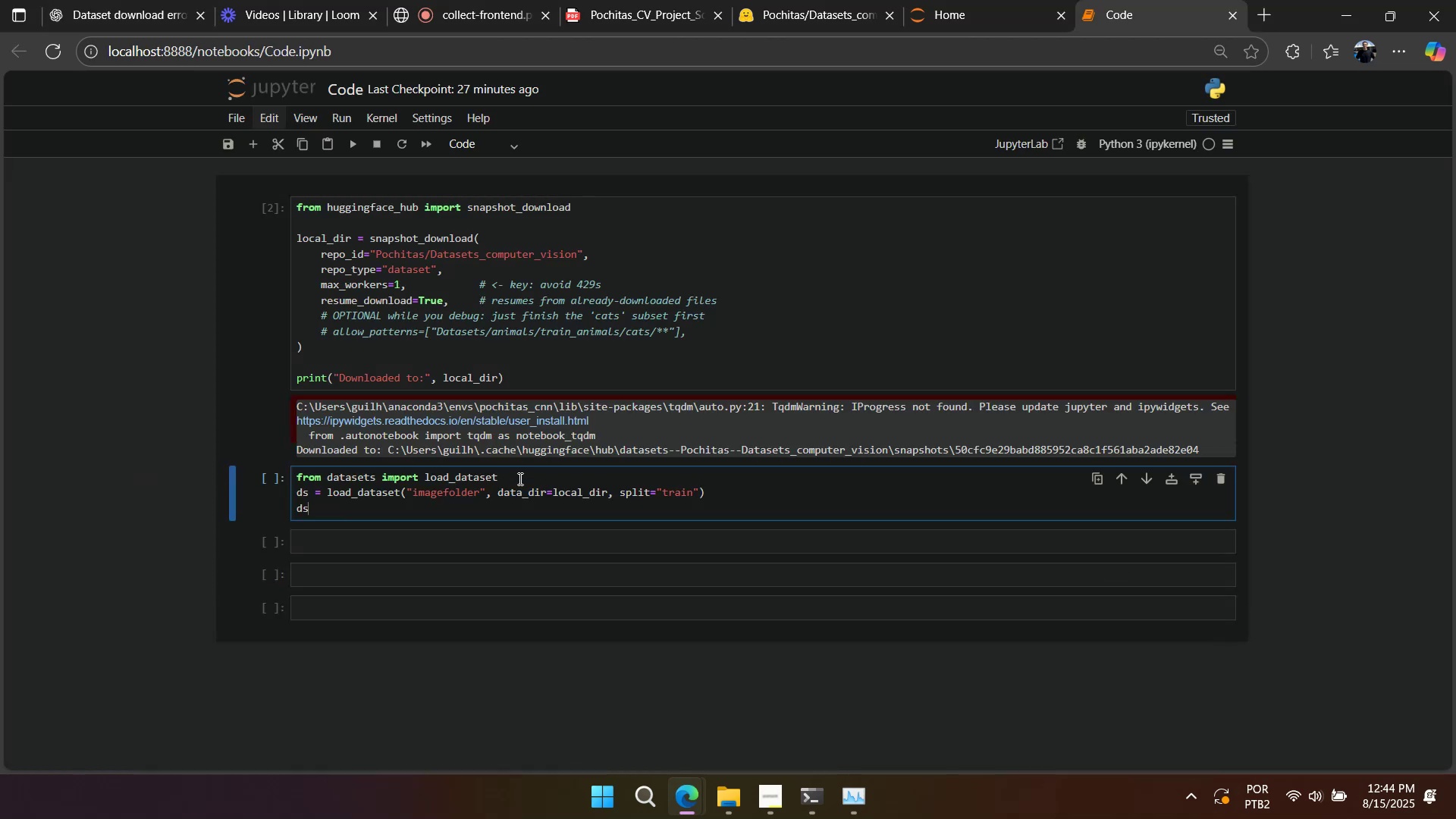 
hold_key(key=ShiftLeft, duration=1.51)
 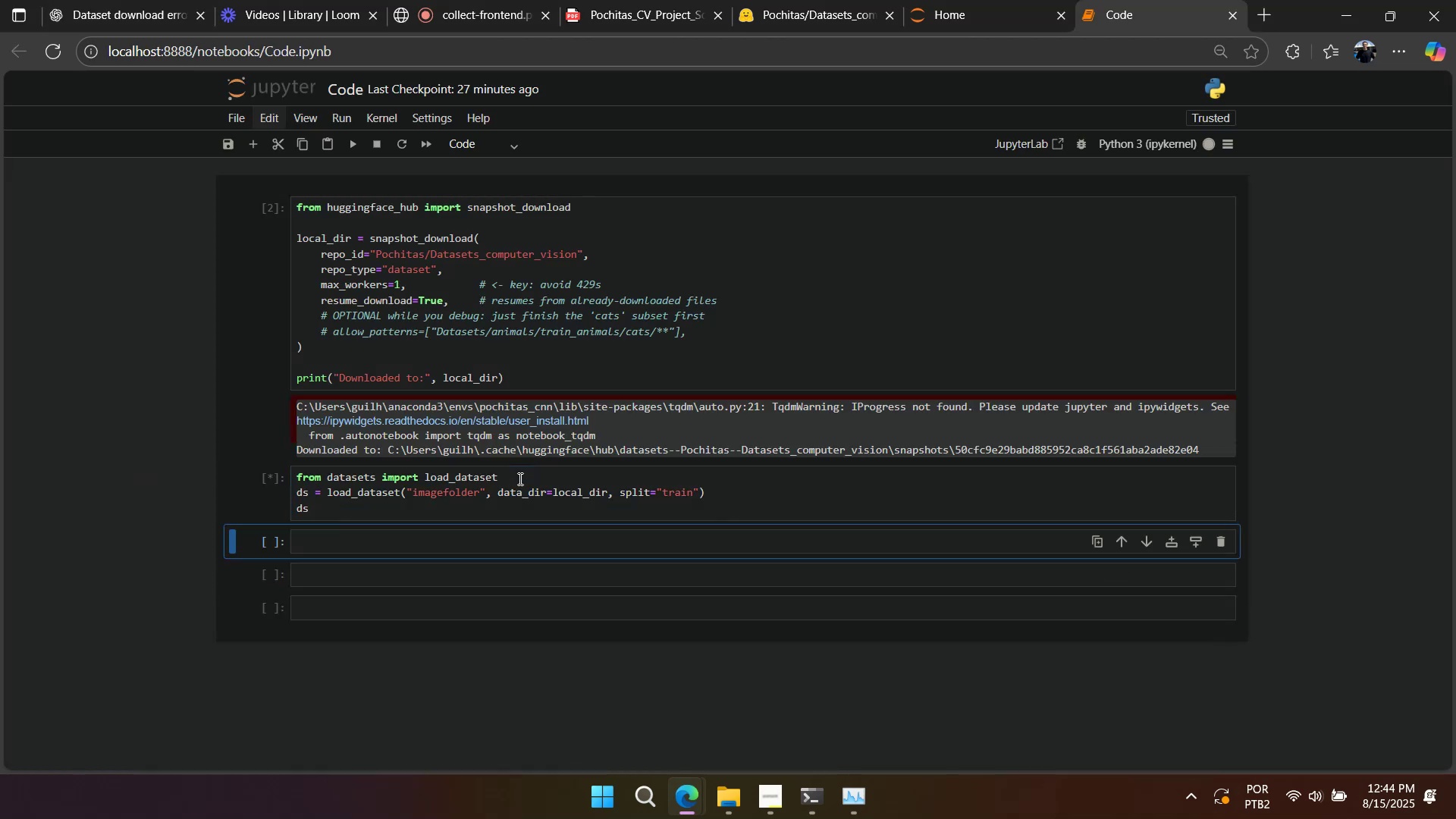 
key(Shift+Enter)
 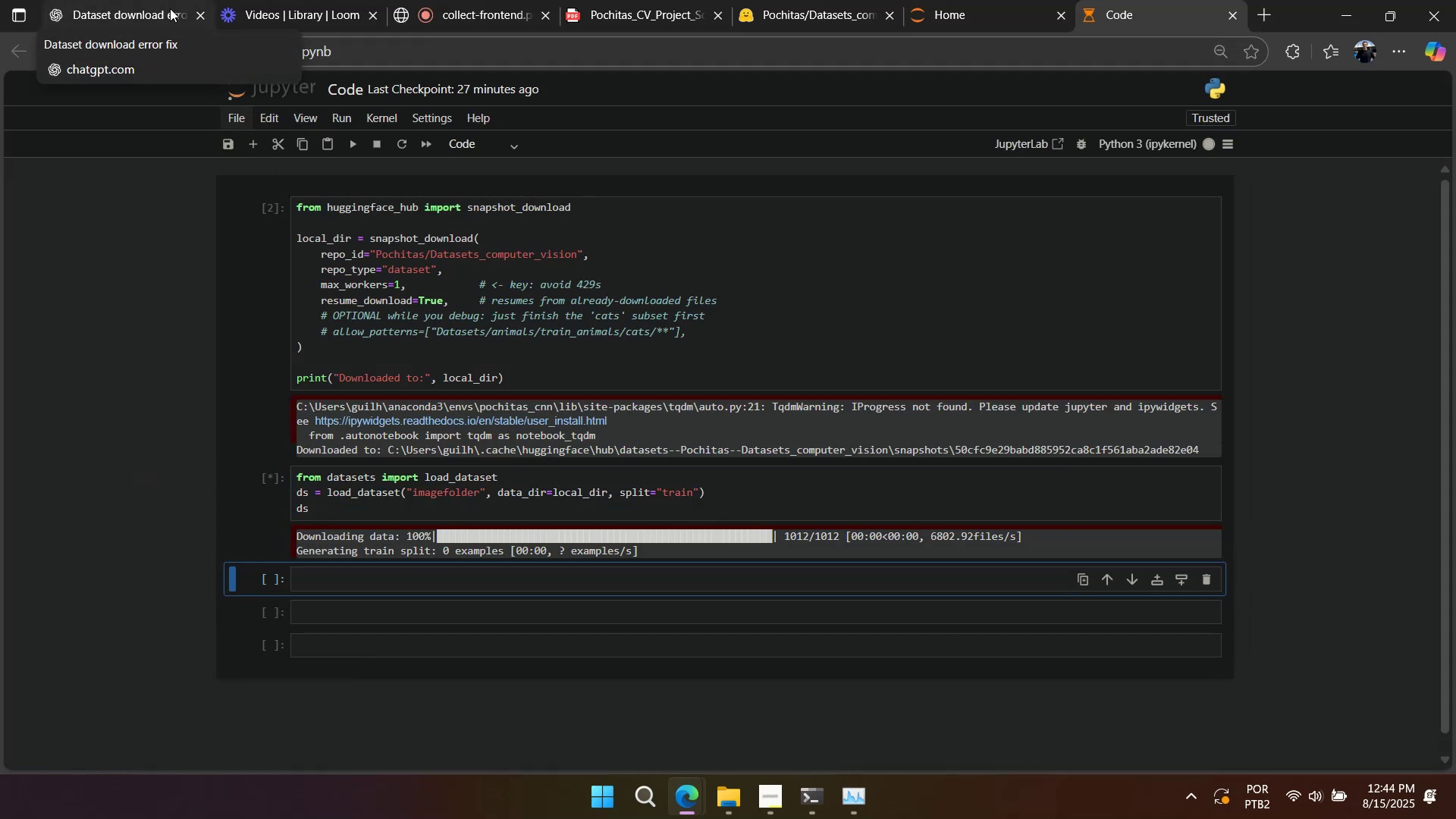 
wait(6.79)
 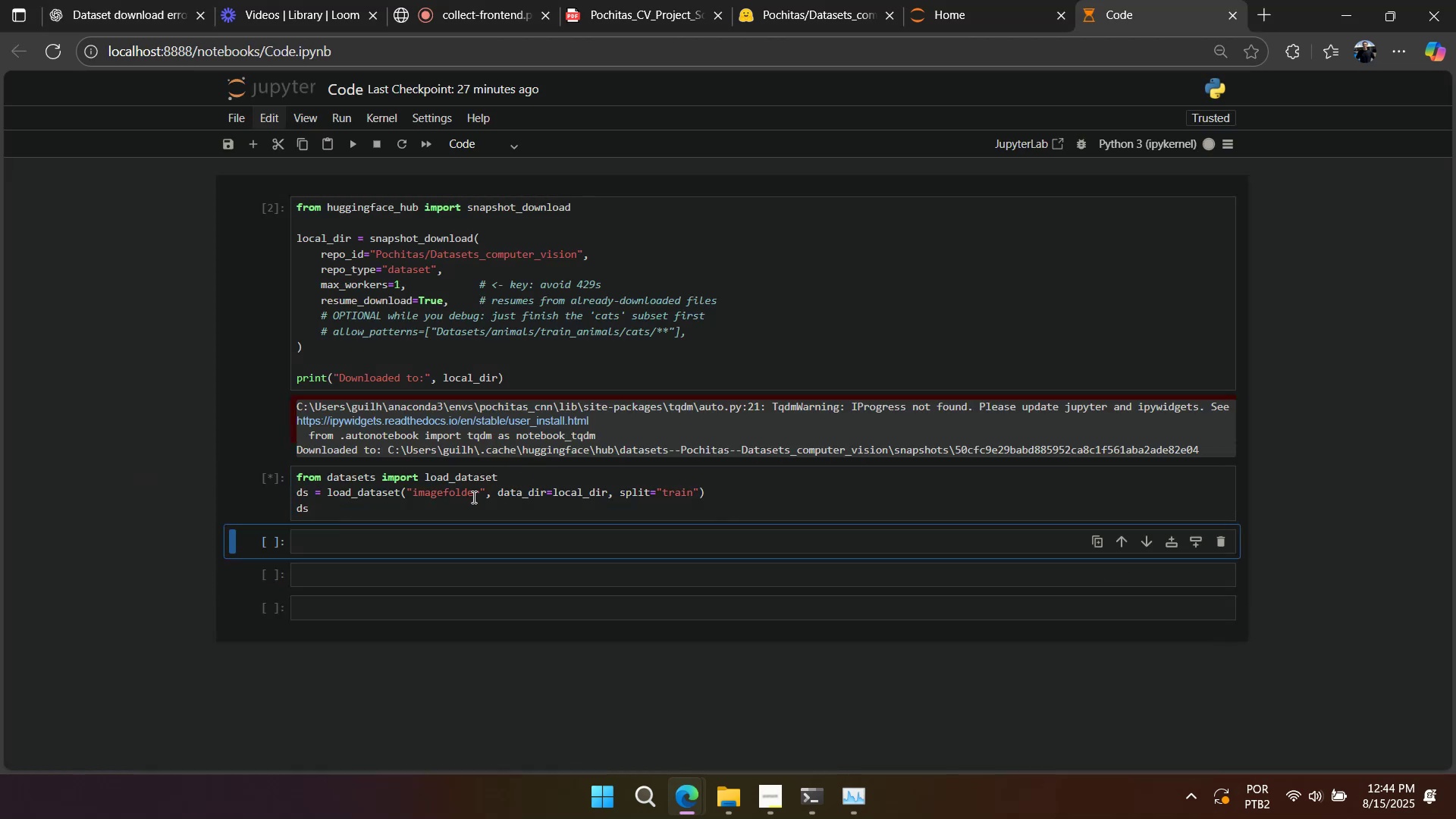 
double_click([300, 513])
 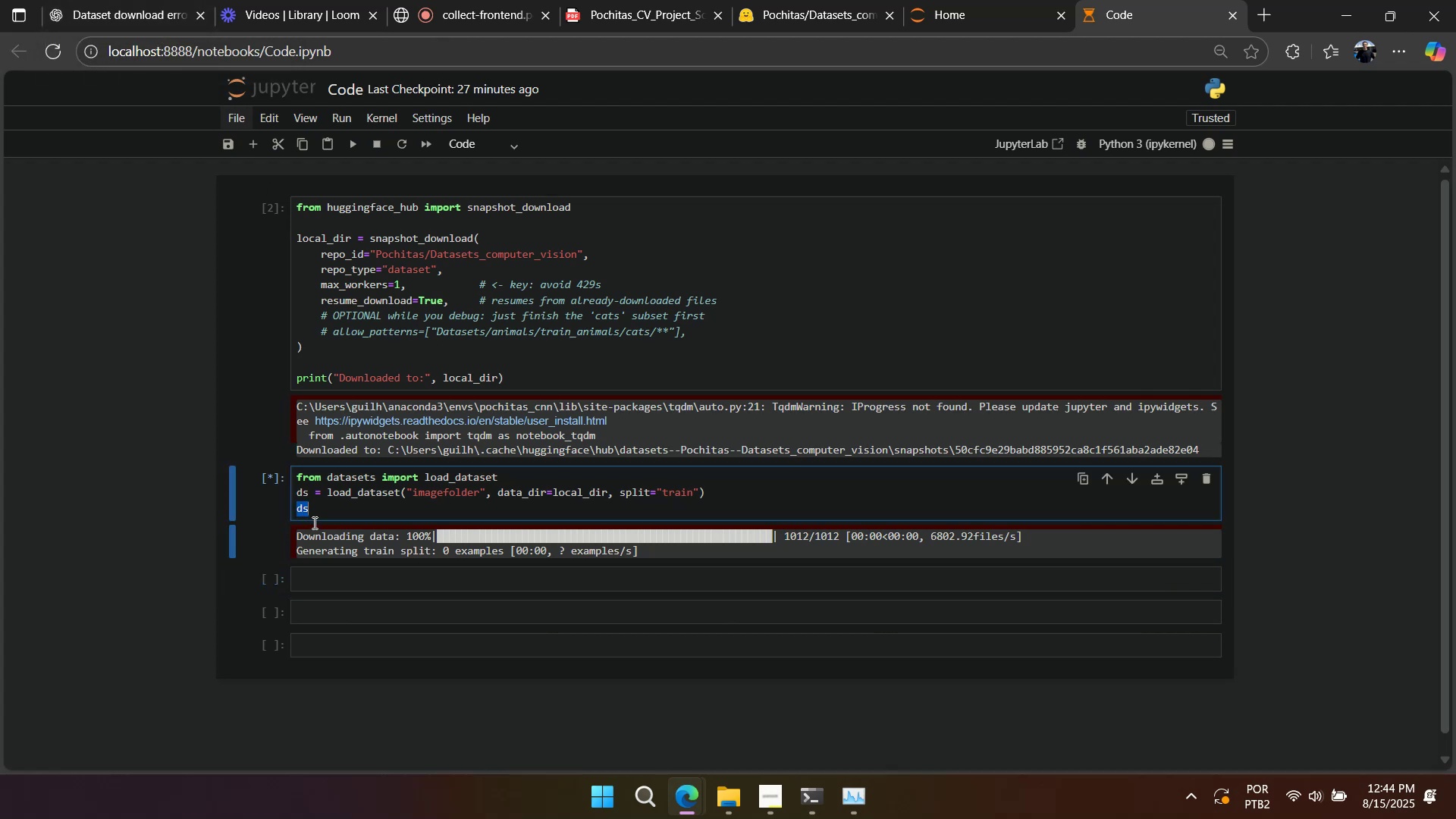 
key(Control+C)
 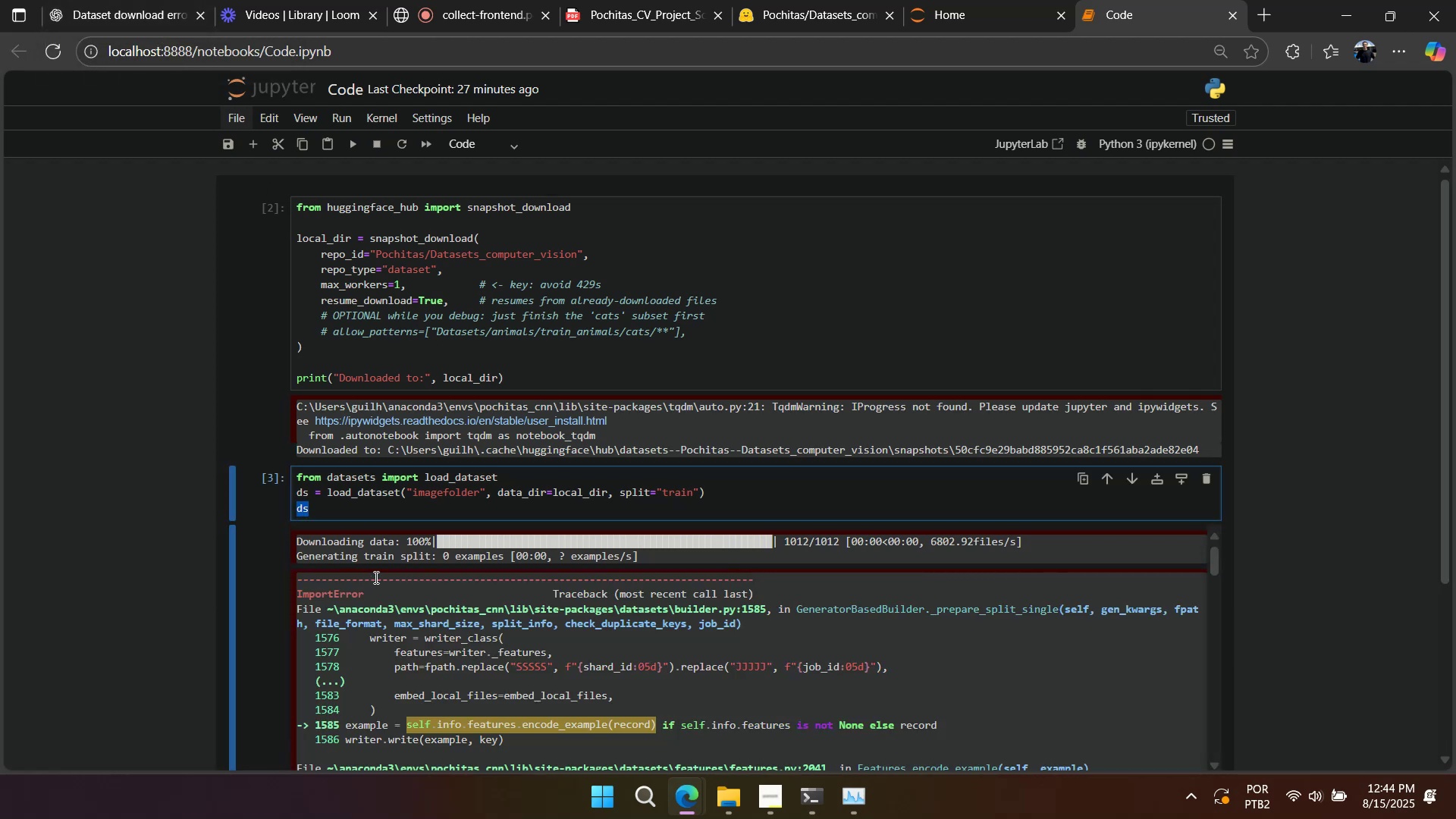 
scroll: coordinate [661, 350], scroll_direction: down, amount: 38.0
 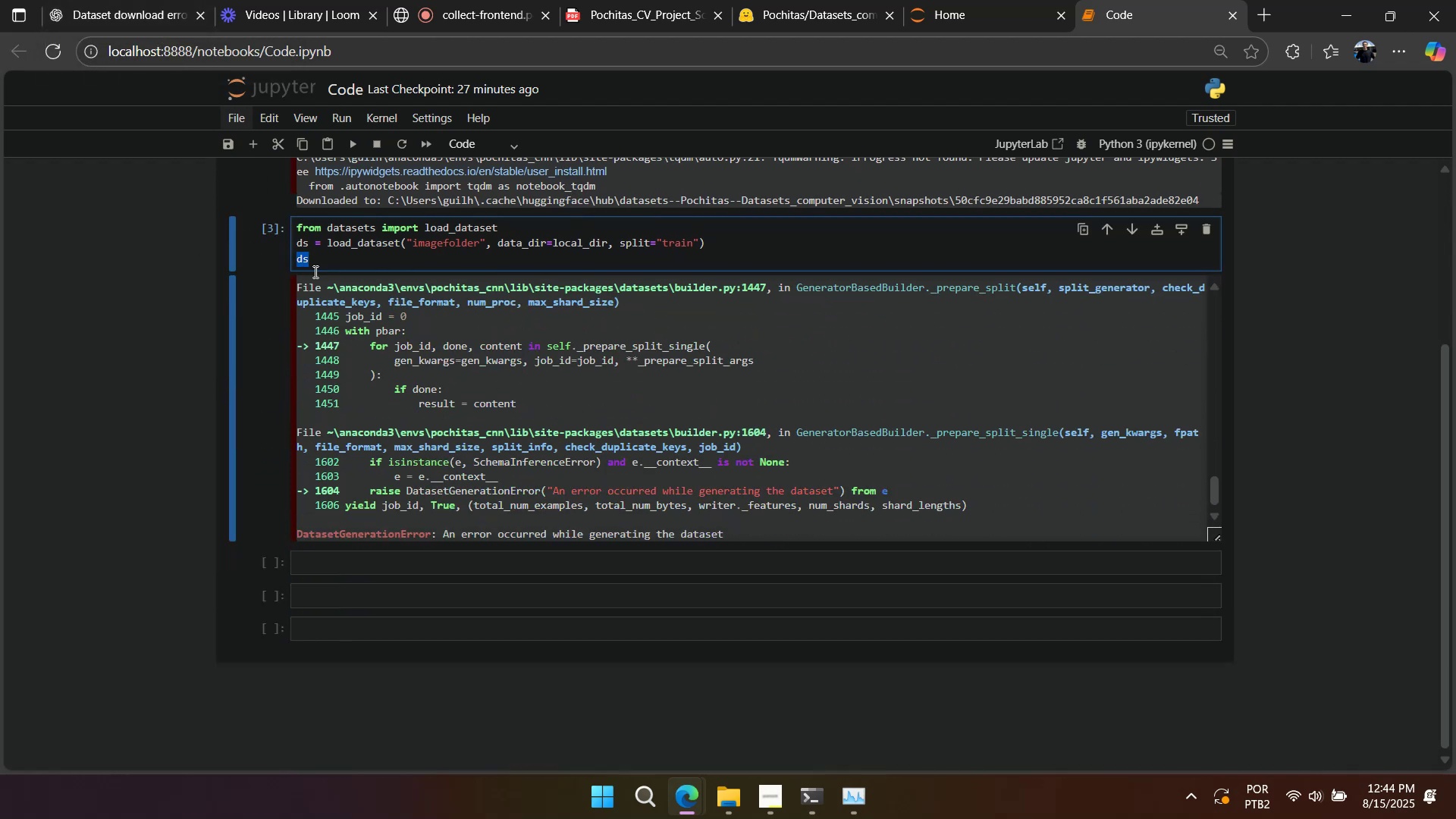 
left_click([799, 782])
 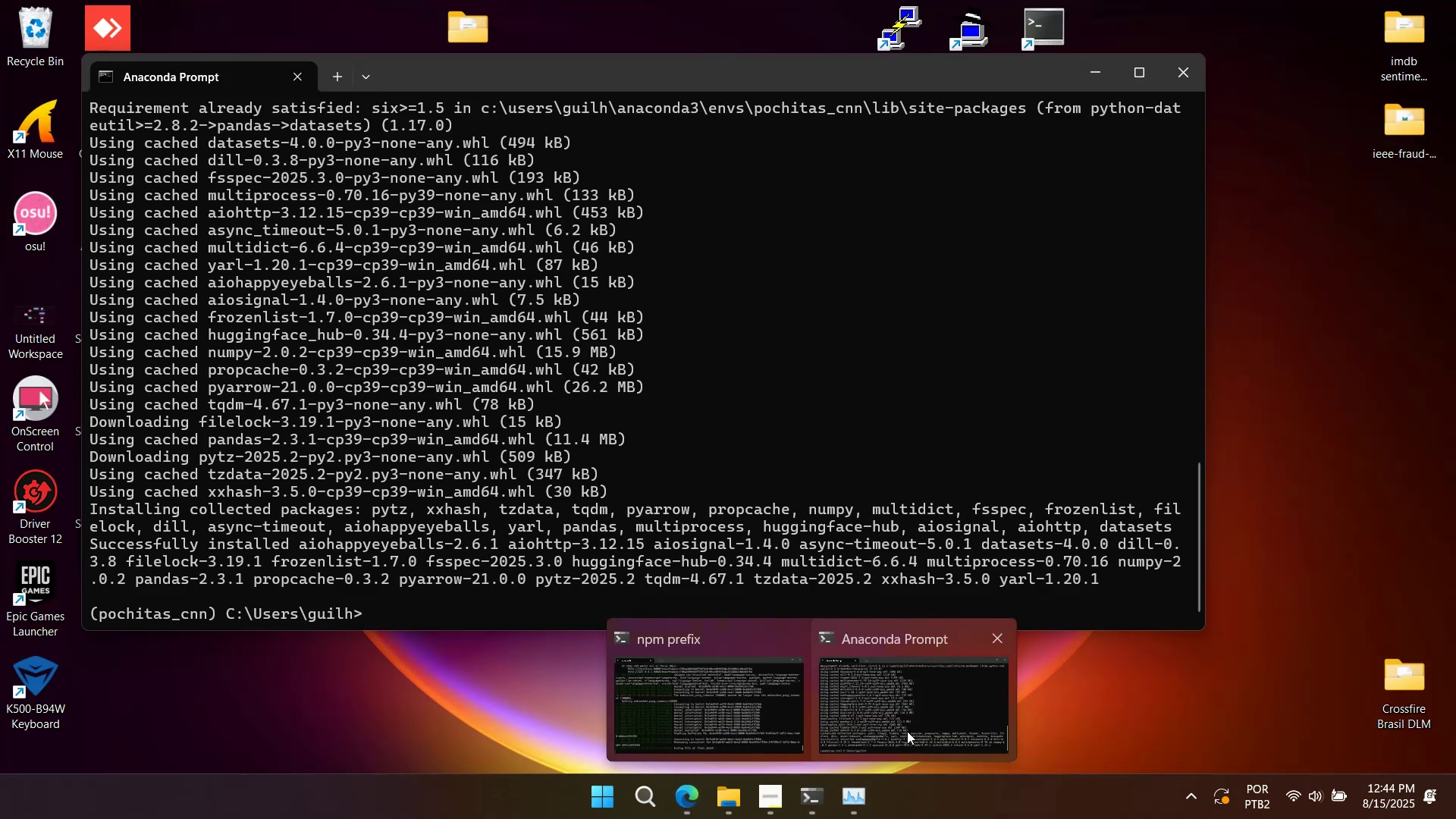 
left_click([907, 731])
 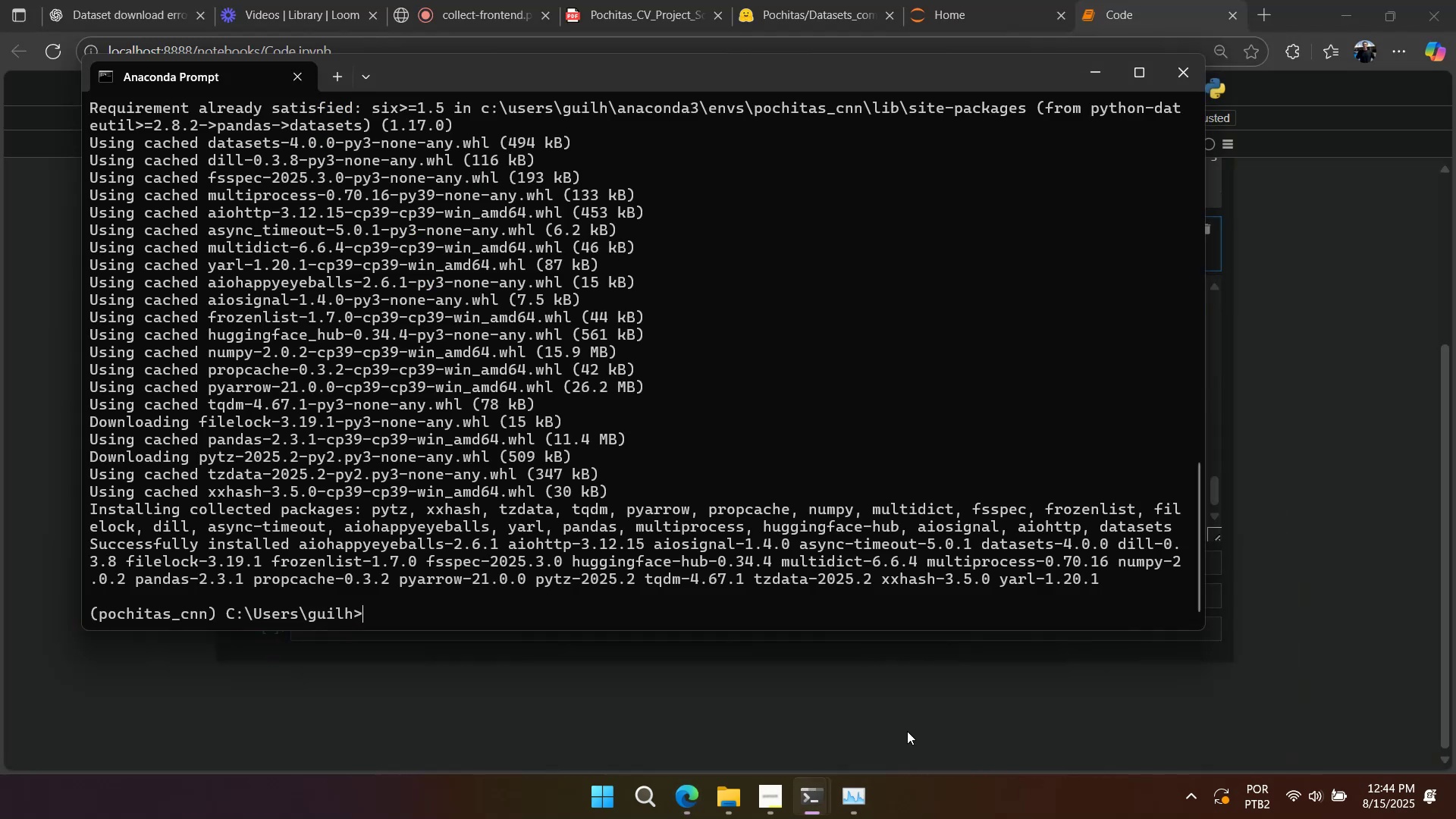 
type(pip install)
 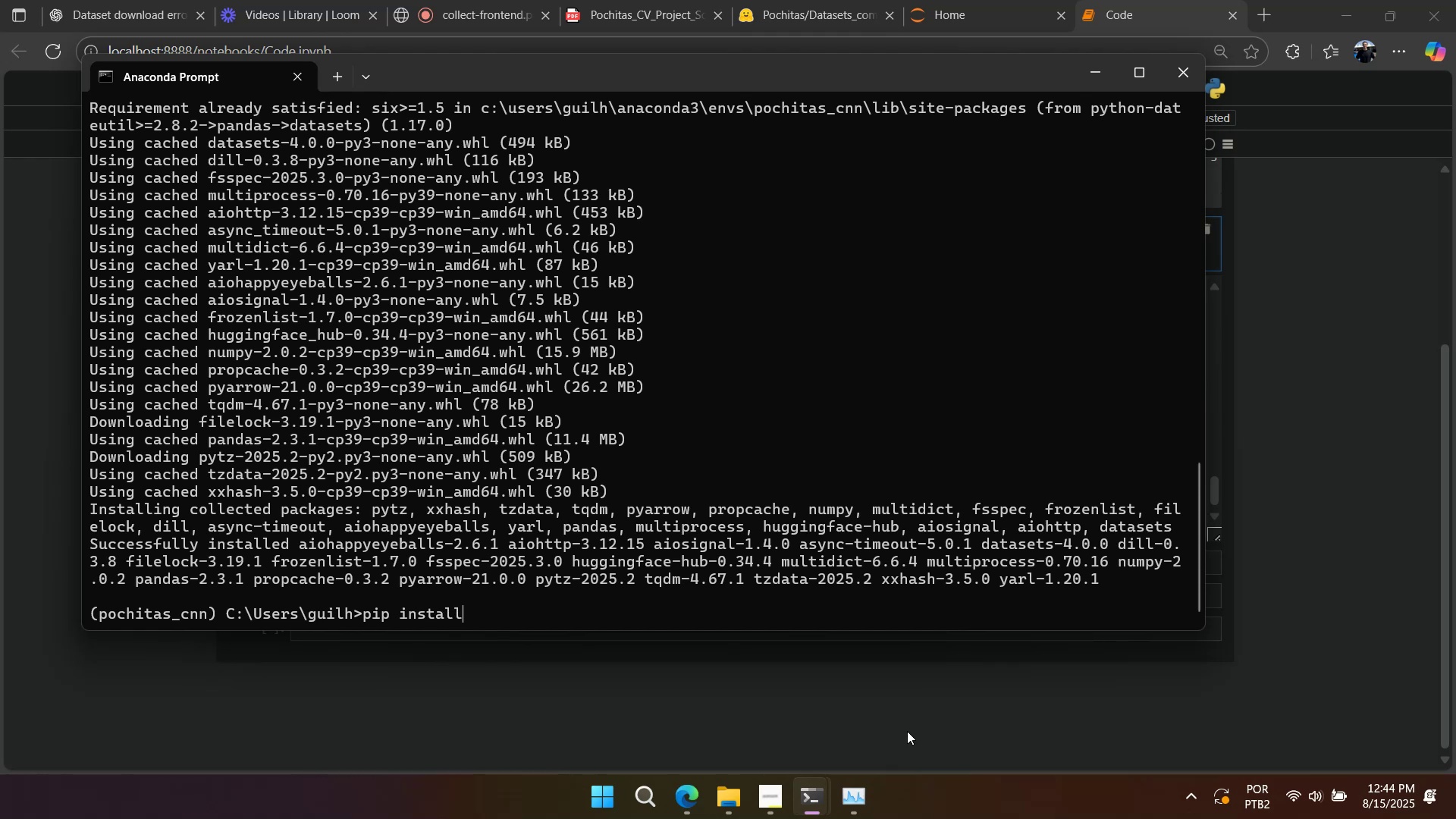 
key(Alt+AltLeft)
 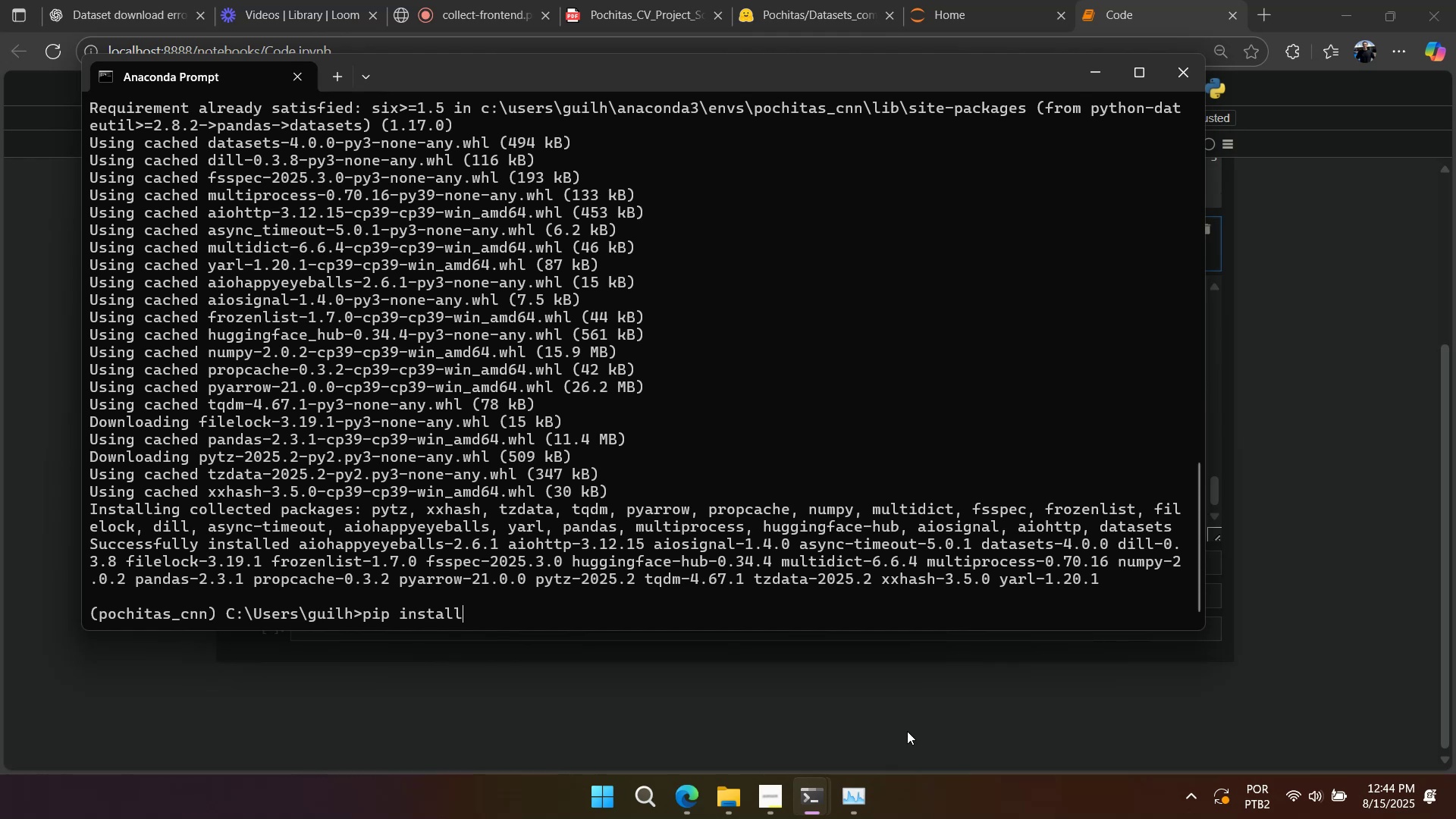 
key(Alt+Tab)
 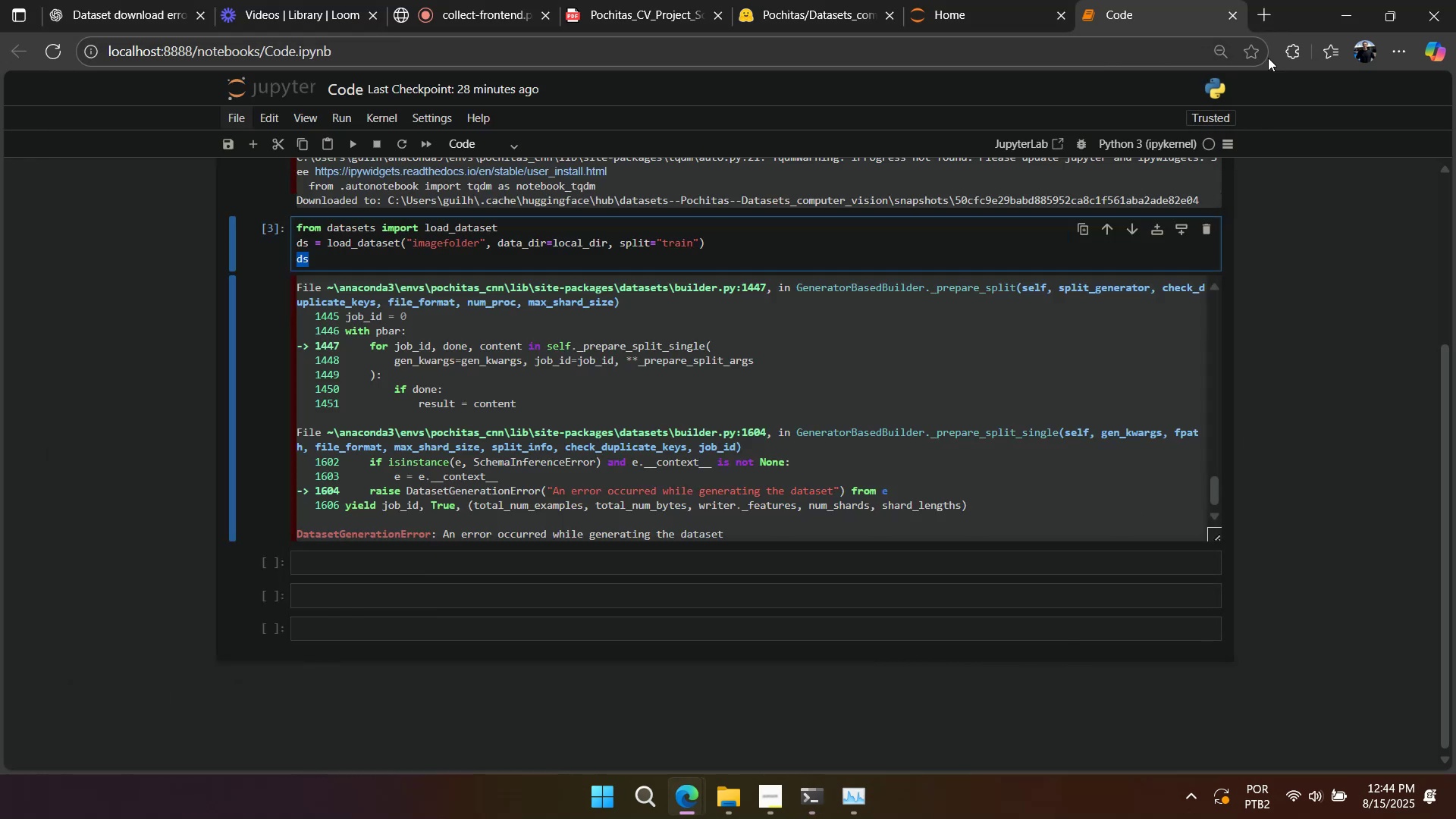 
left_click([1262, 7])
 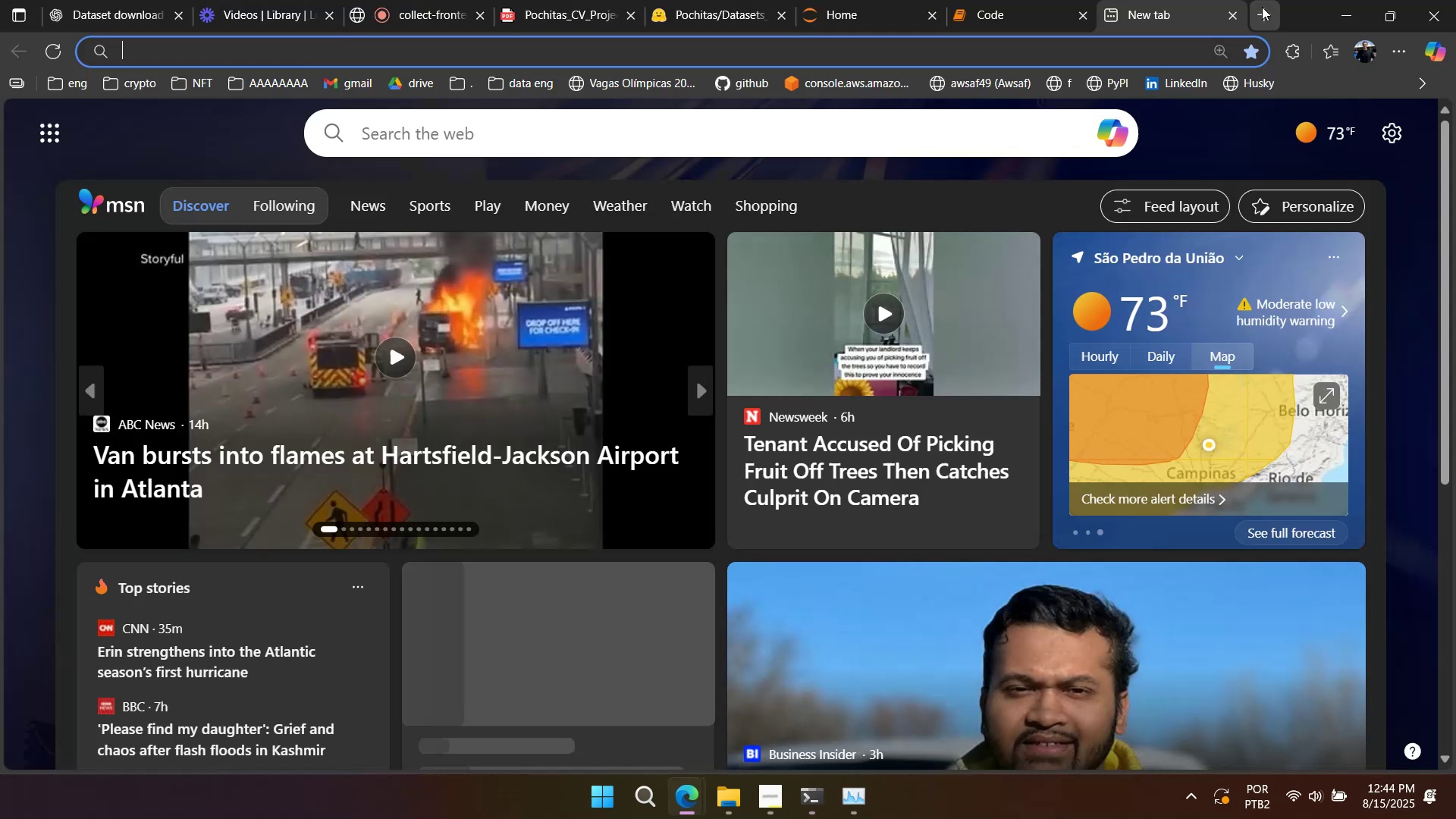 
type(pillow datas)
key(Backspace)
key(Backspace)
key(Backspace)
key(Backspace)
key(Backspace)
type(pypi)
 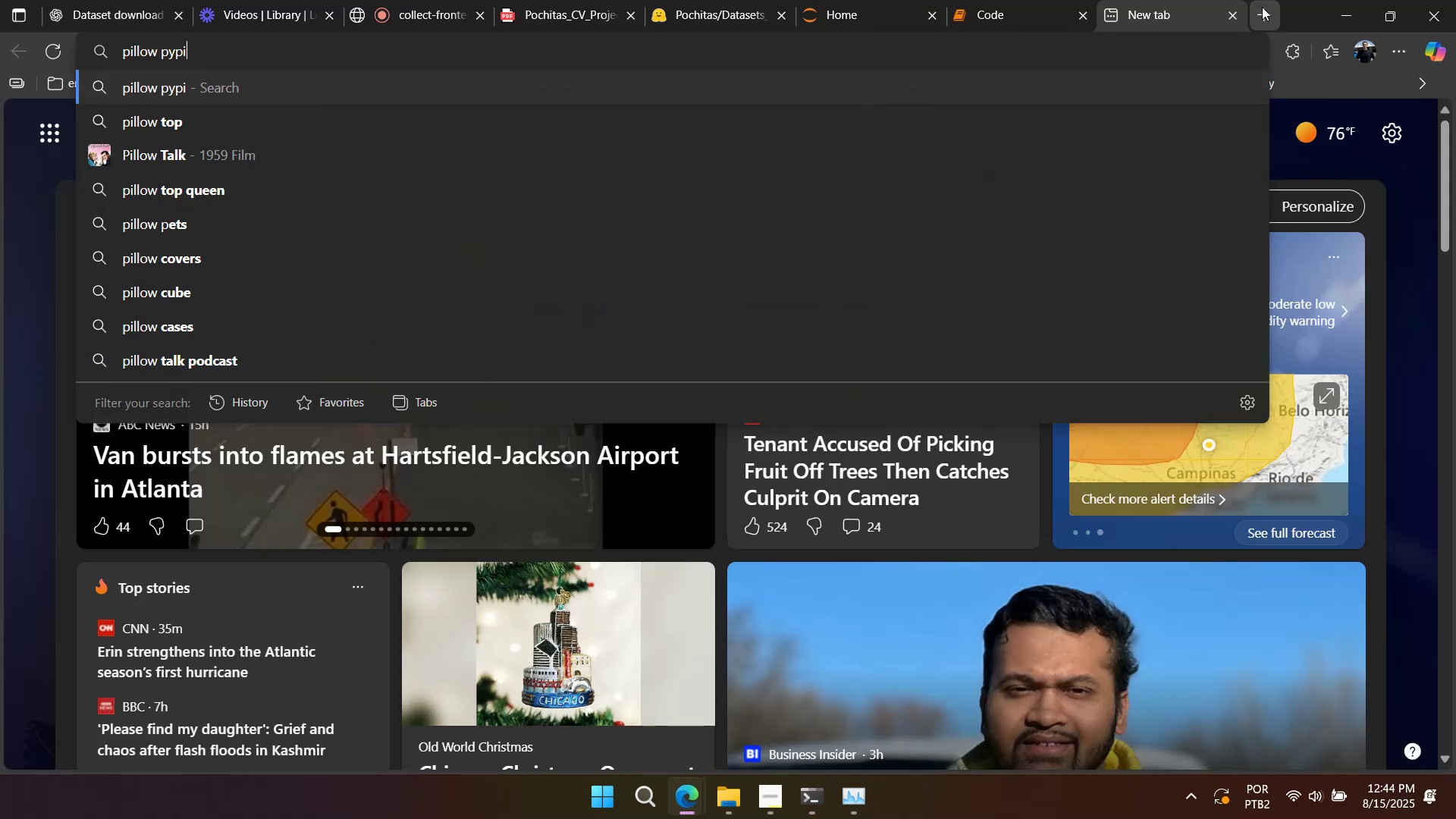 
key(Enter)
 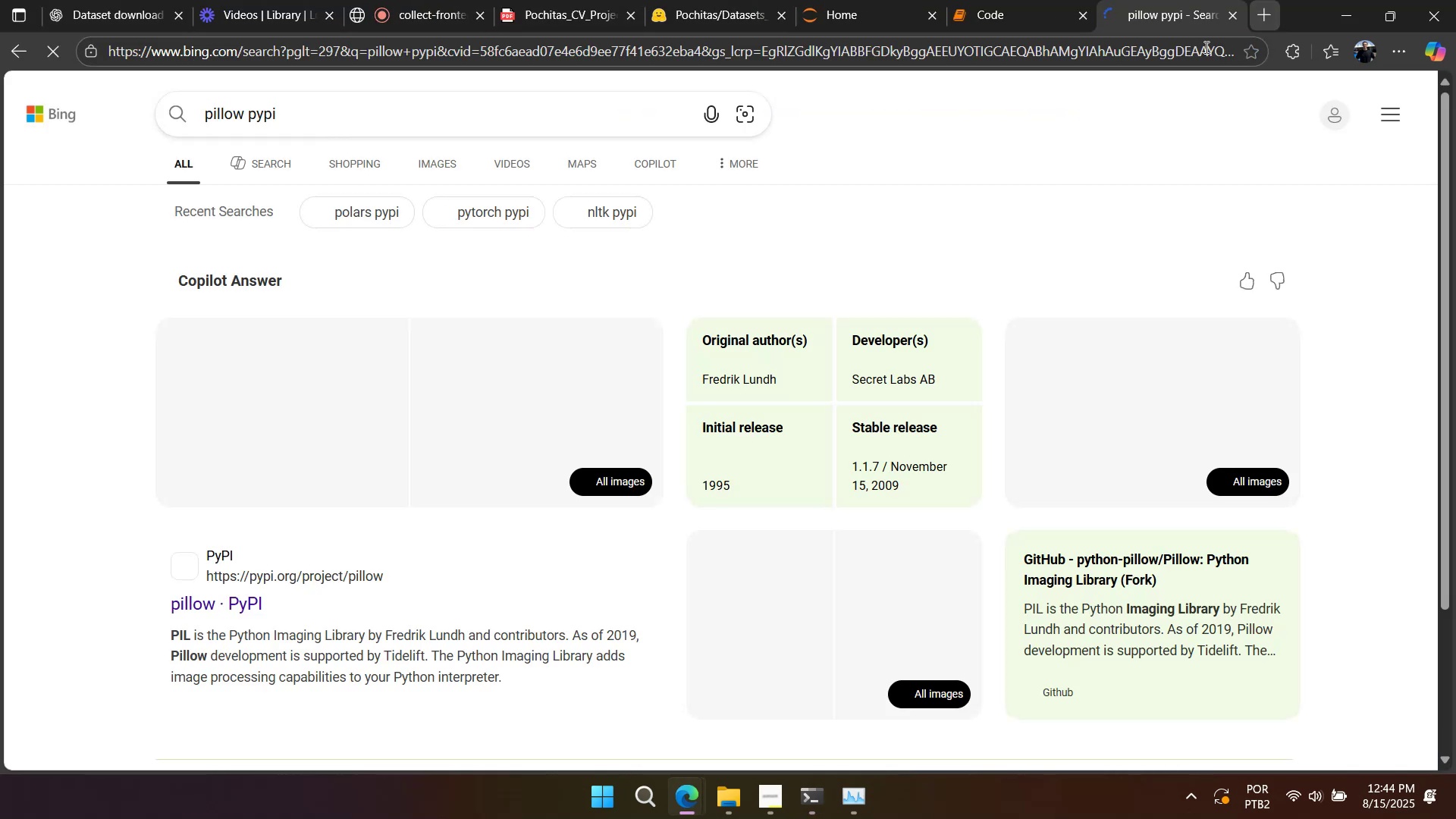 
scroll: coordinate [613, 359], scroll_direction: down, amount: 2.0
 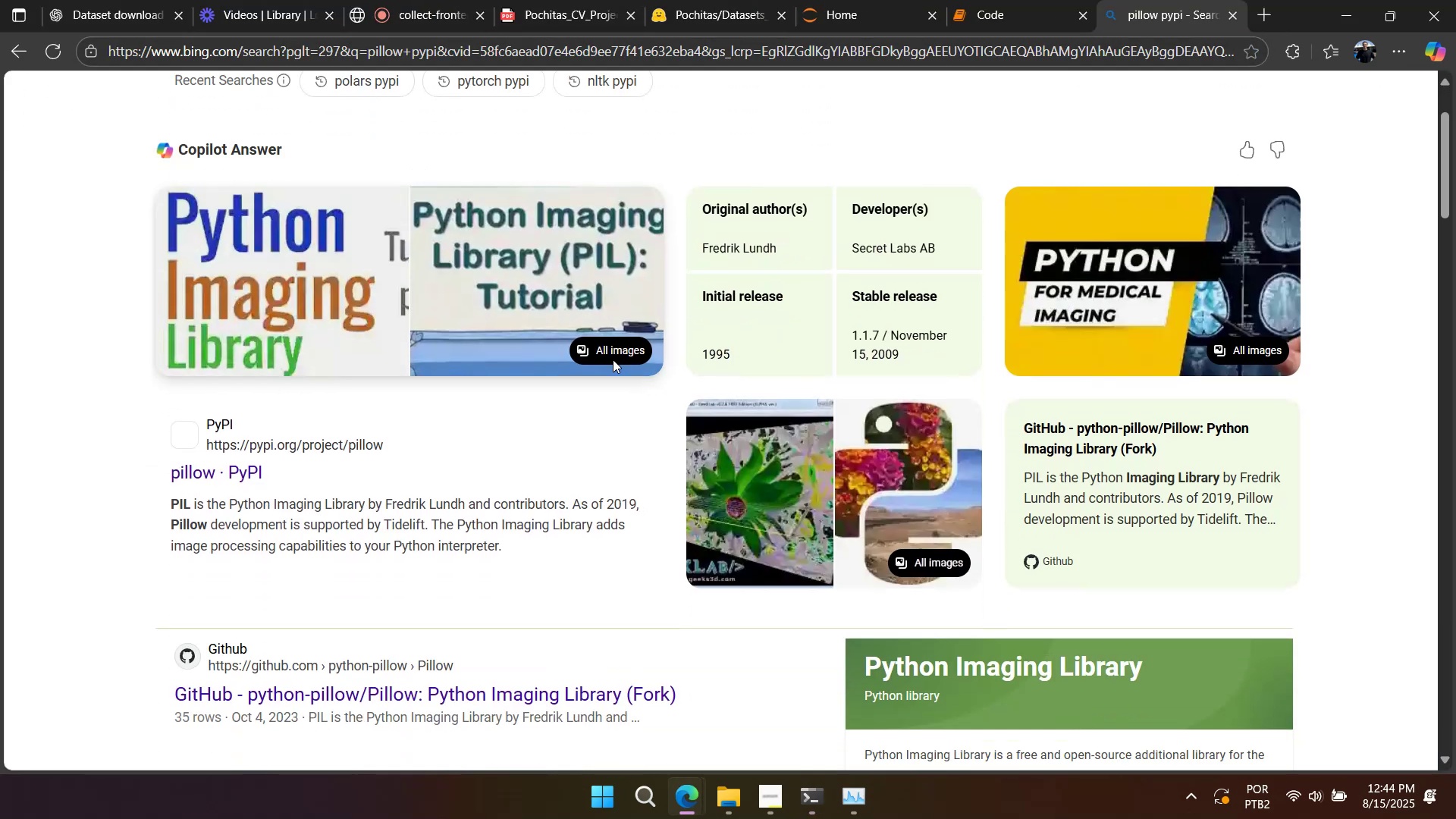 
key(Alt+AltLeft)
 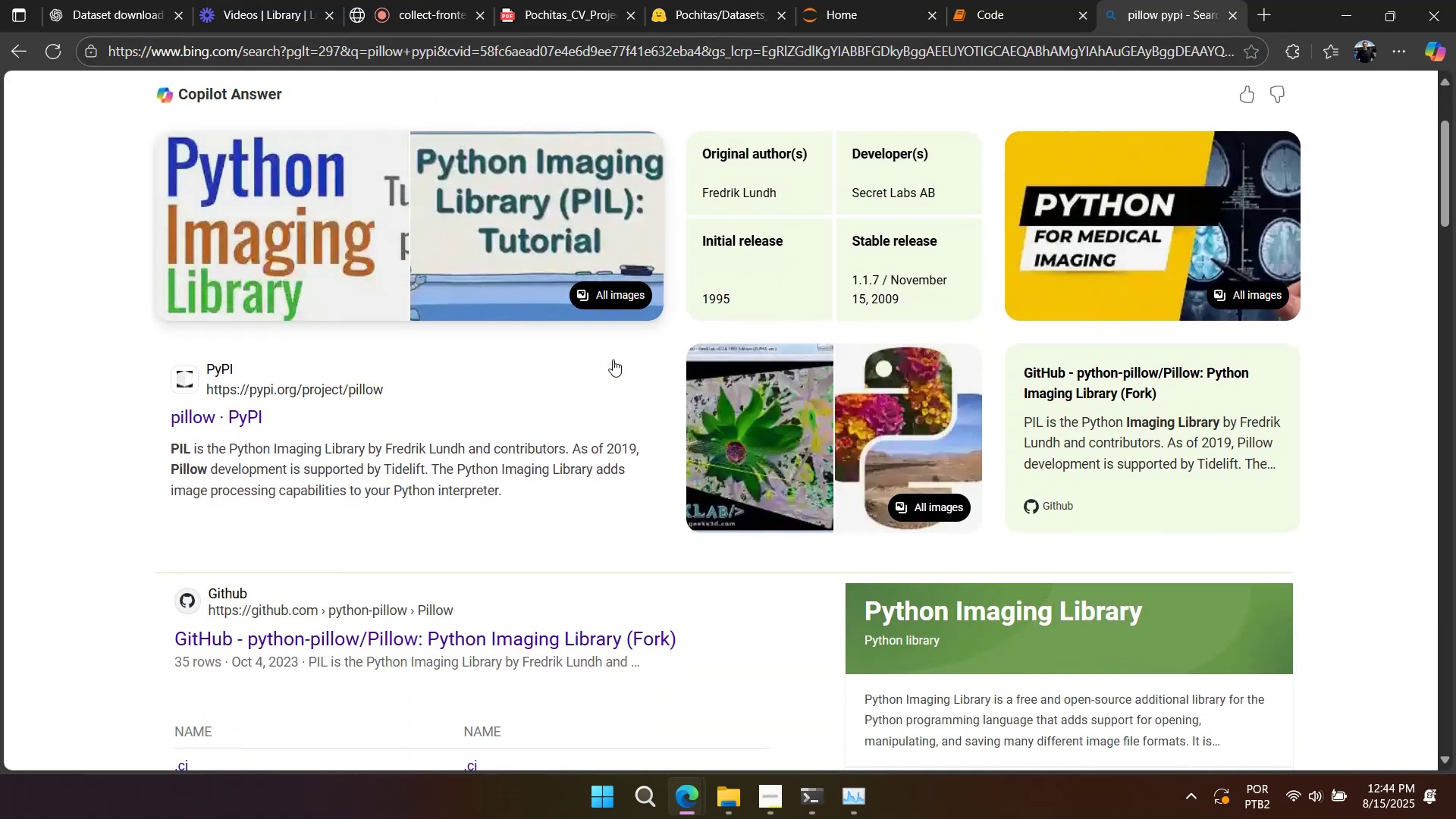 
key(Alt+Tab)
 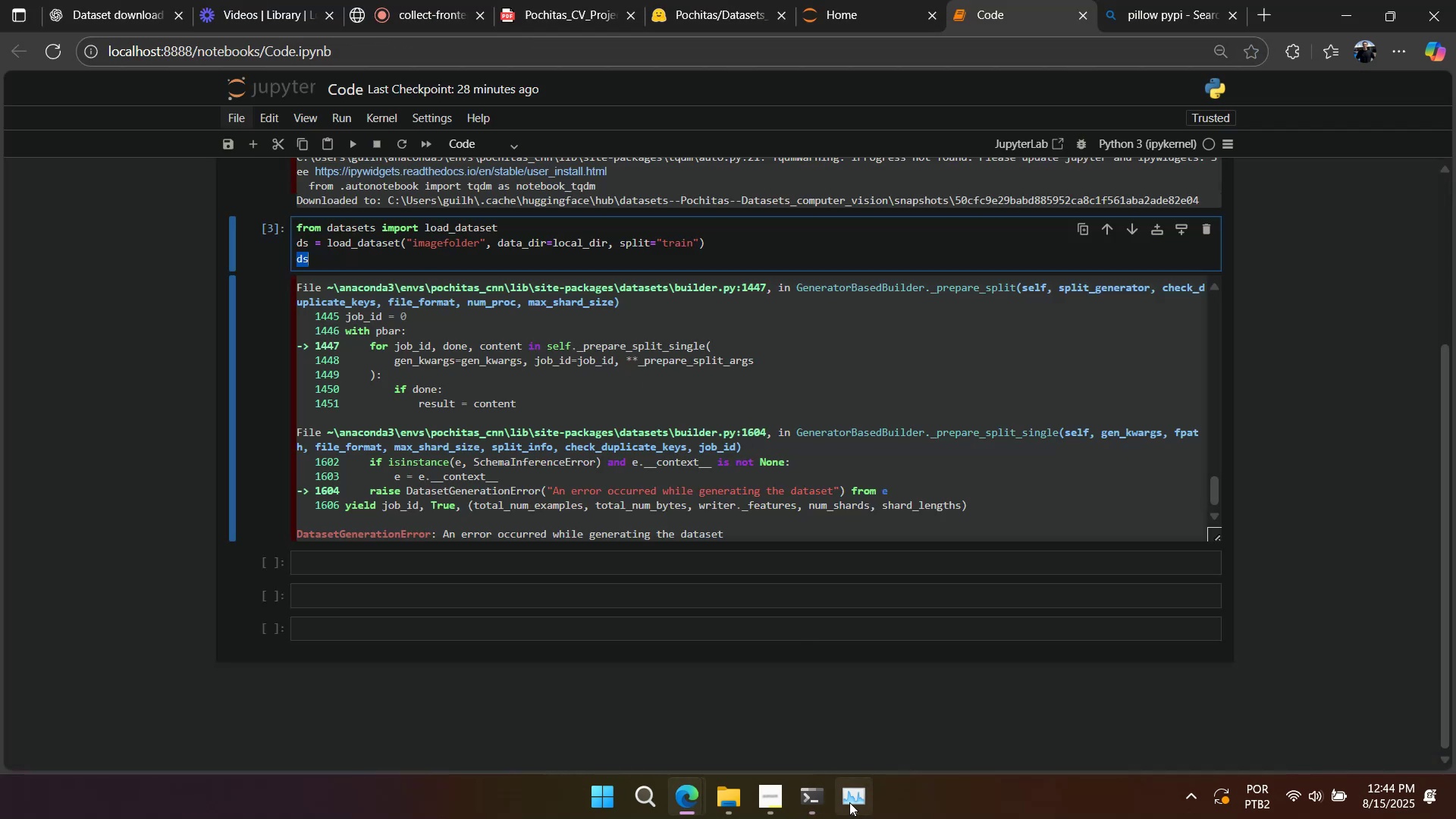 
double_click([911, 753])
 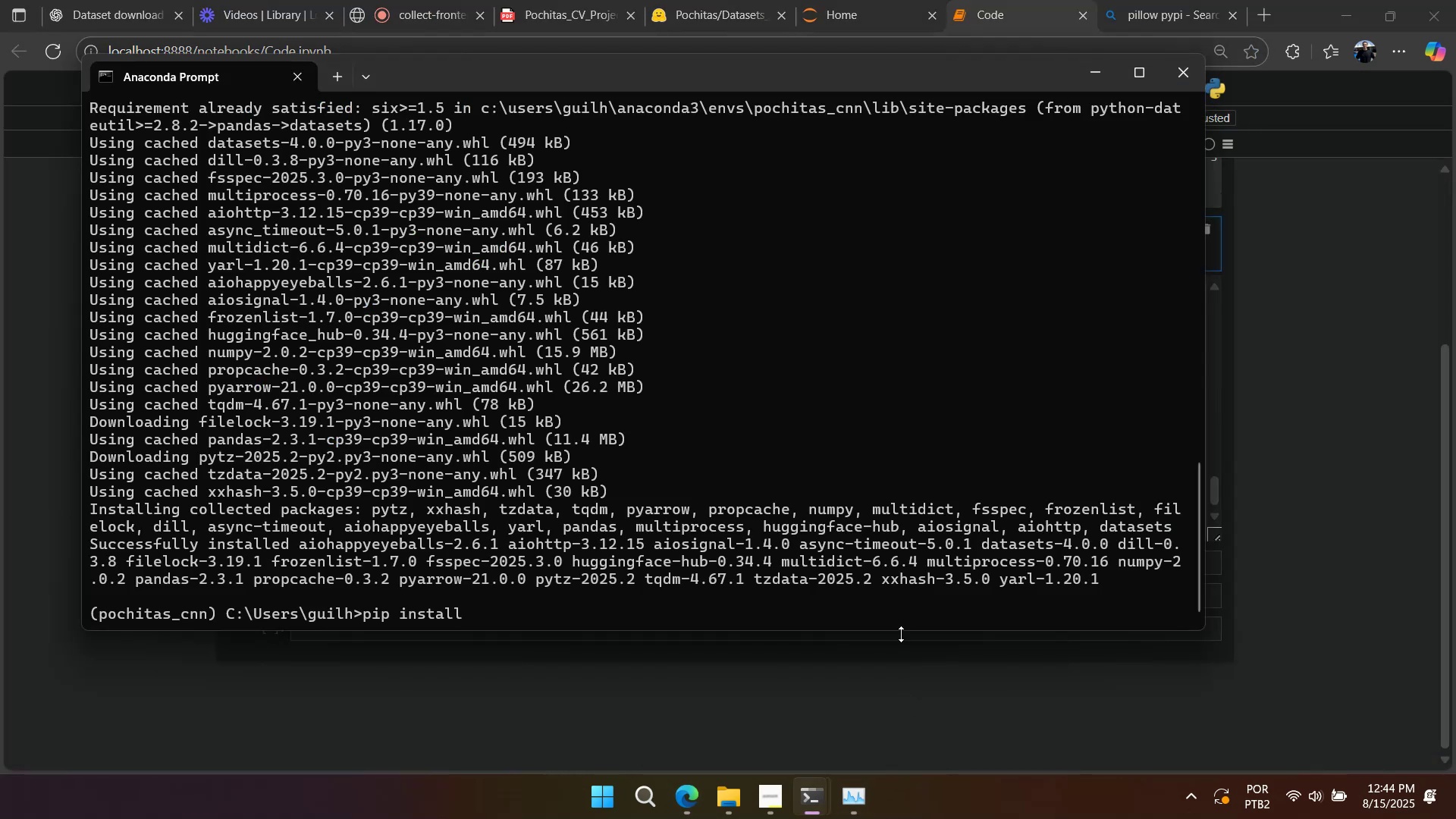 
type( pyllow)
 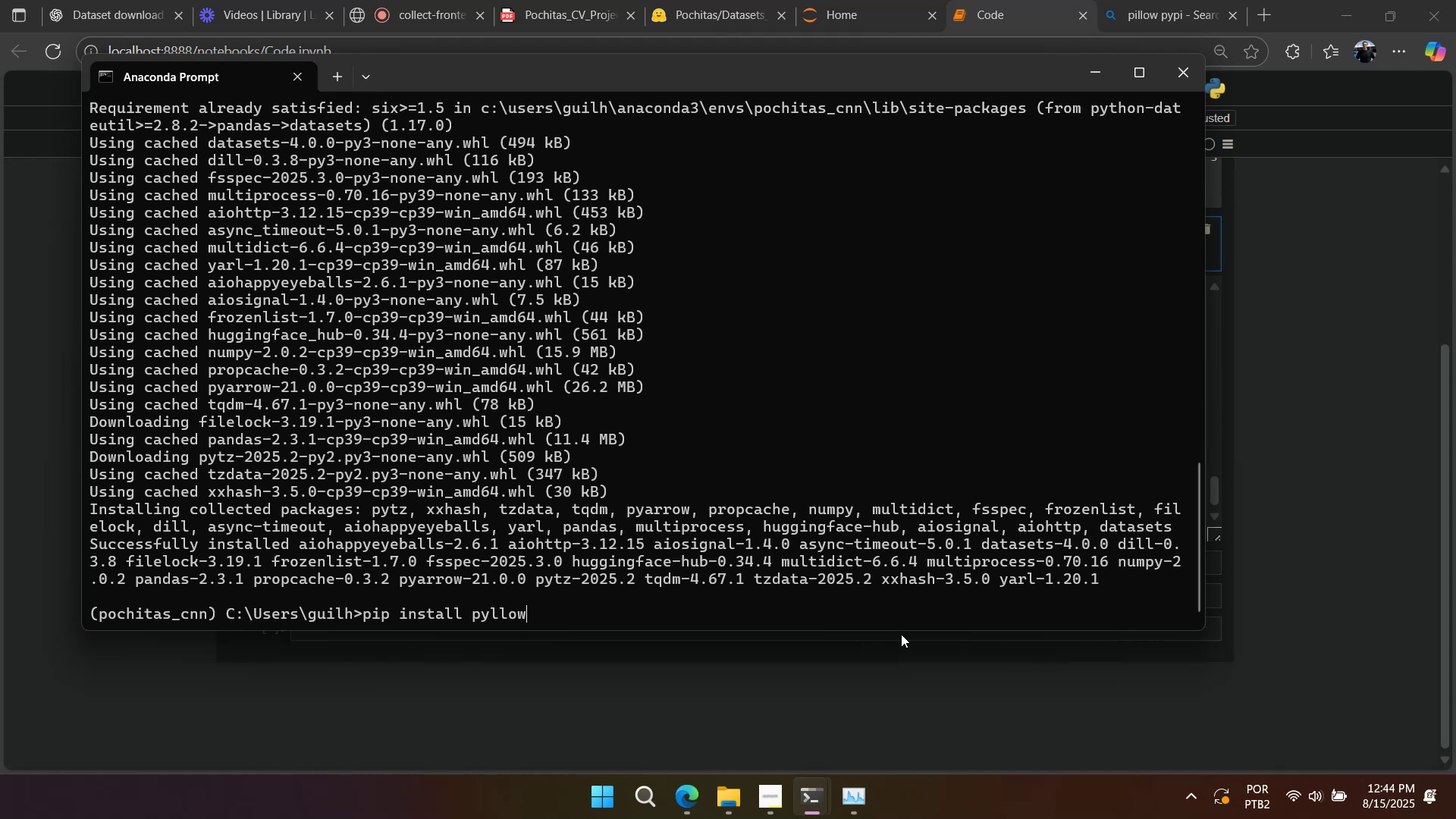 
key(Enter)
 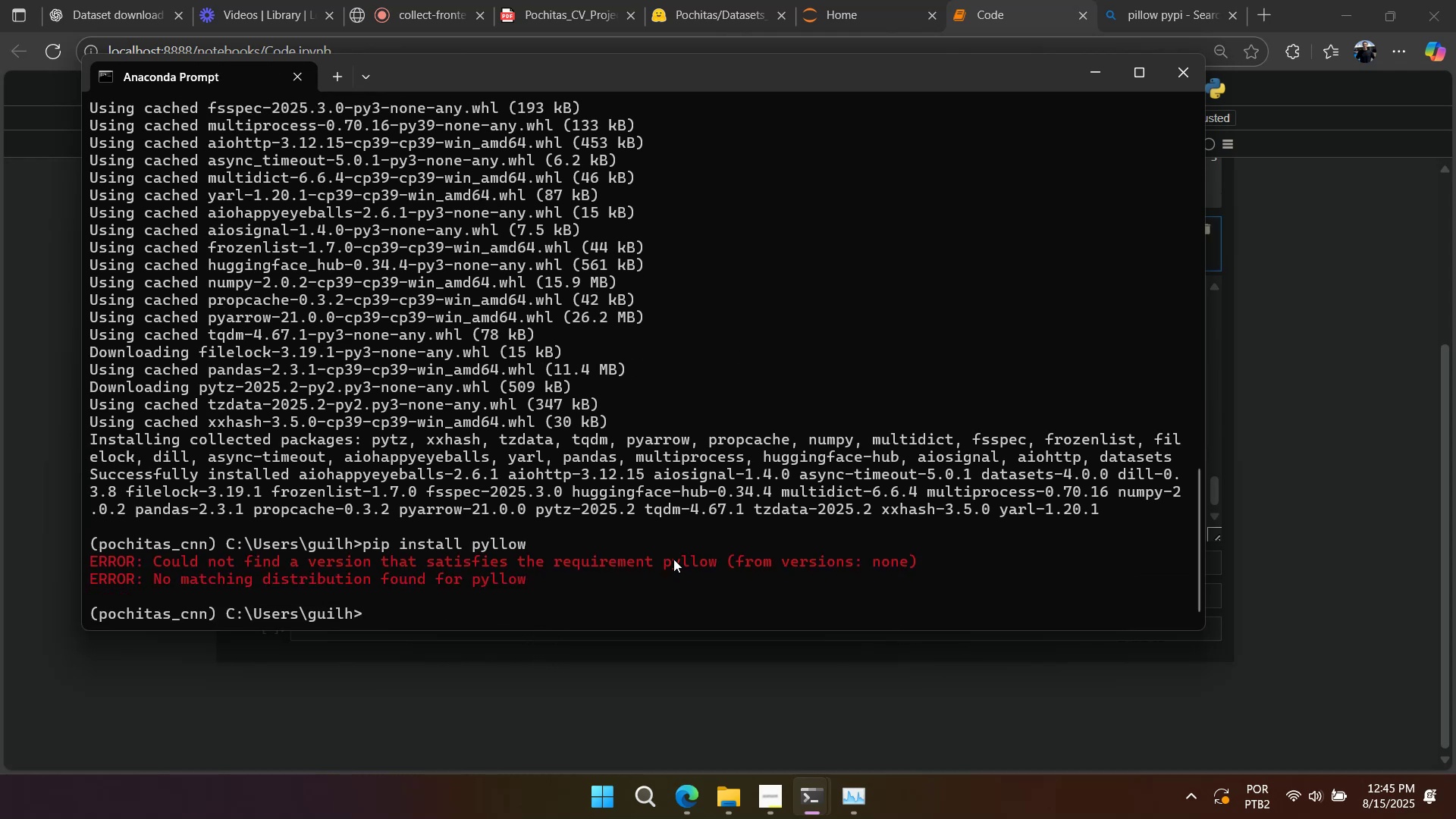 
wait(6.77)
 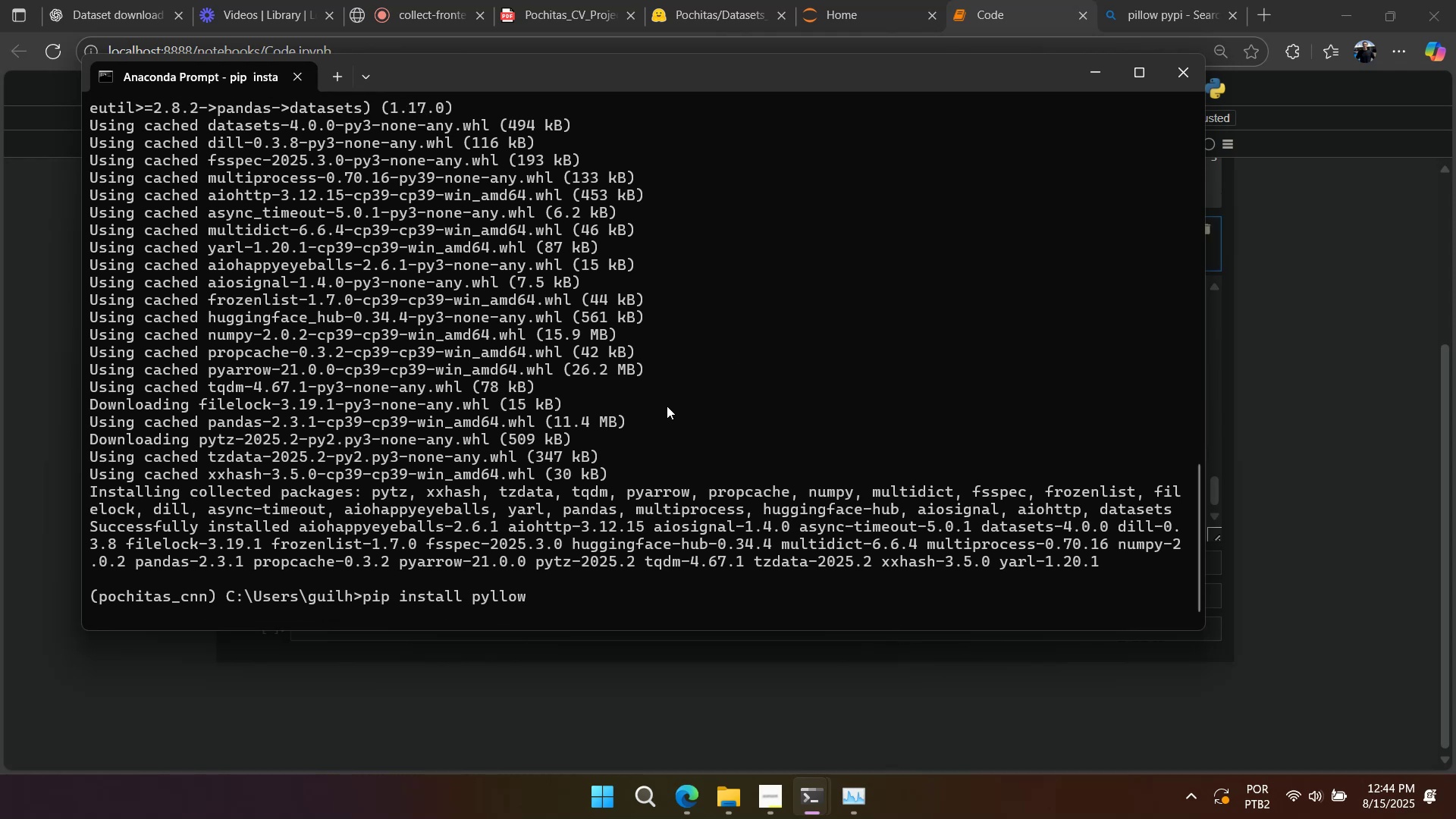 
type(pip install pillow)
 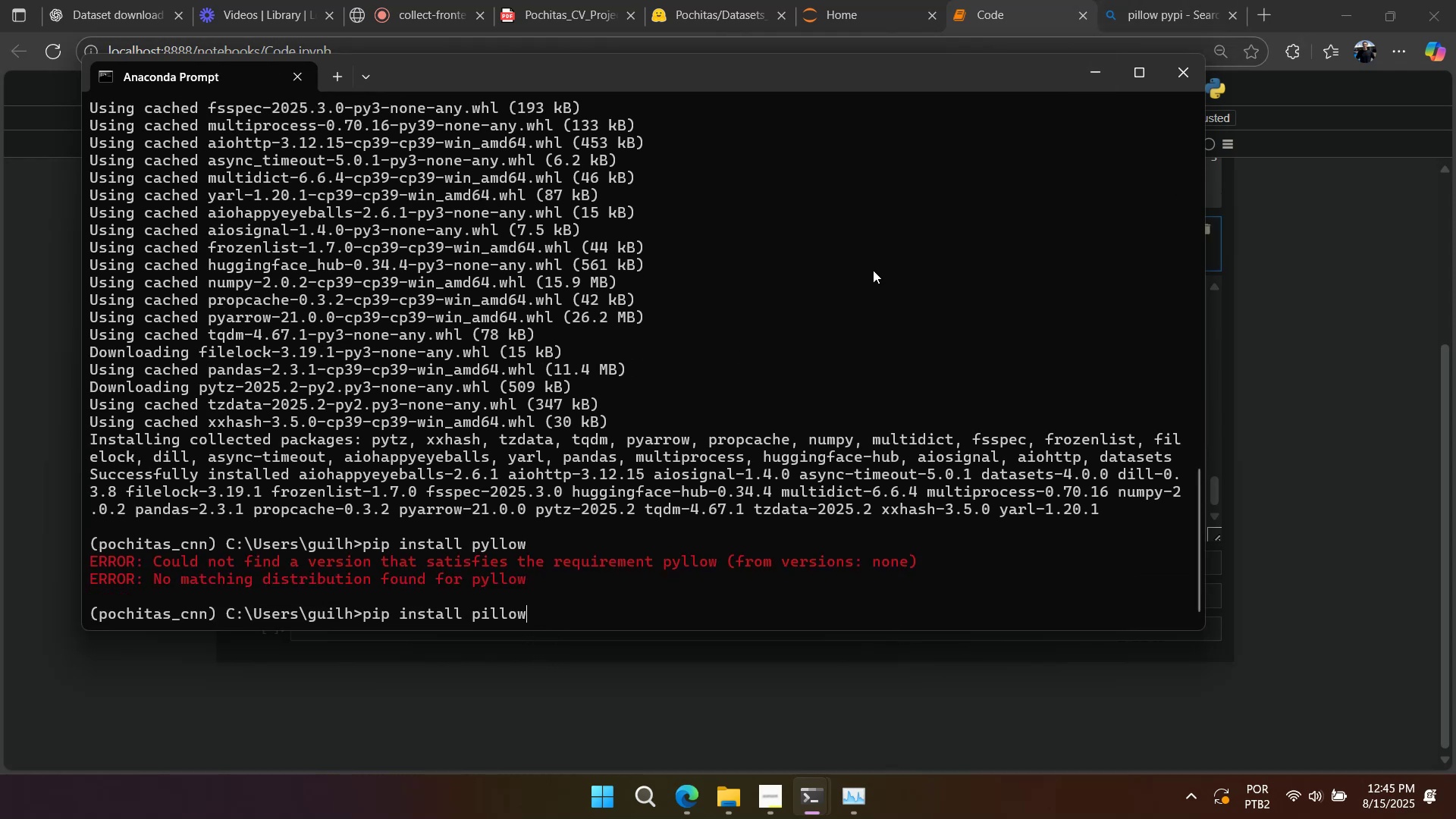 
key(Enter)
 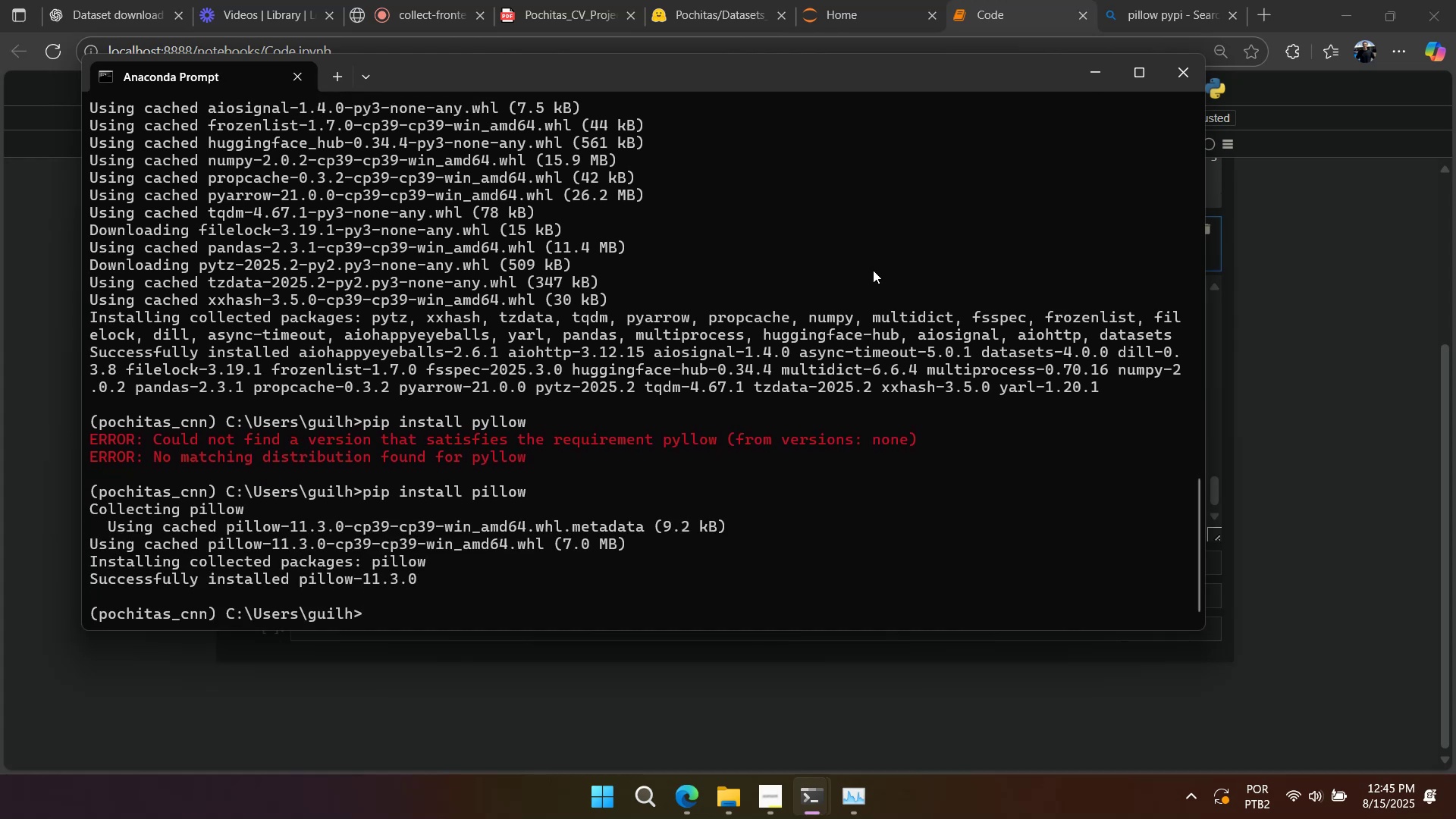 
wait(12.61)
 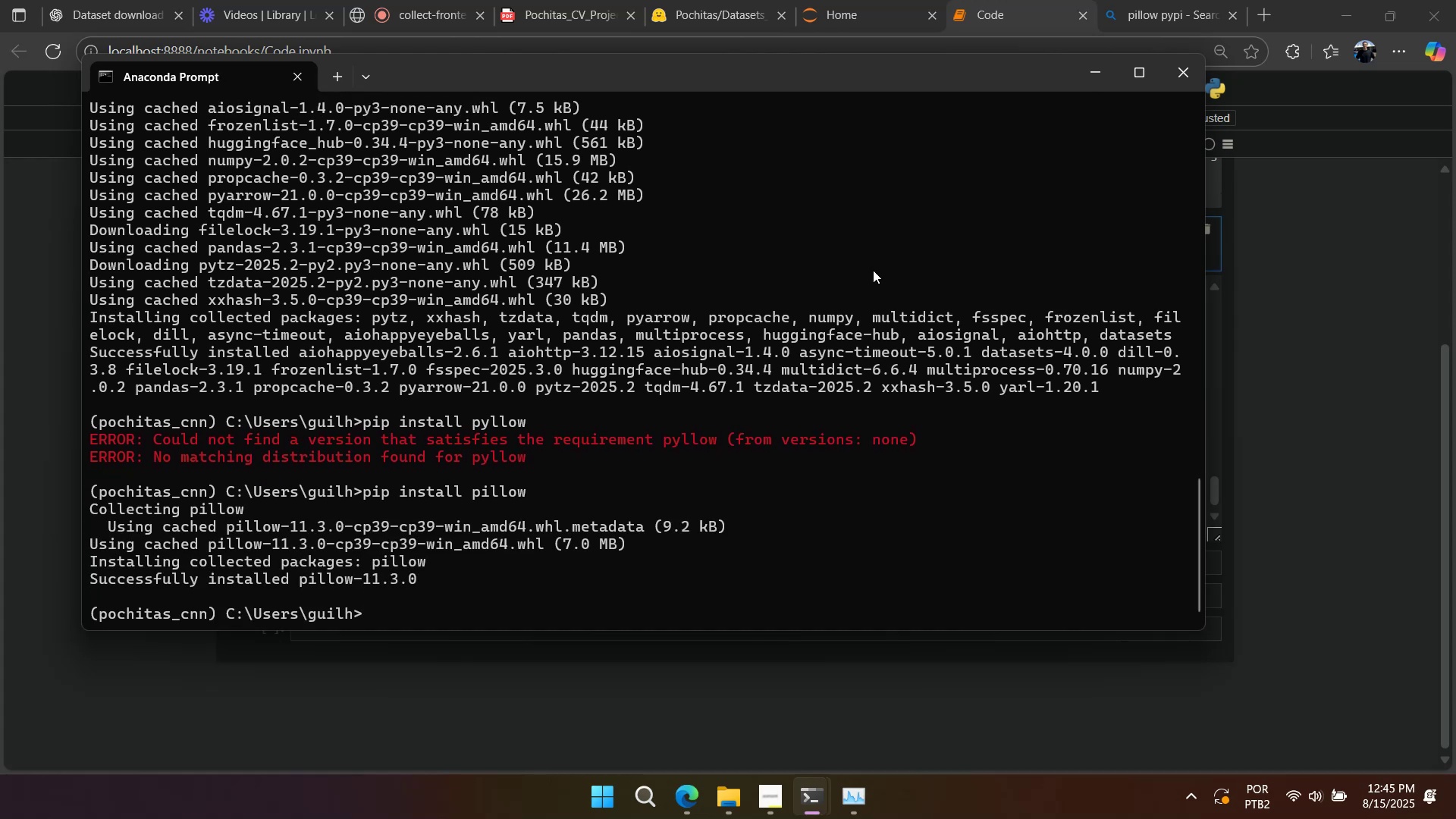 
left_click([1254, 323])
 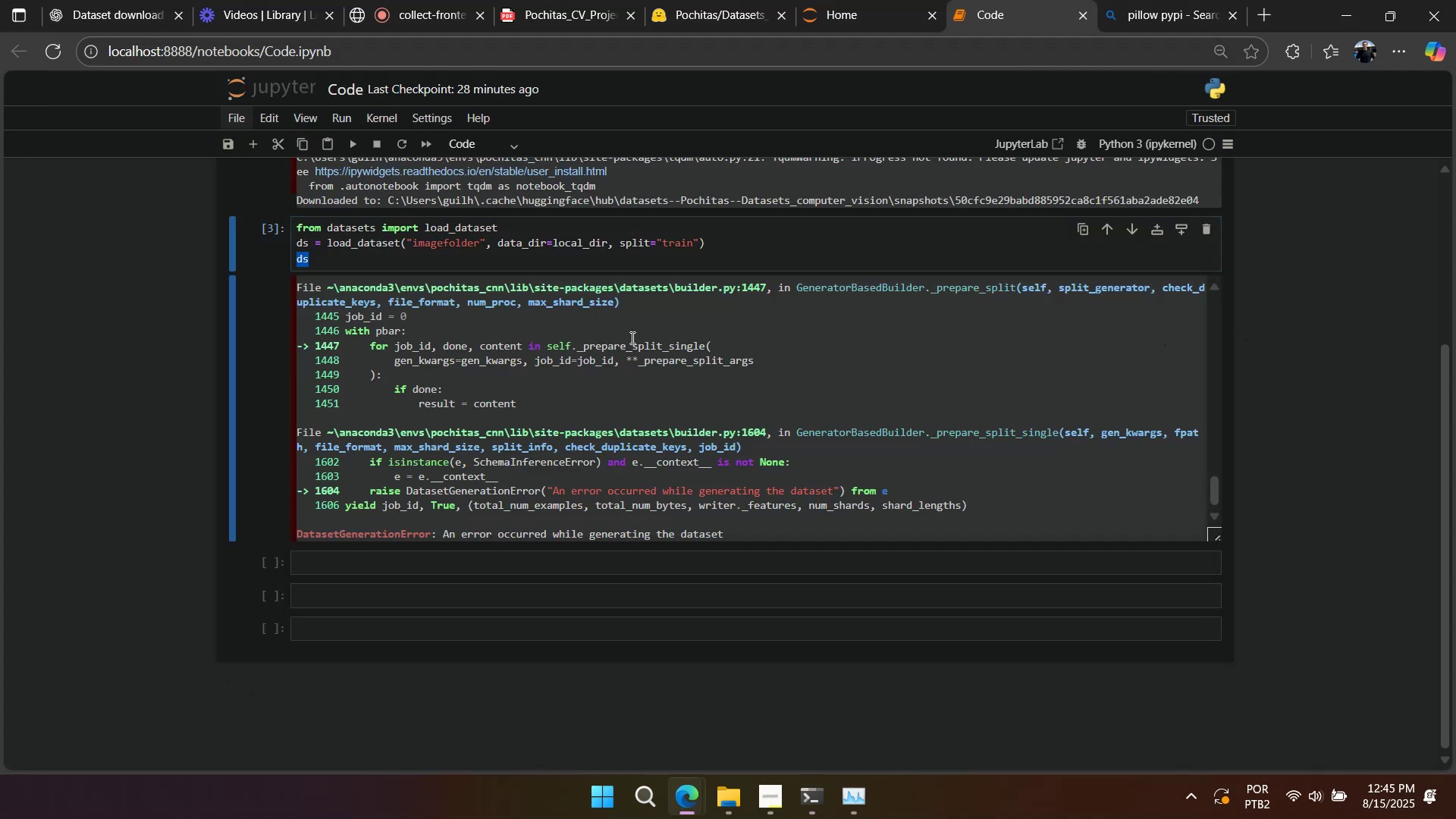 
scroll: coordinate [564, 306], scroll_direction: up, amount: 2.0
 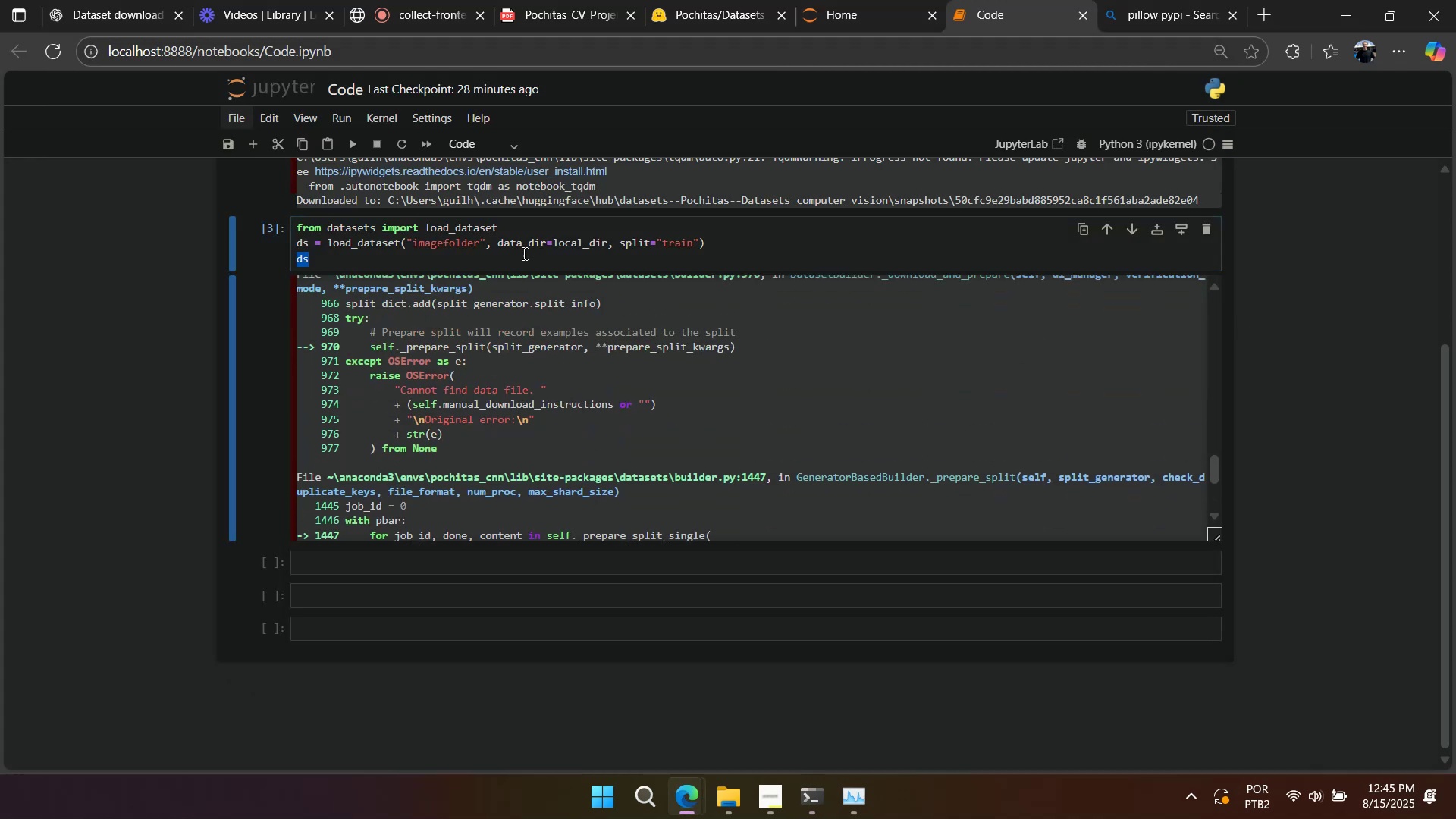 
left_click([523, 246])
 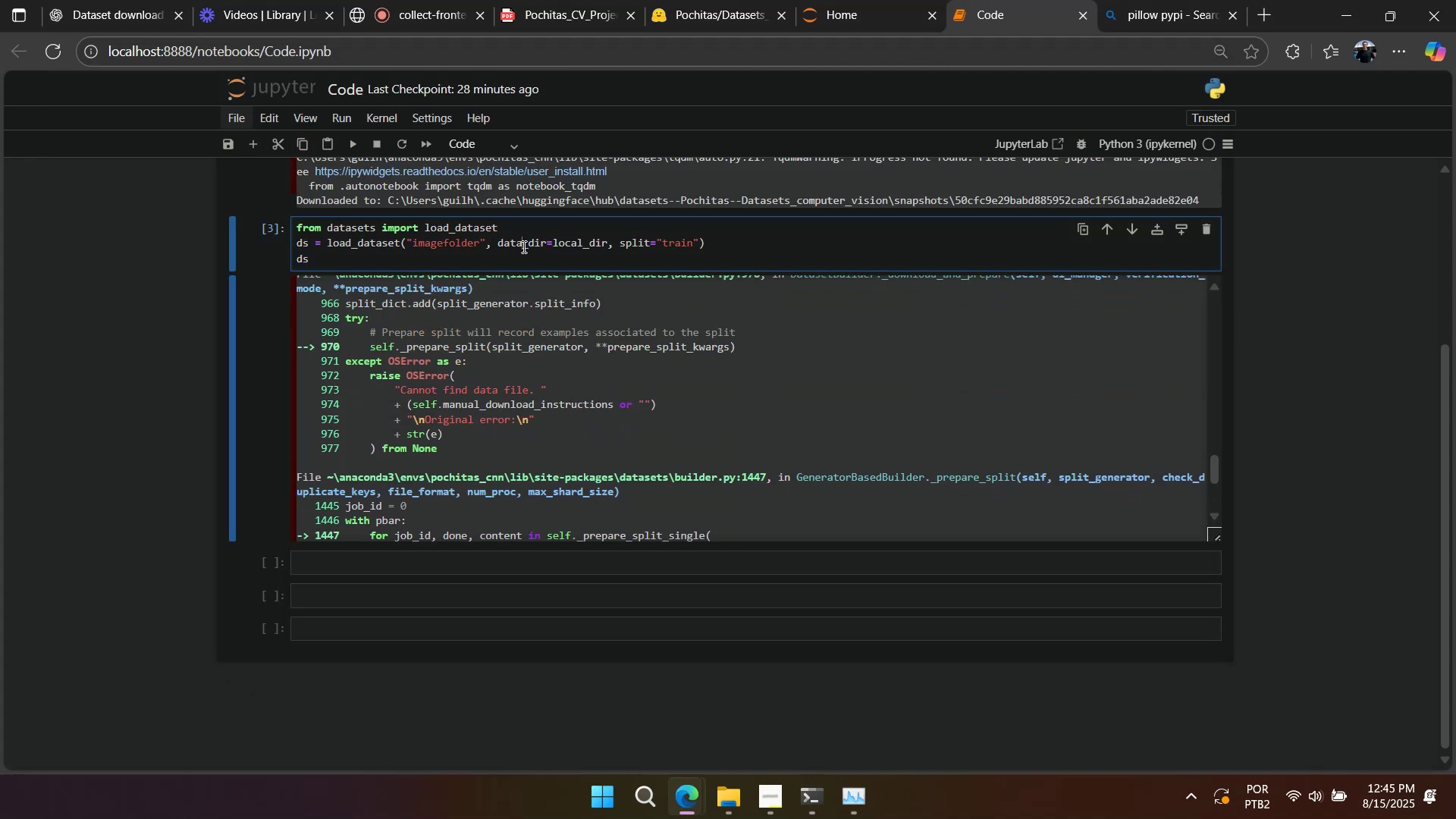 
key(Control+ControlLeft)
 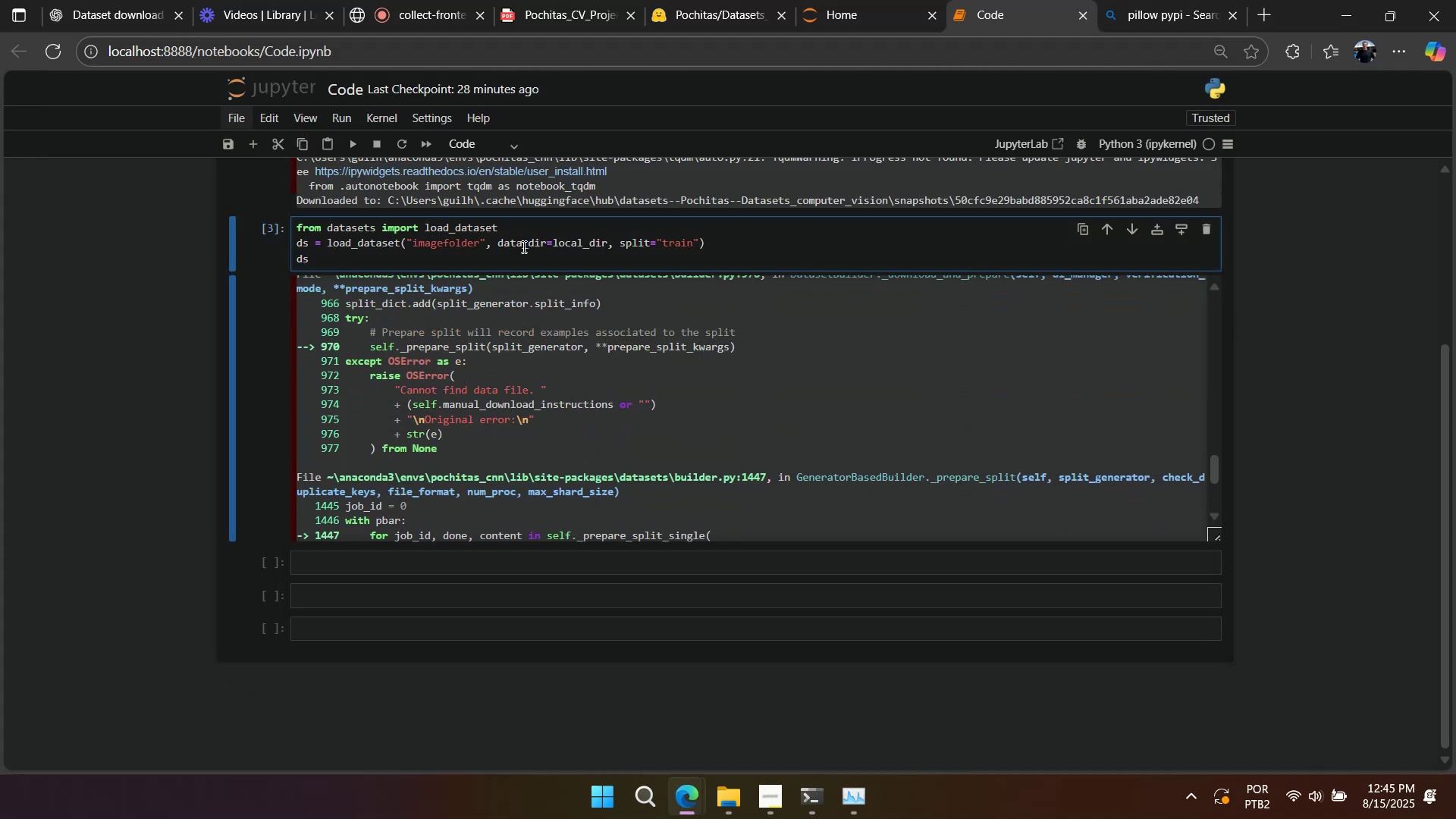 
key(Shift+Enter)
 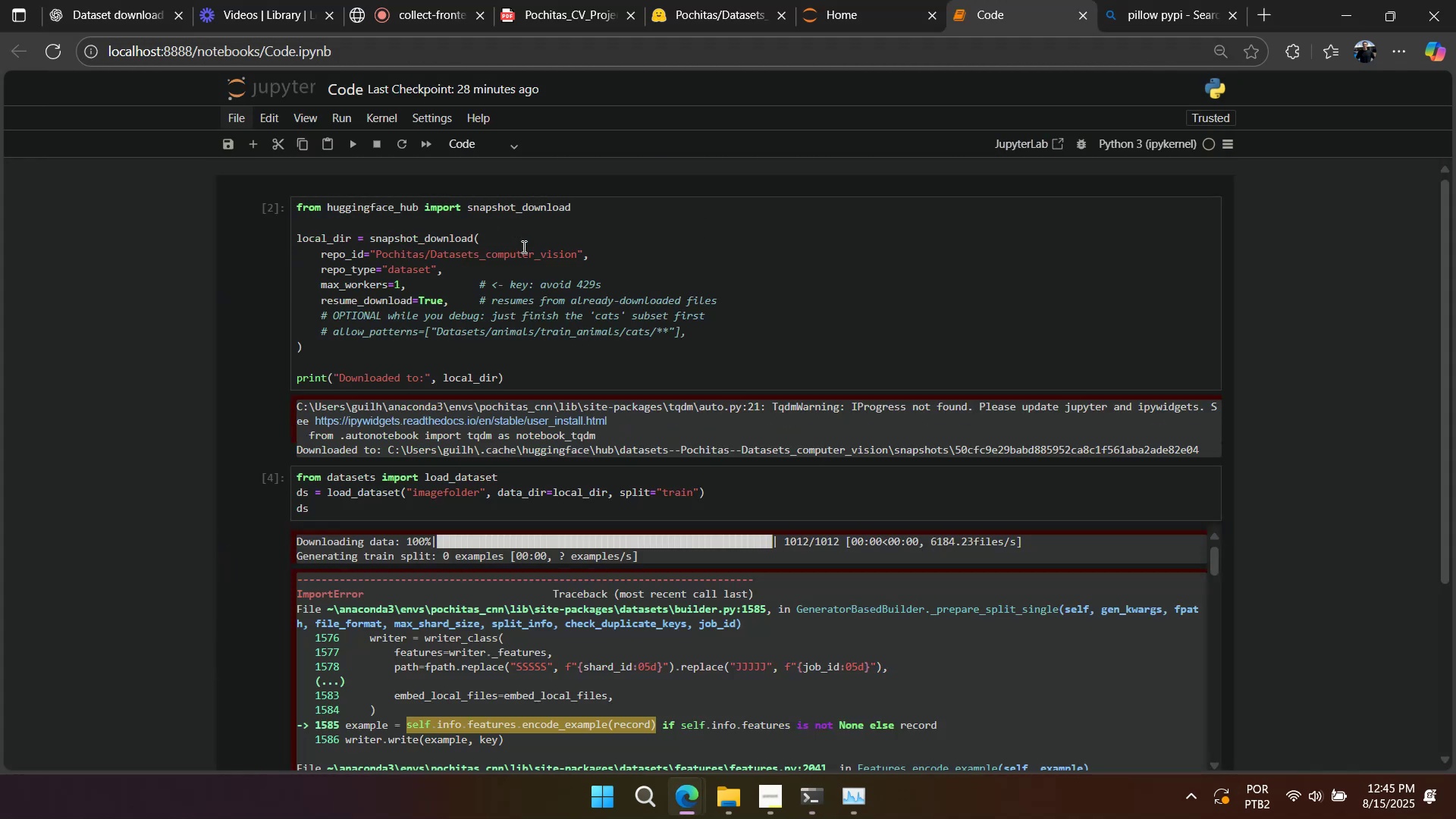 
scroll: coordinate [522, 246], scroll_direction: down, amount: 4.0
 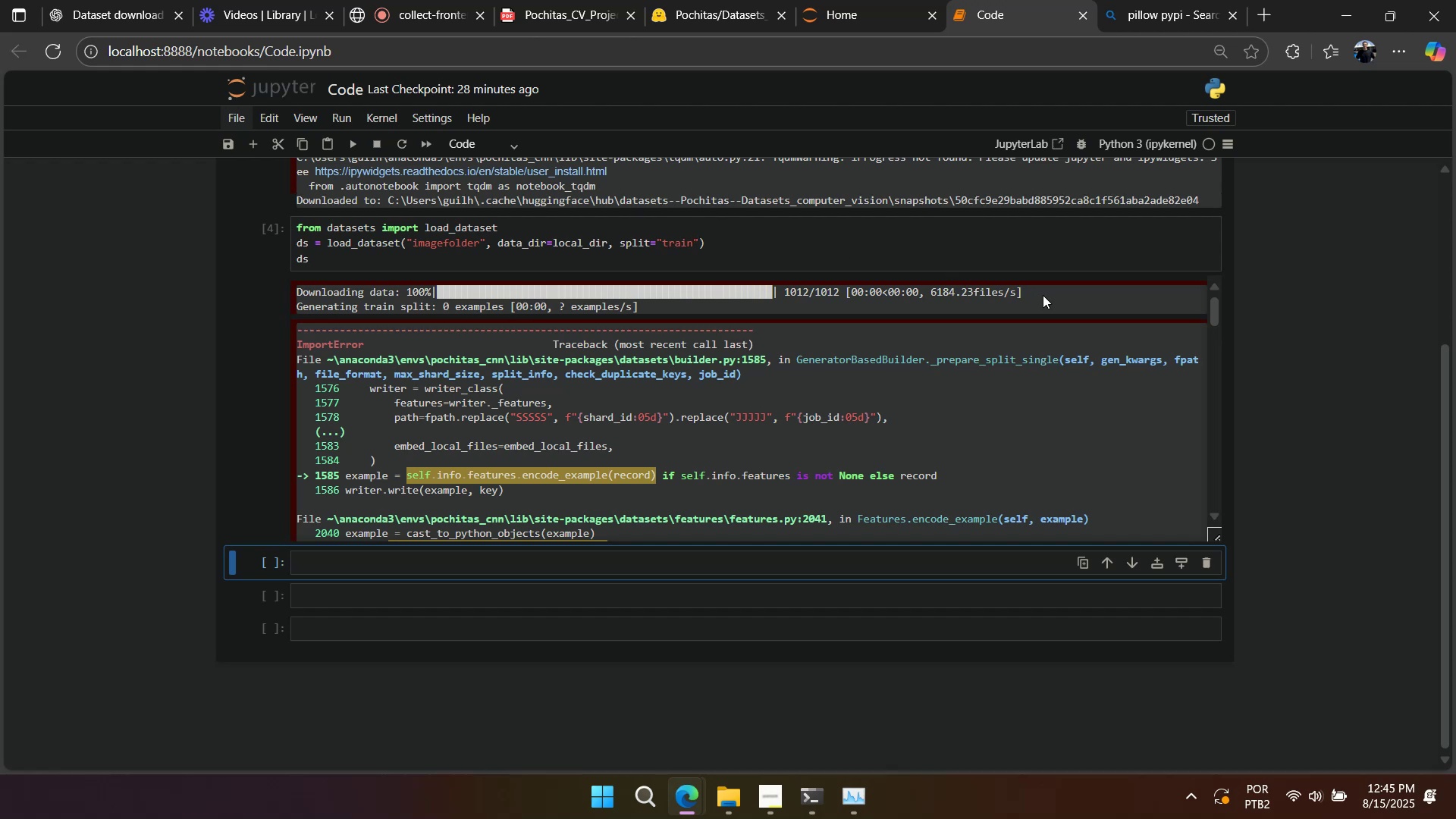 
left_click_drag(start_coordinate=[1213, 316], to_coordinate=[1197, 303])
 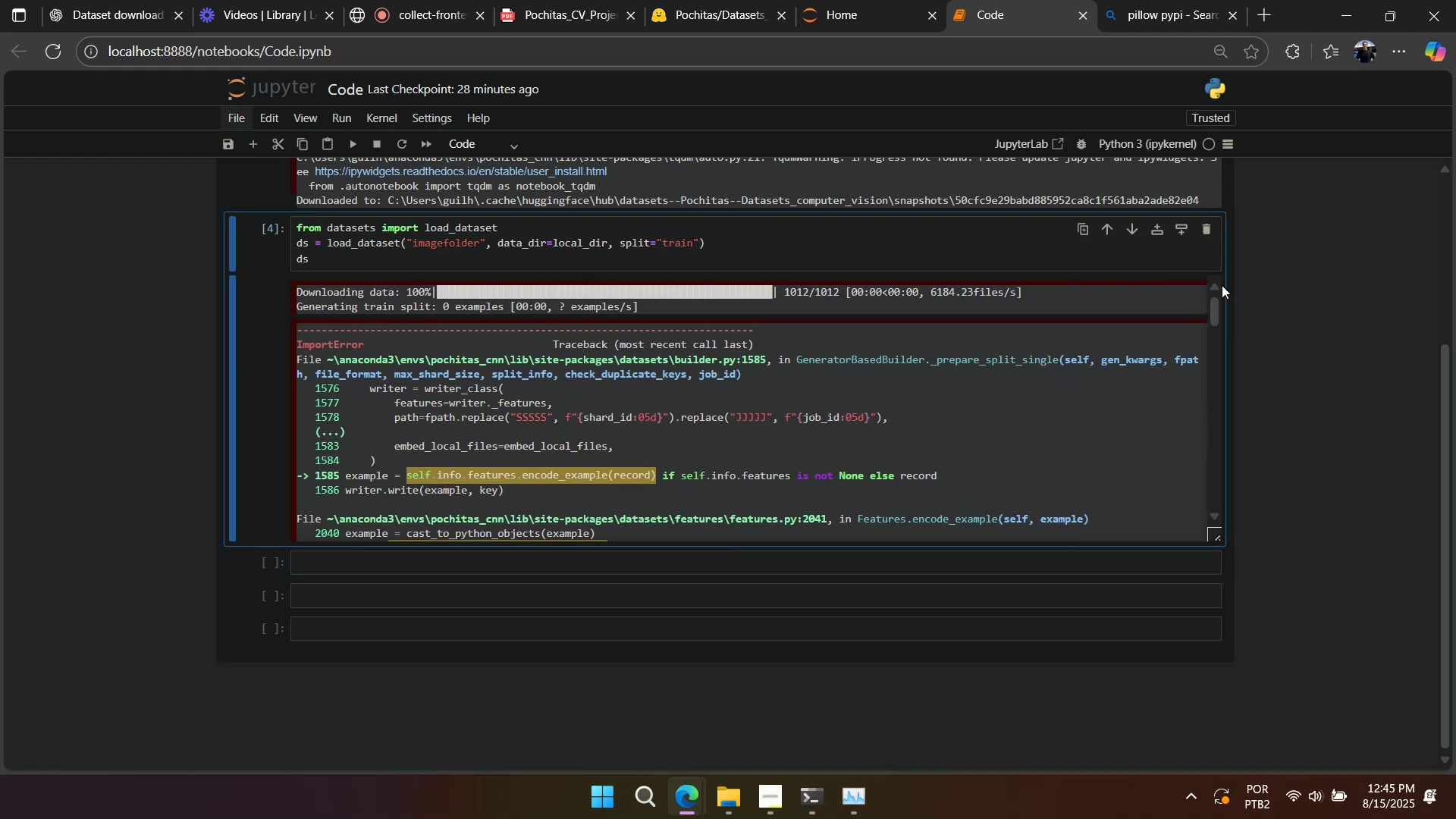 
scroll: coordinate [1236, 278], scroll_direction: up, amount: 1.0
 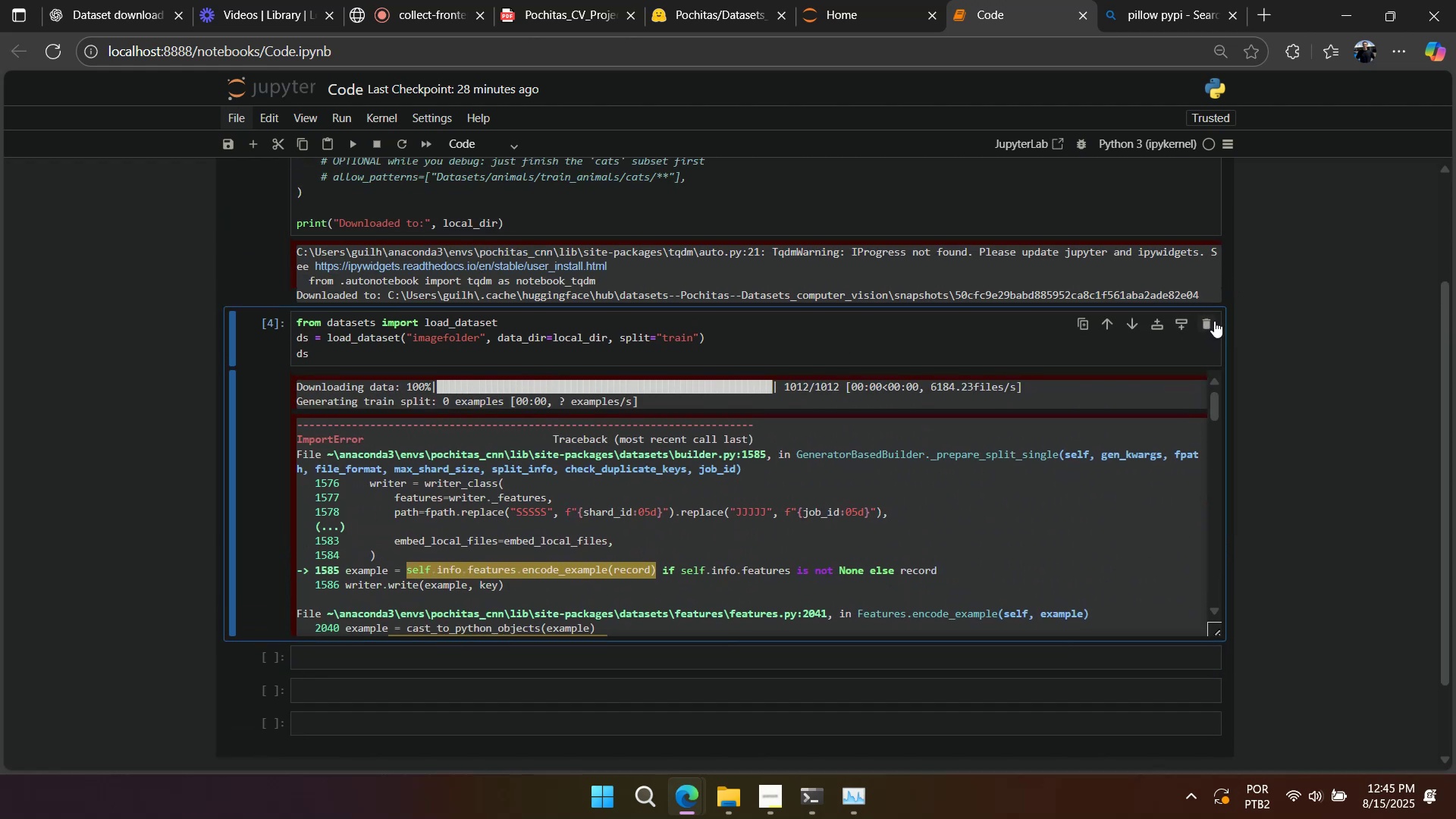 
left_click([1210, 320])
 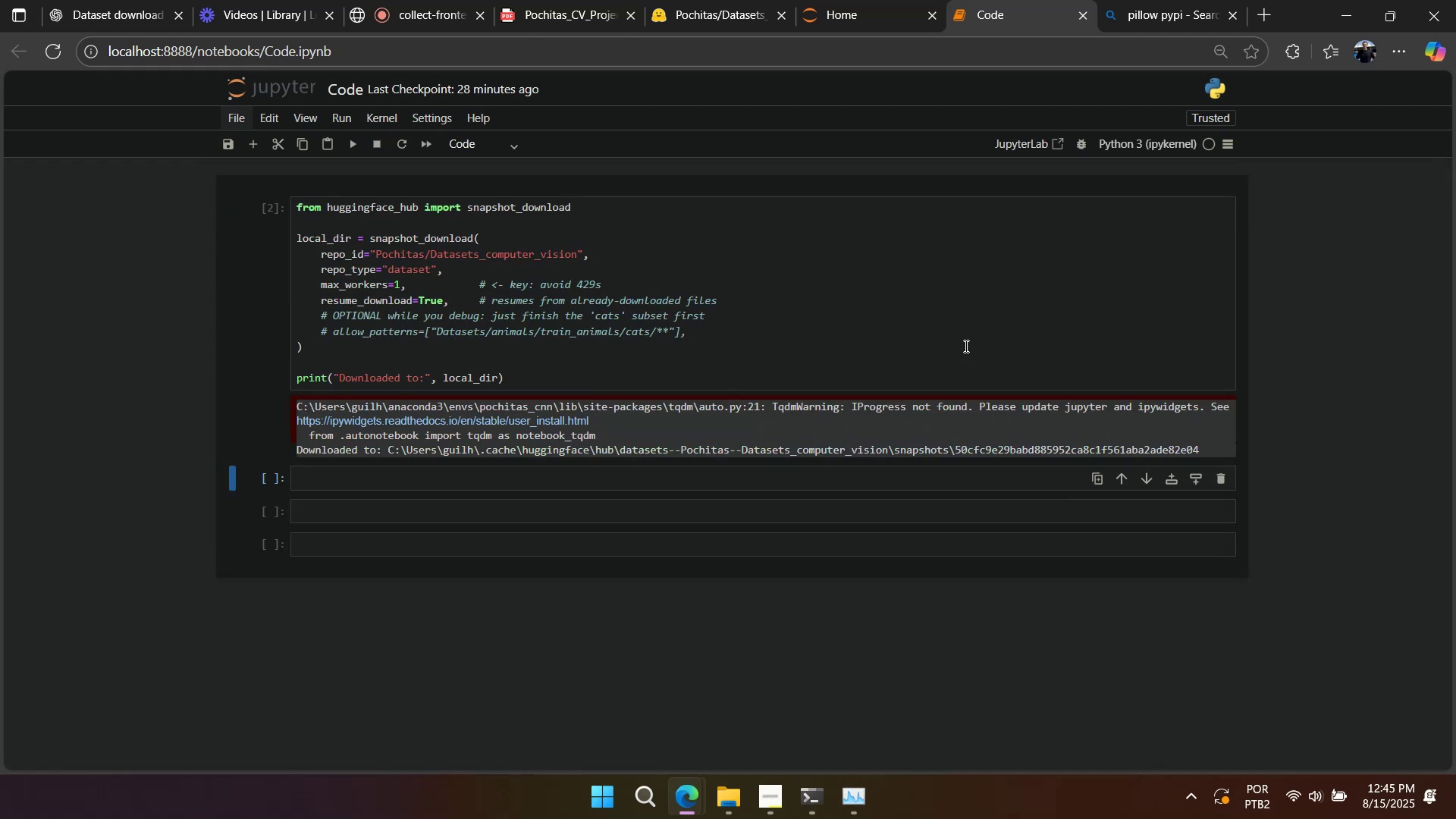 
scroll: coordinate [746, 394], scroll_direction: up, amount: 1.0
 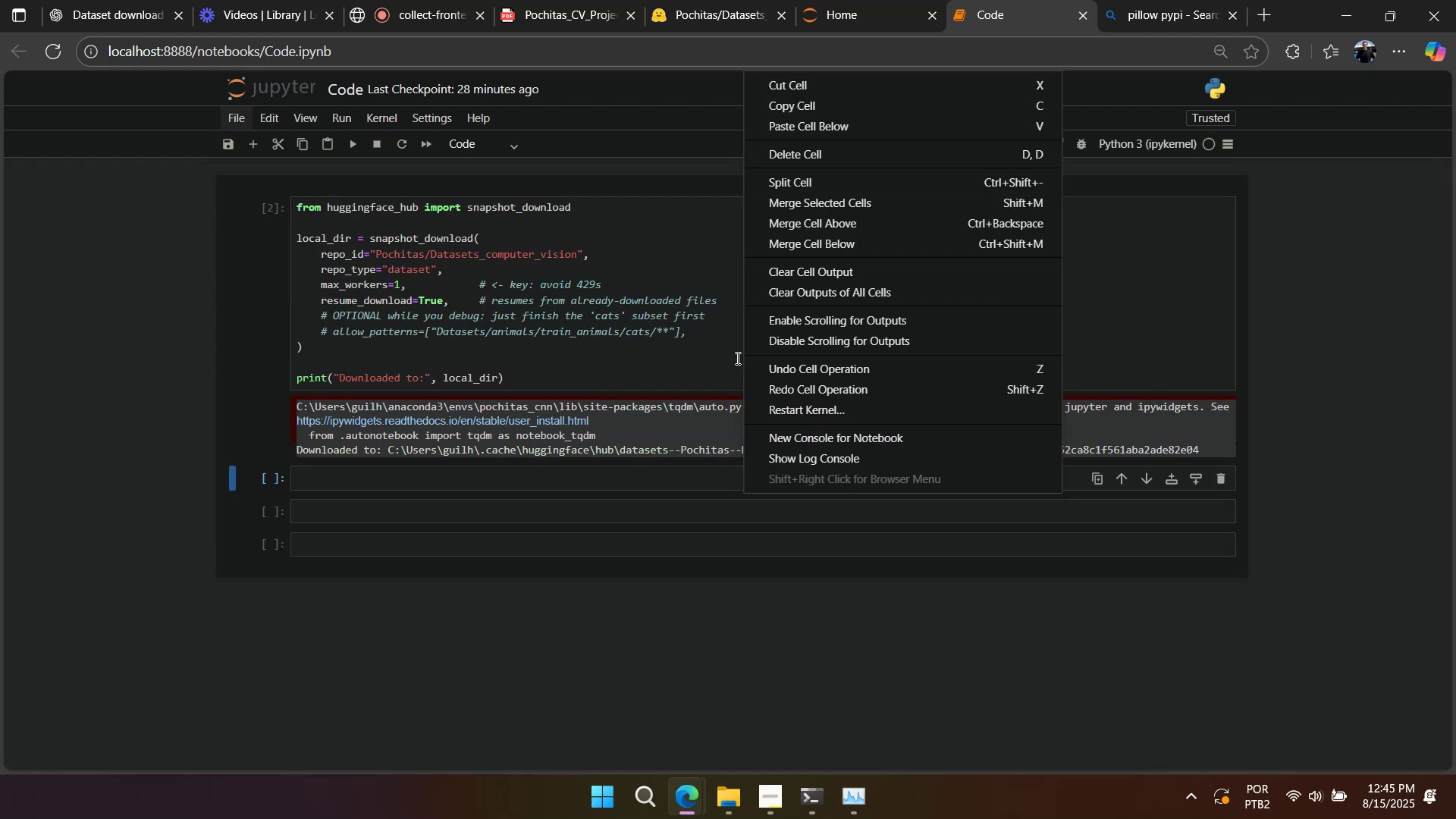 
left_click([669, 347])
 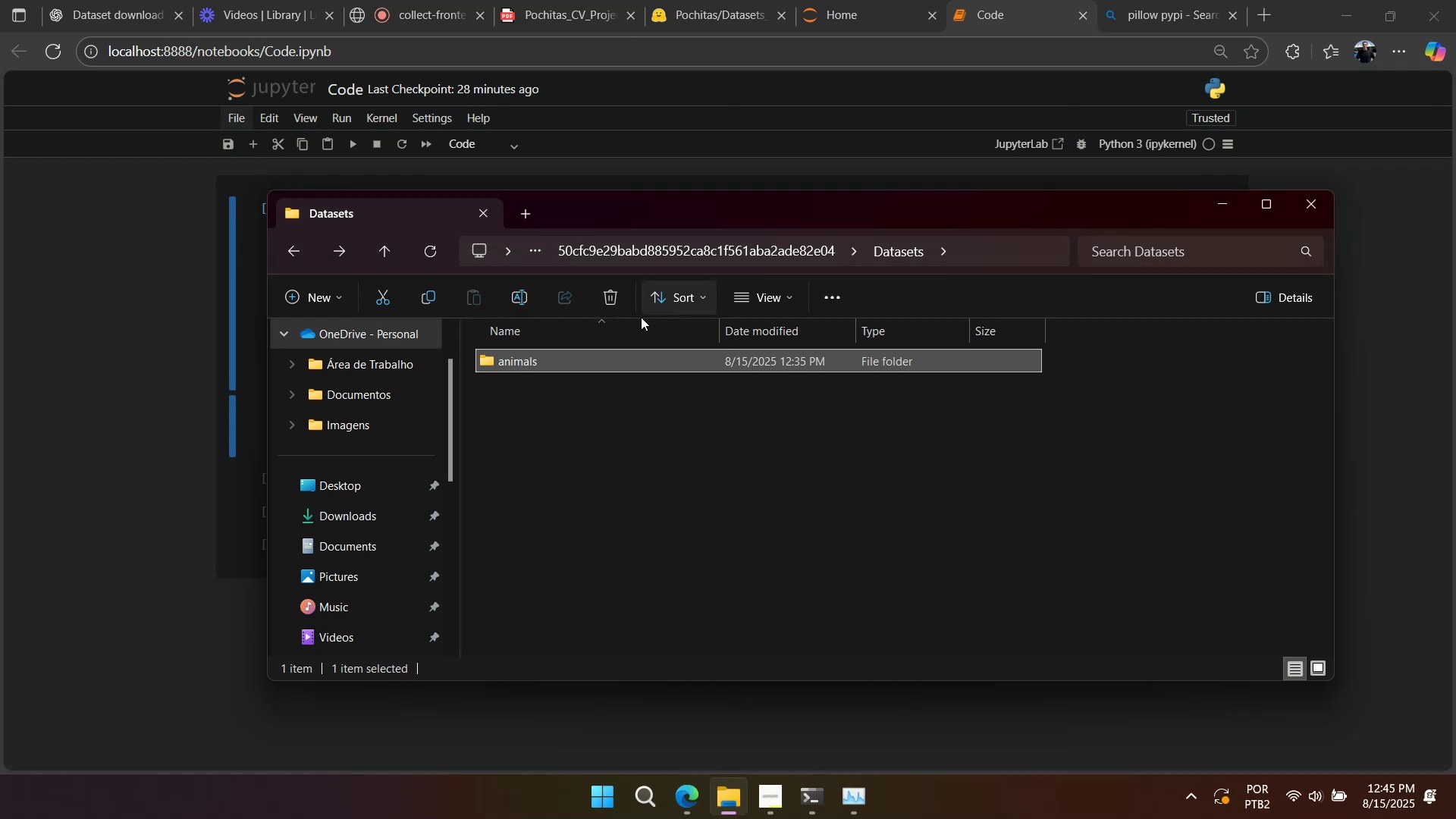 
double_click([412, 283])
 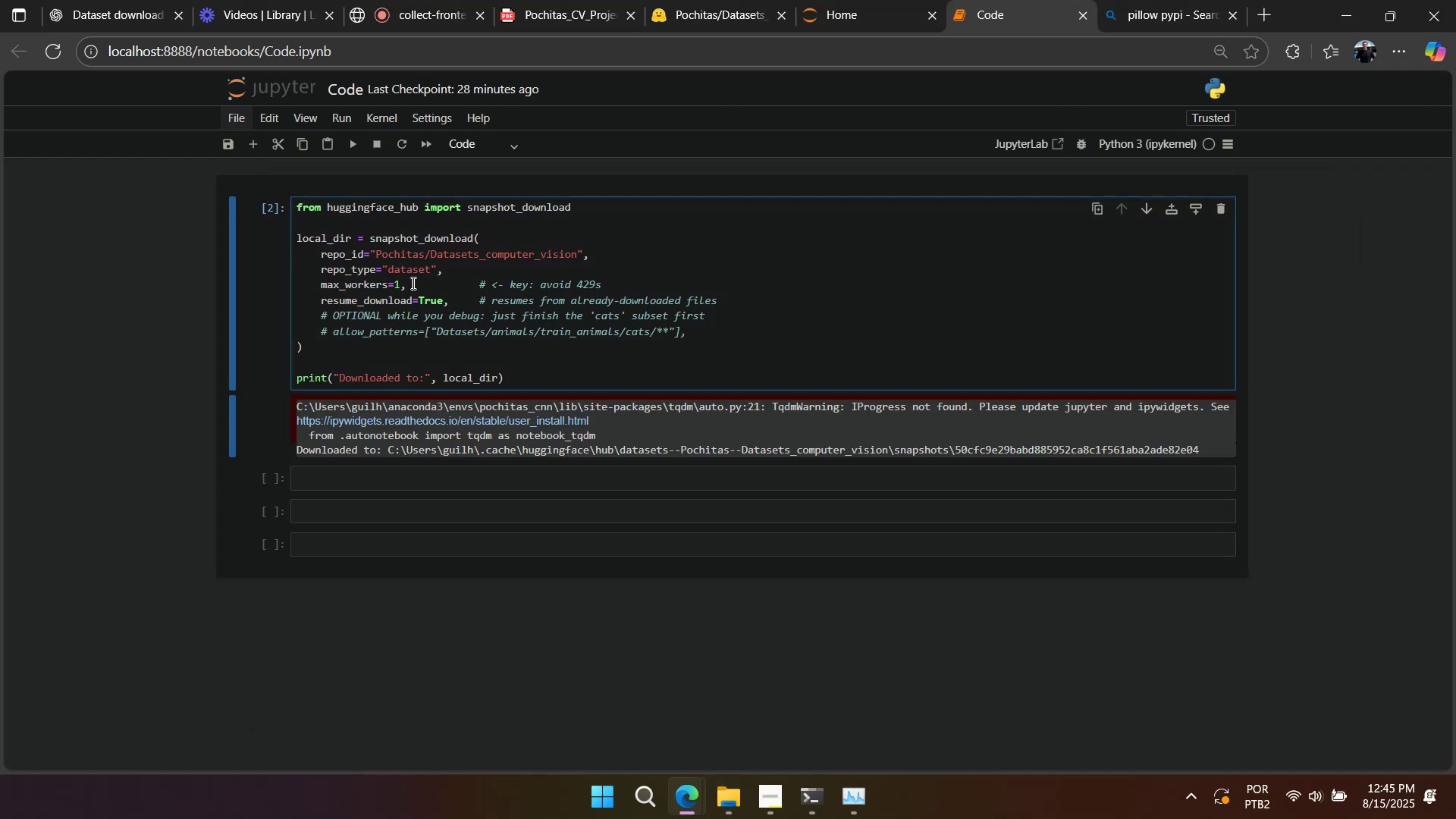 
key(Control+A)
 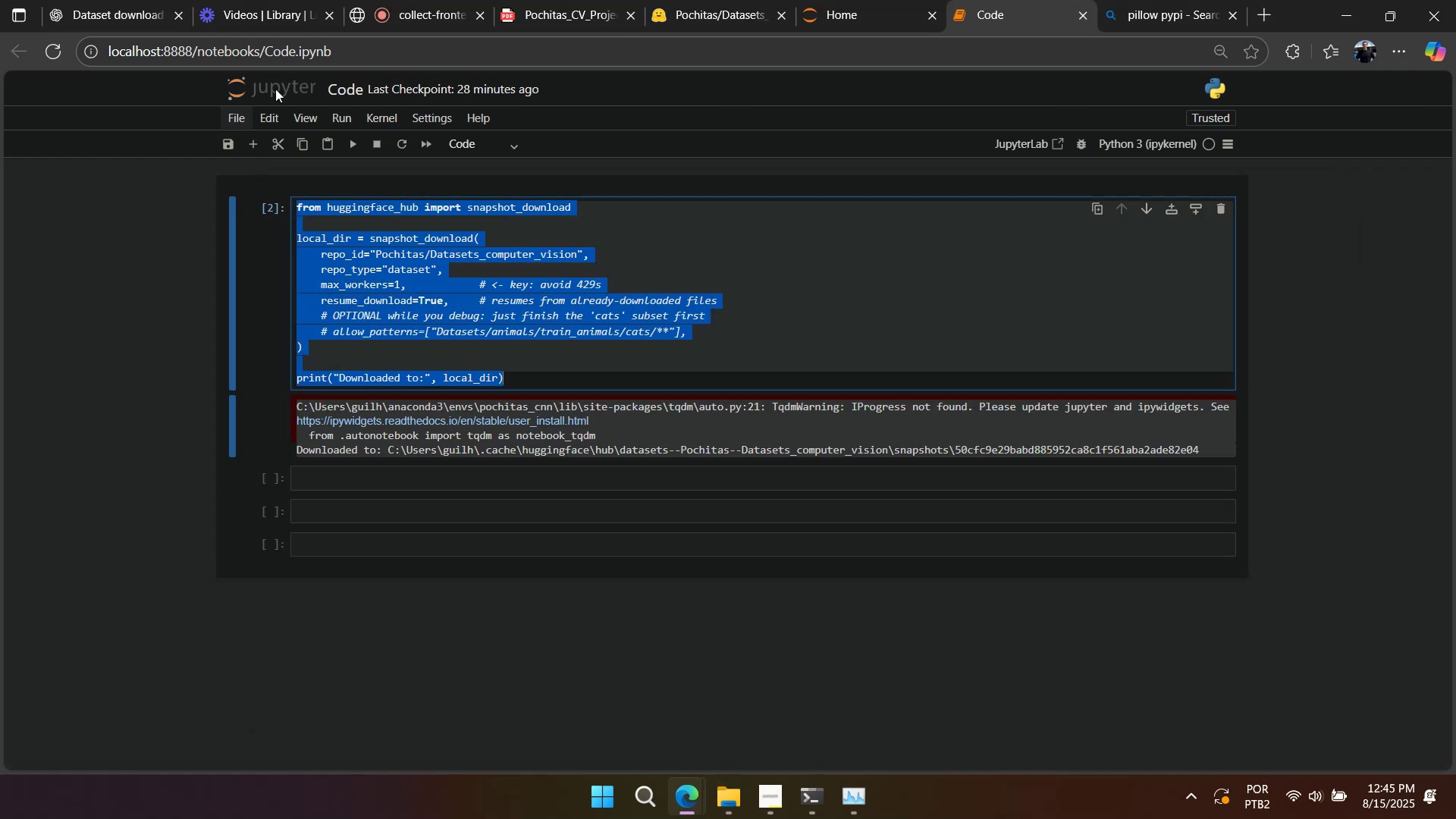 
key(Control+C)
 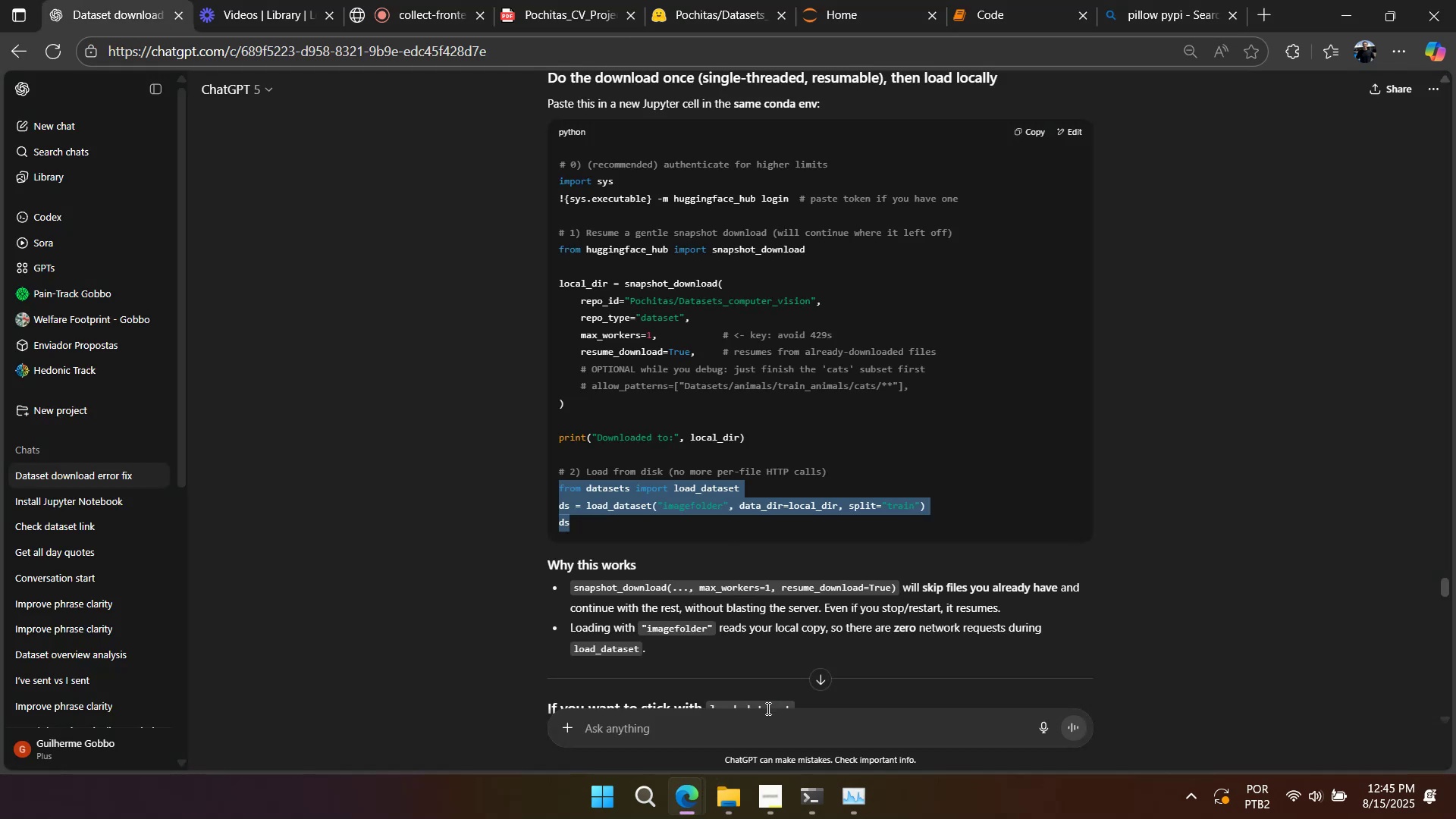 
double_click([766, 724])
 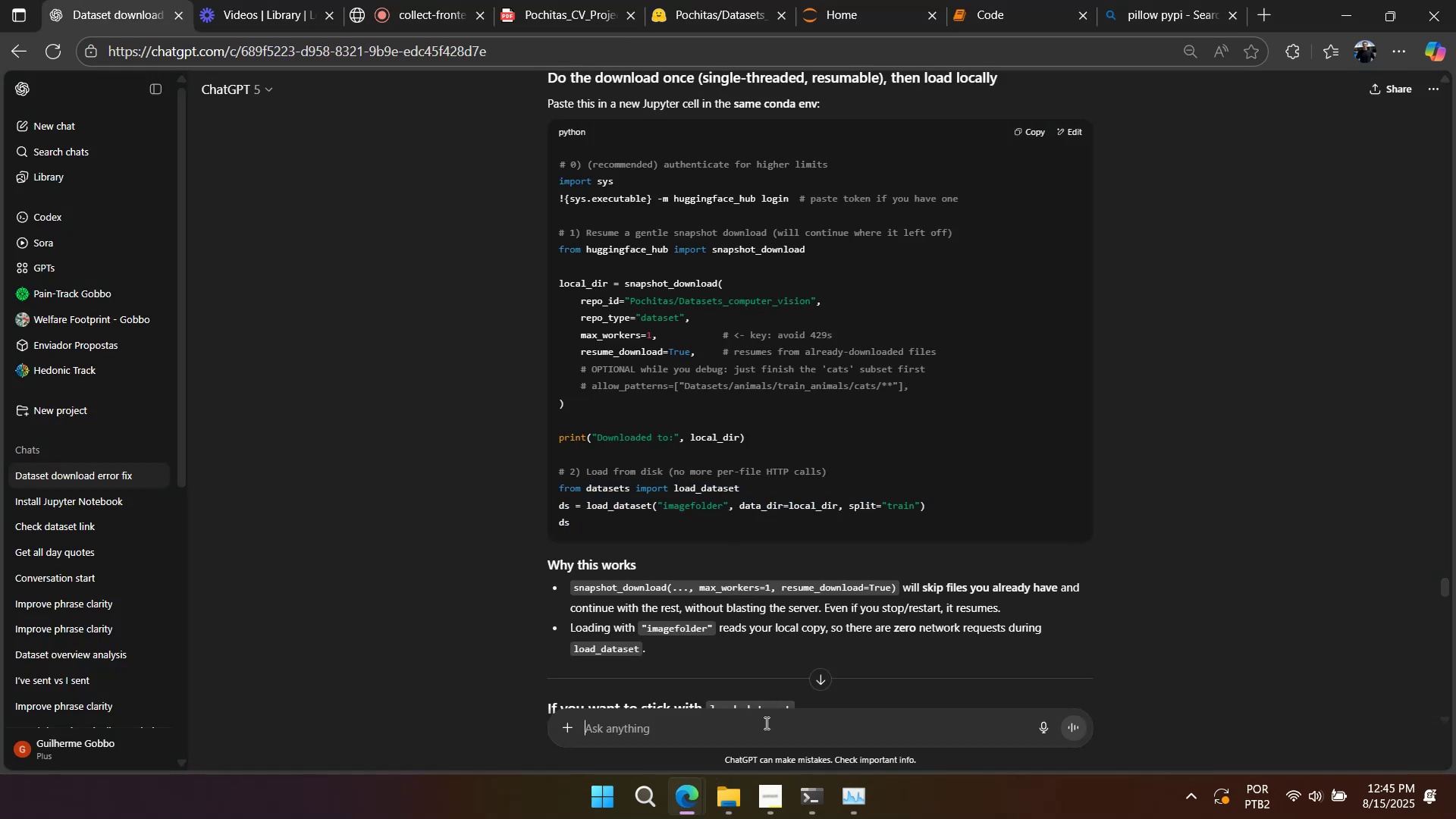 
type(actually its just download the animals dataset?)
 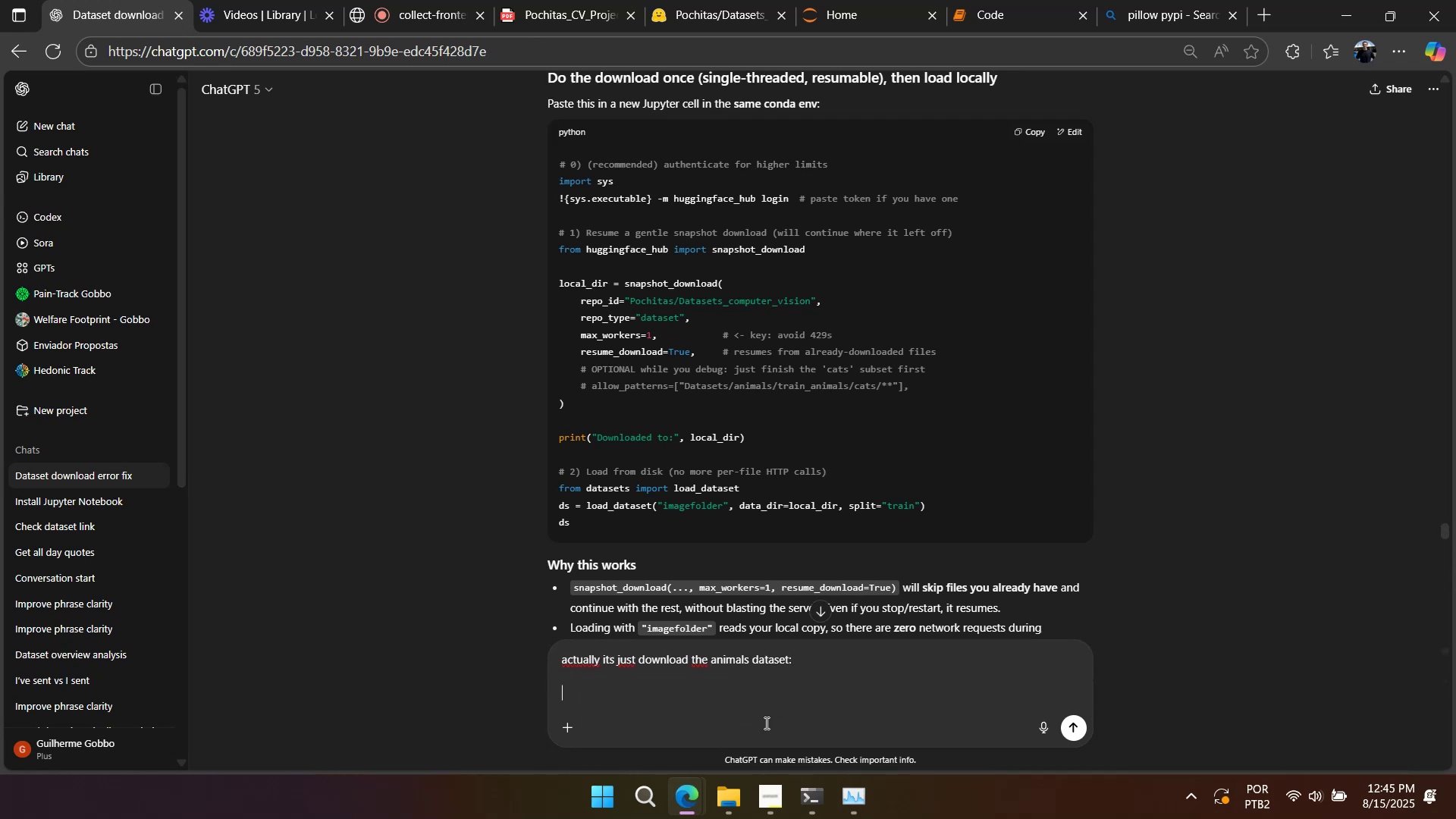 
key(Shift+Enter)
 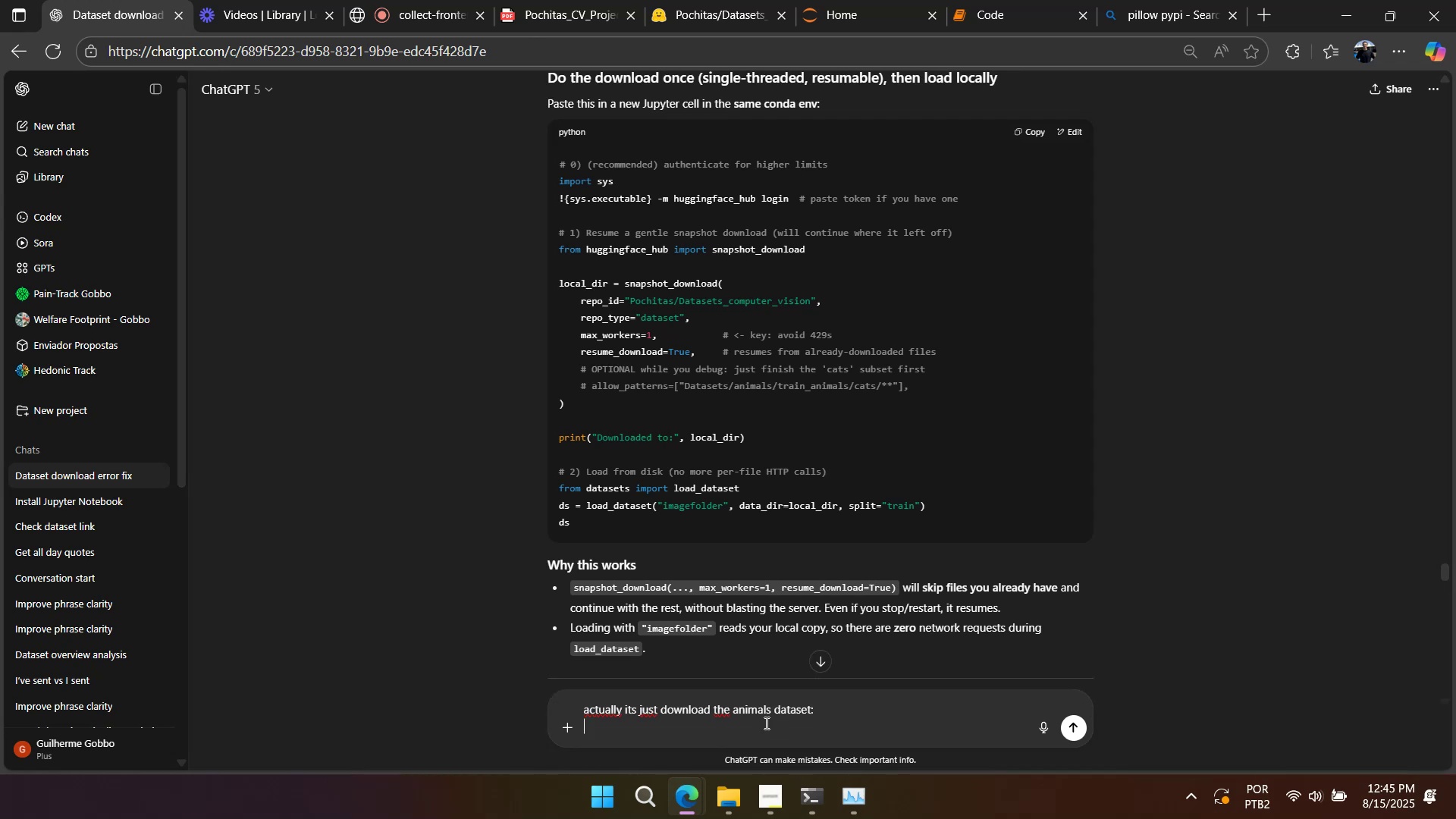 
key(Shift+Enter)
 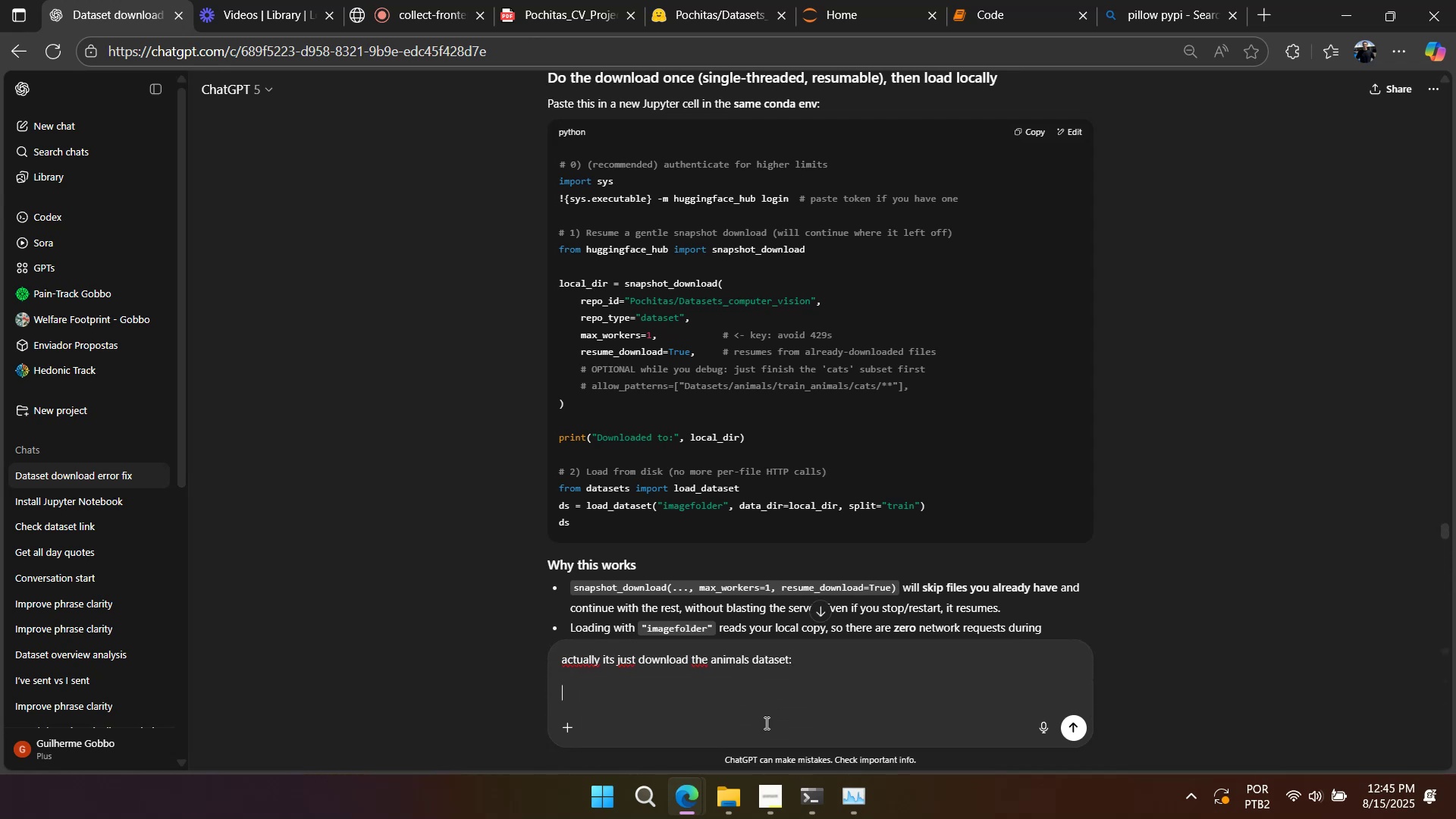 
key(Control+ControlLeft)
 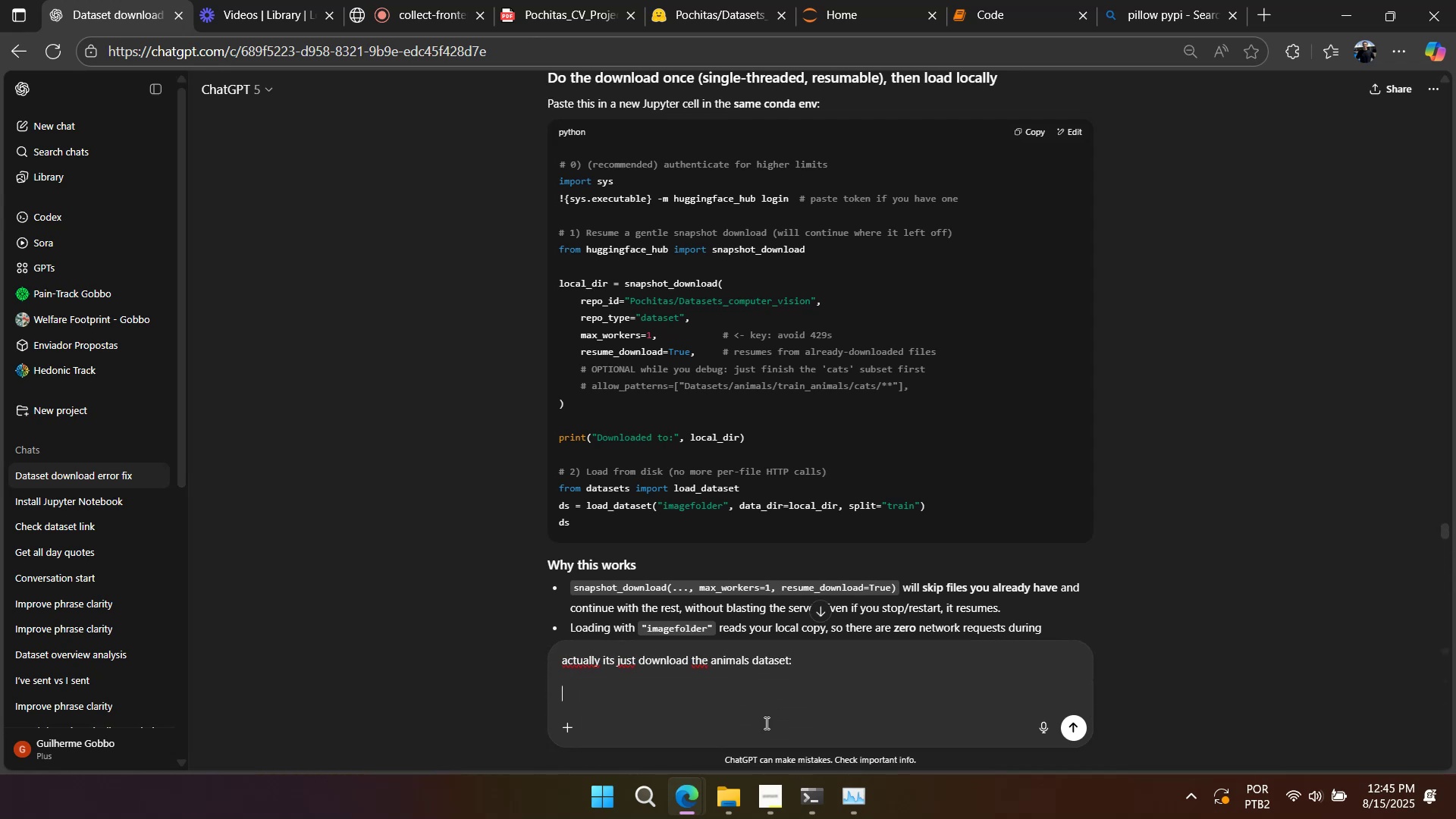 
key(Control+V)
 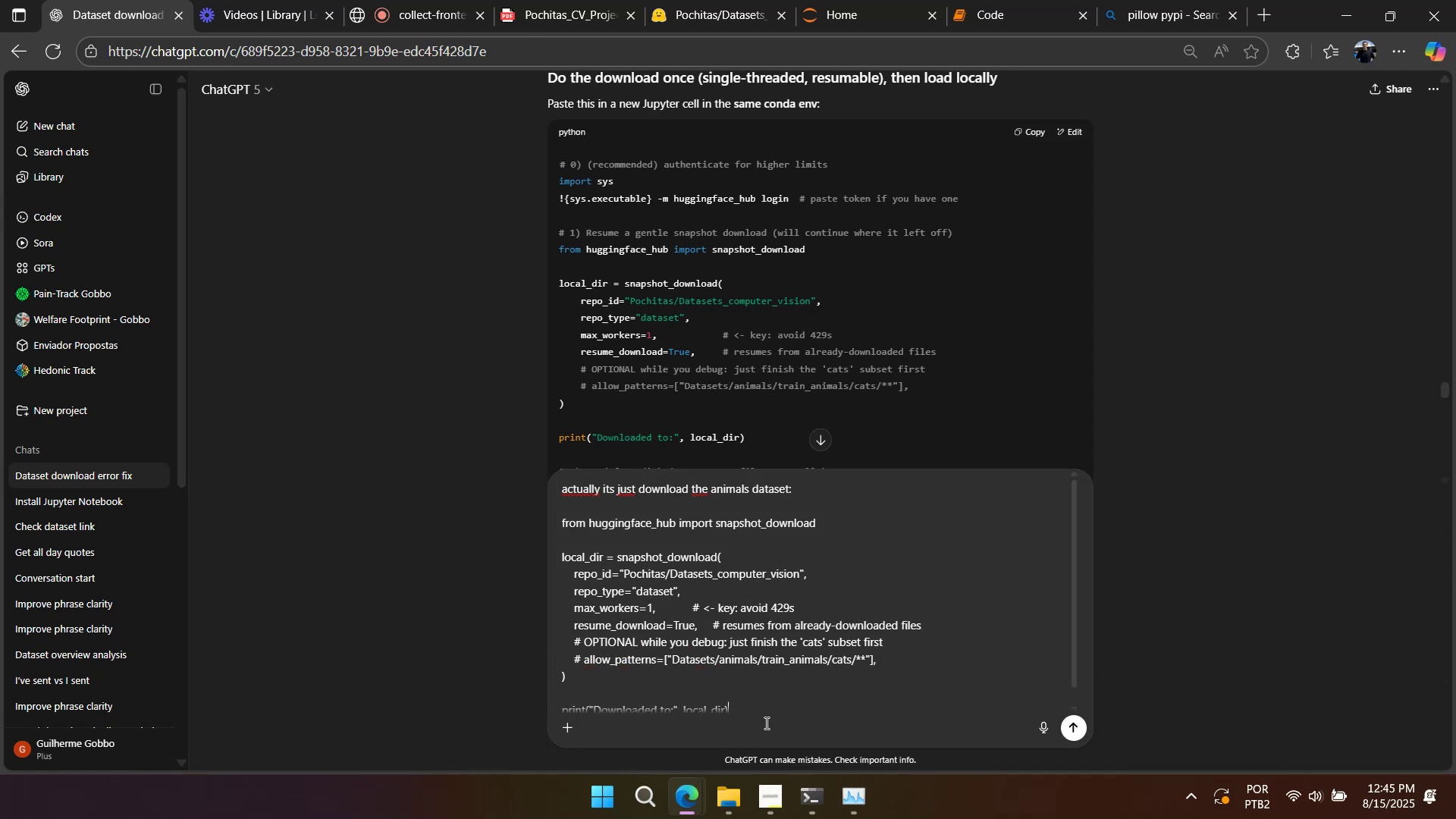 
key(Enter)
 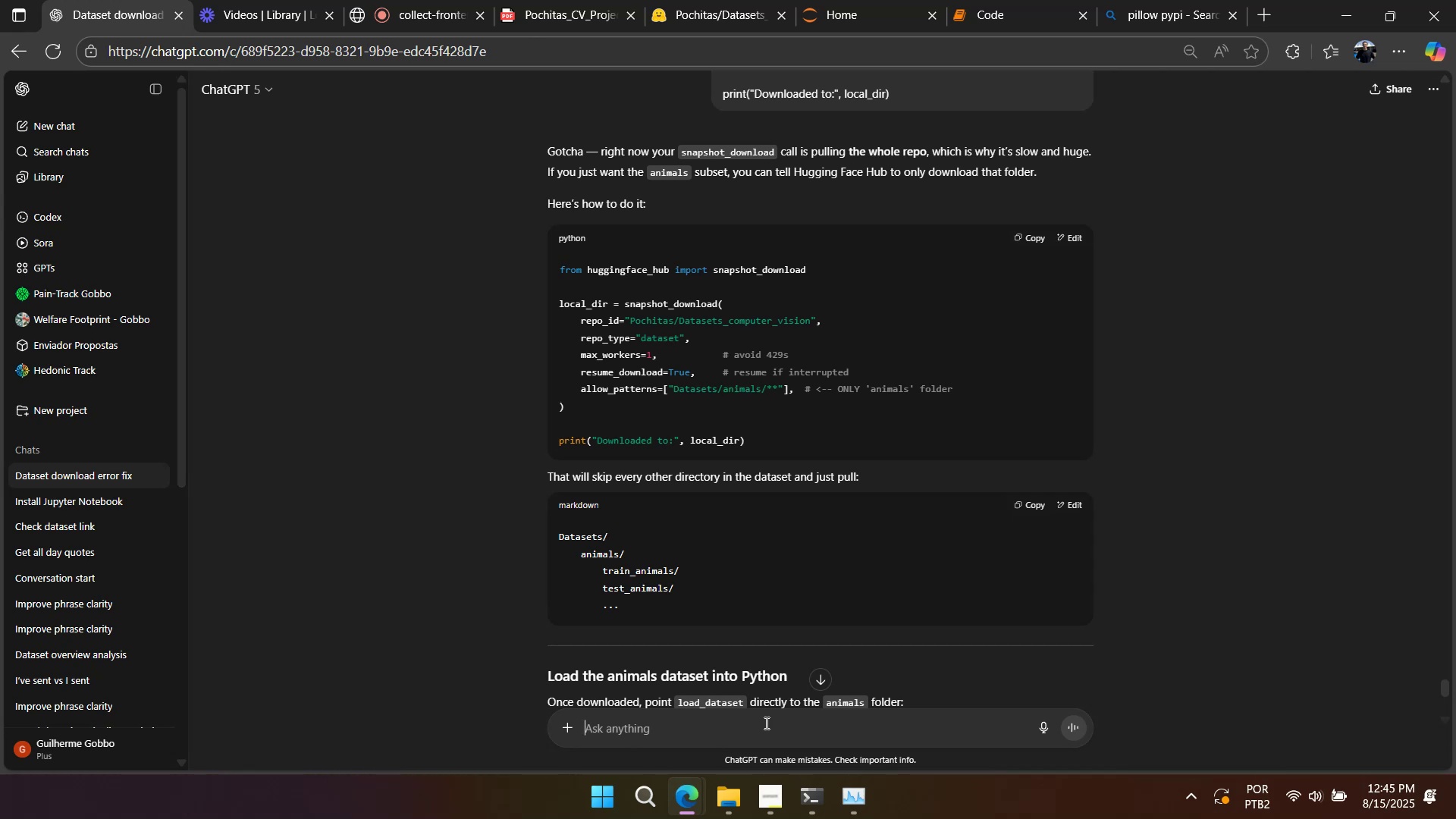 
wait(17.15)
 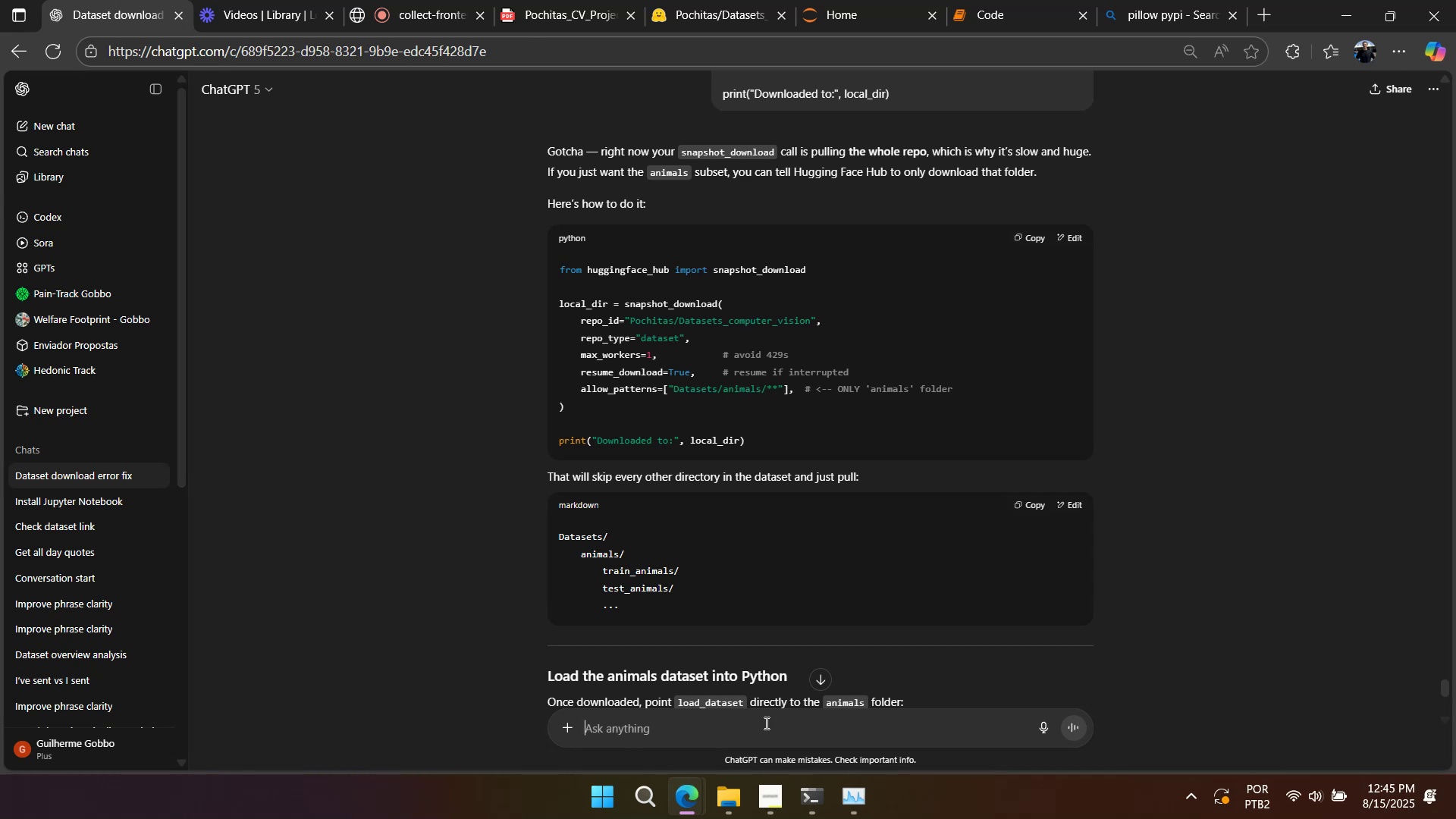 
key(Alt+AltLeft)
 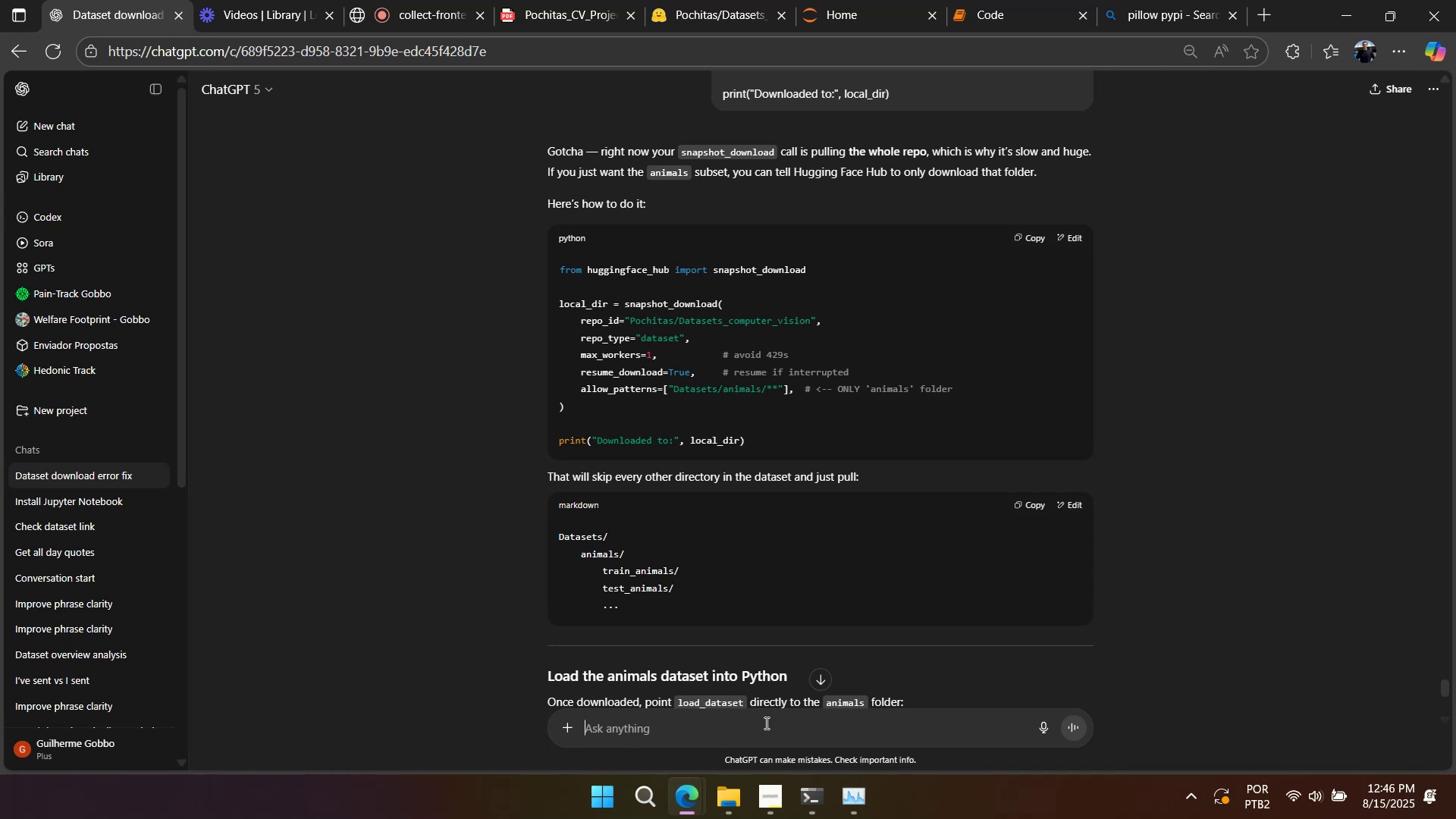 
key(Alt+Tab)
 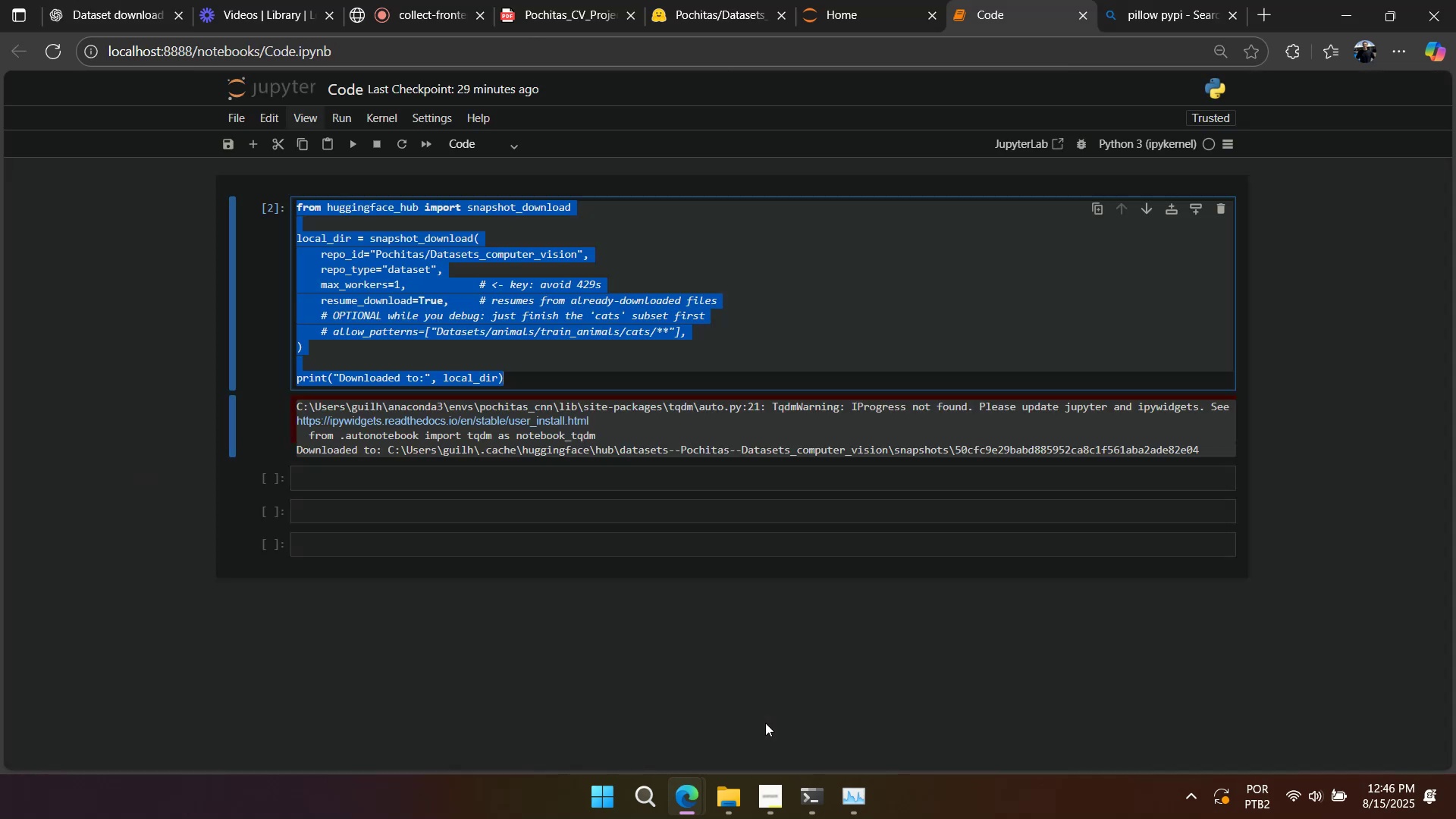 
key(Alt+AltLeft)
 